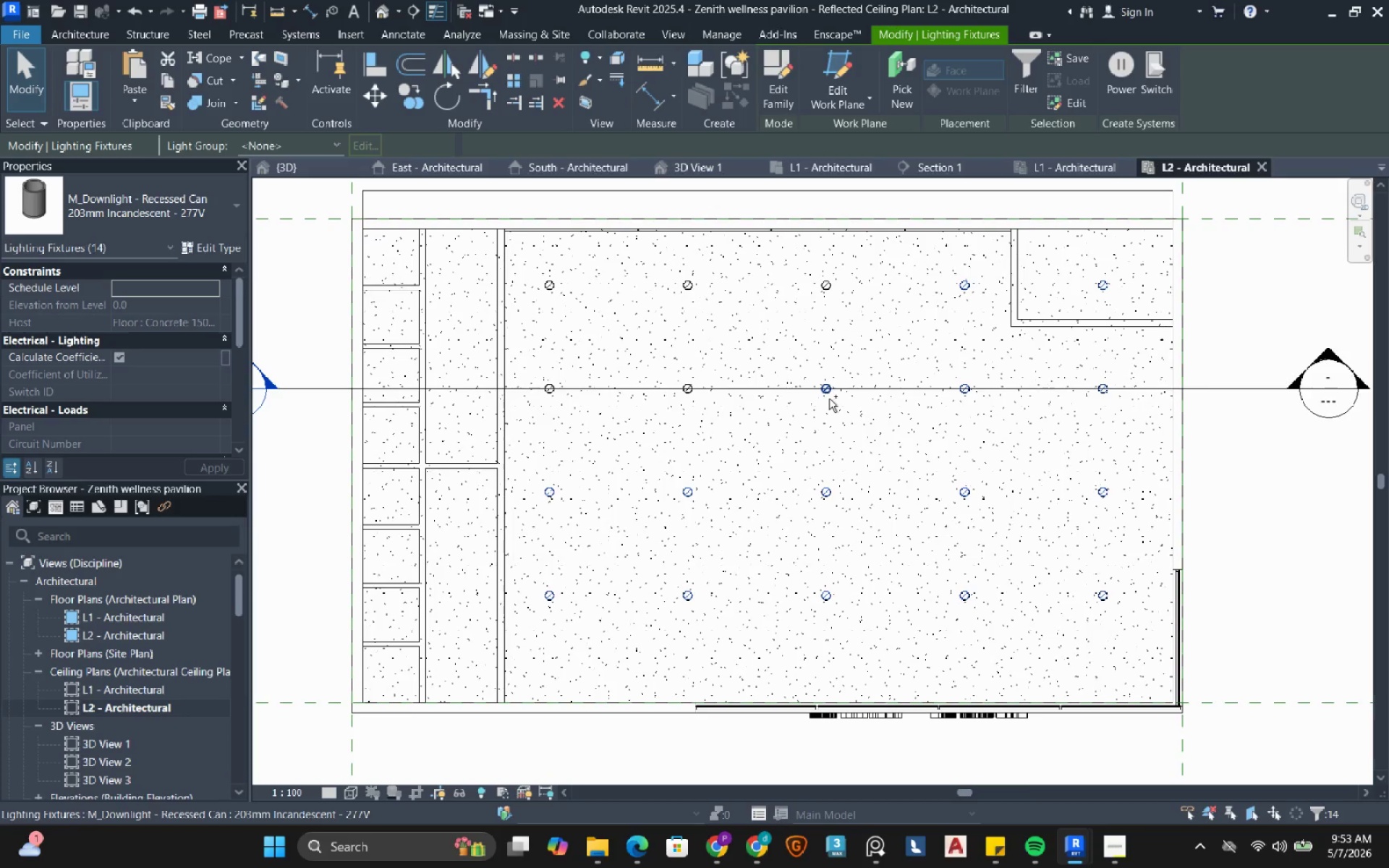 
left_click([829, 399])
 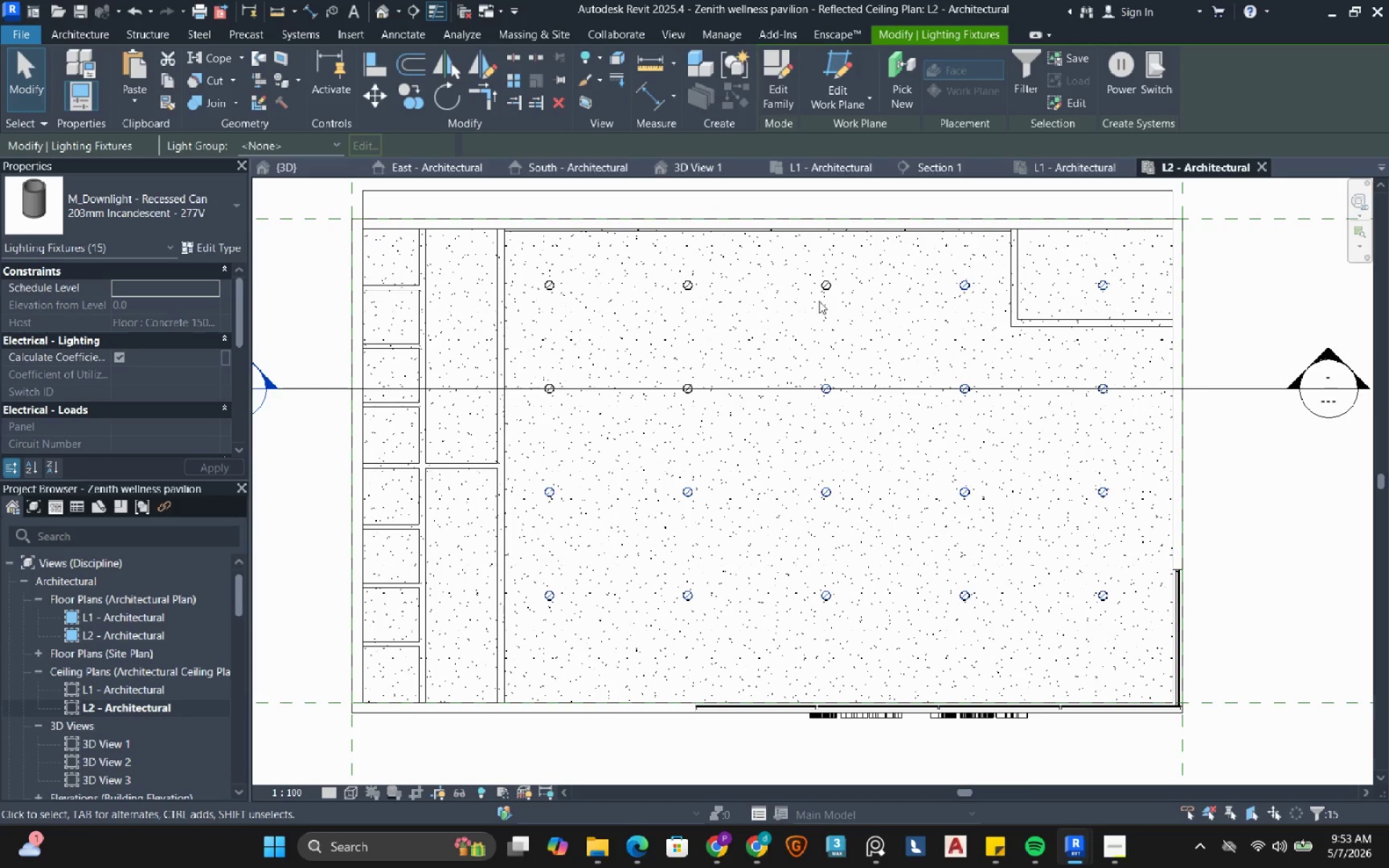 
hold_key(key=ControlLeft, duration=1.78)
left_click([830, 292])
 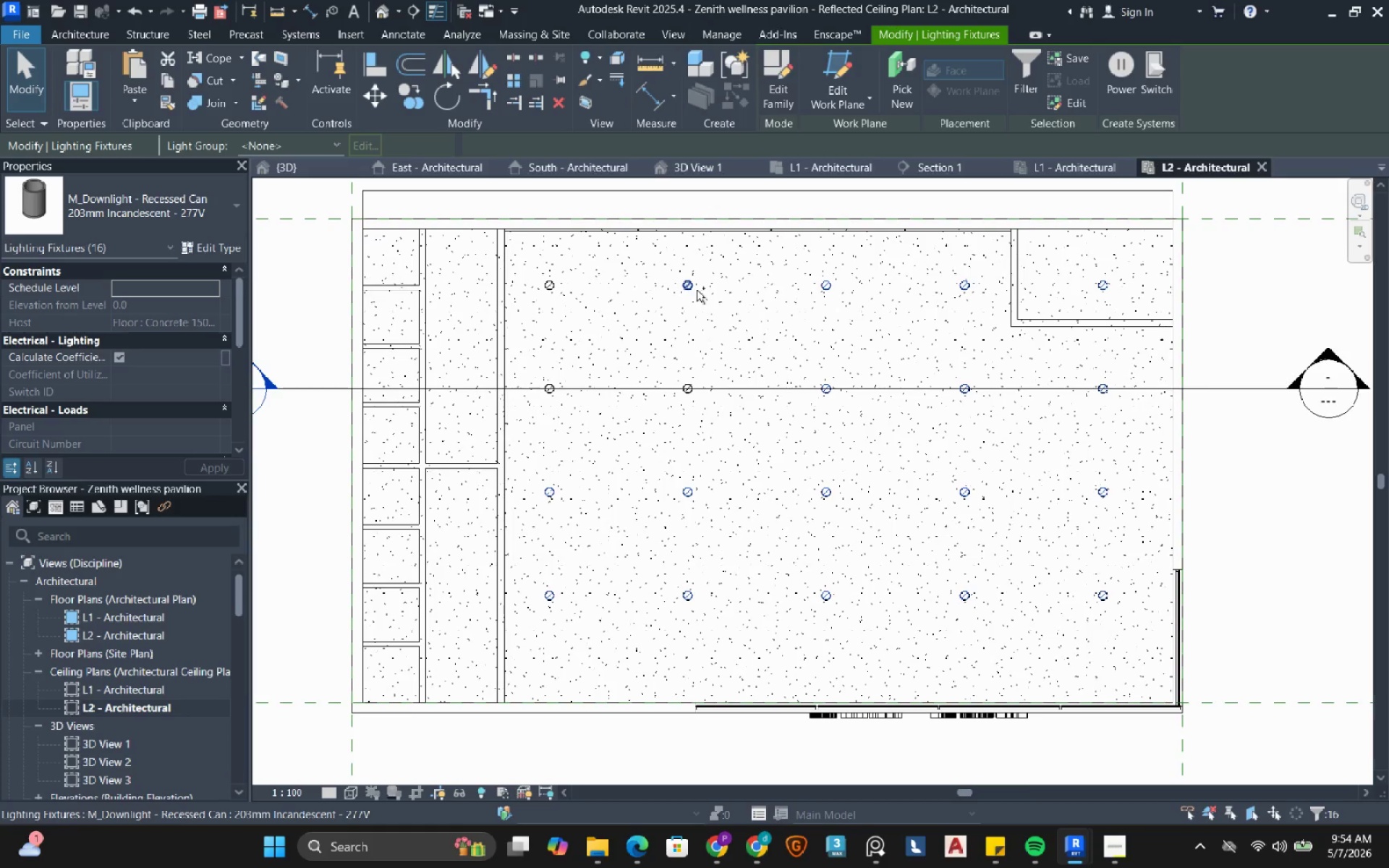 
left_click([697, 290])
 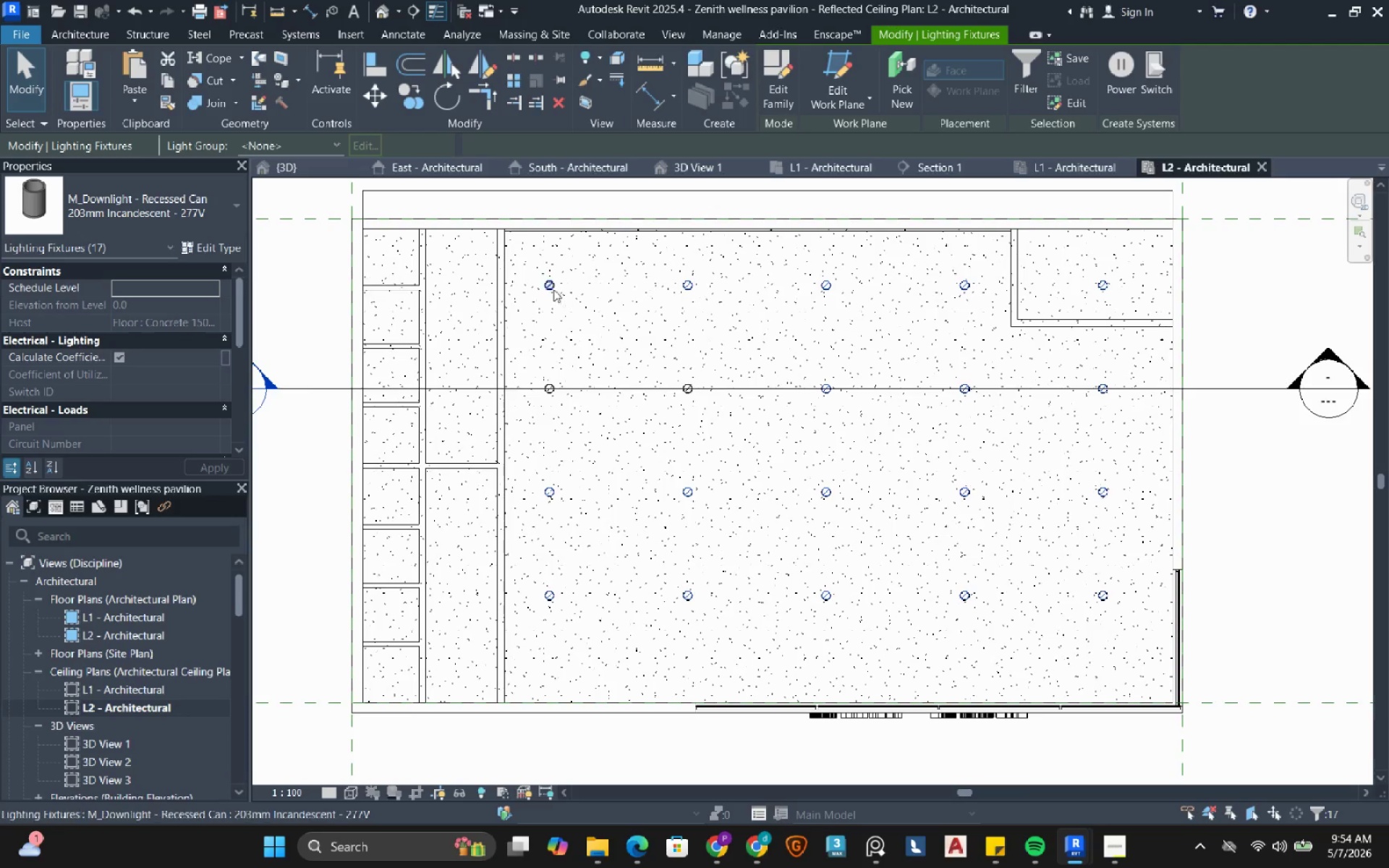 
hold_key(key=ControlLeft, duration=3.52)
left_click([553, 289])
 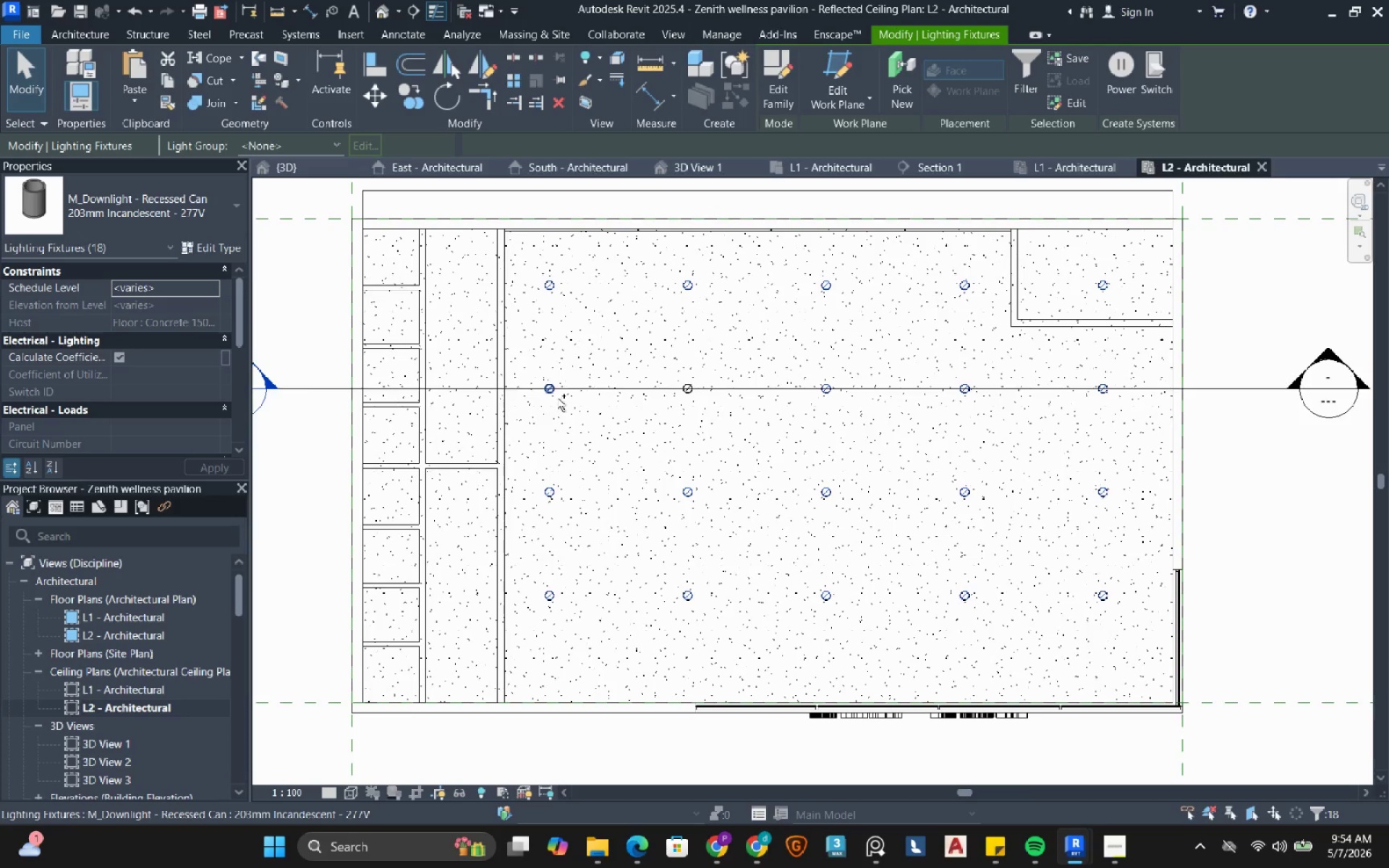 
left_click([557, 398])
 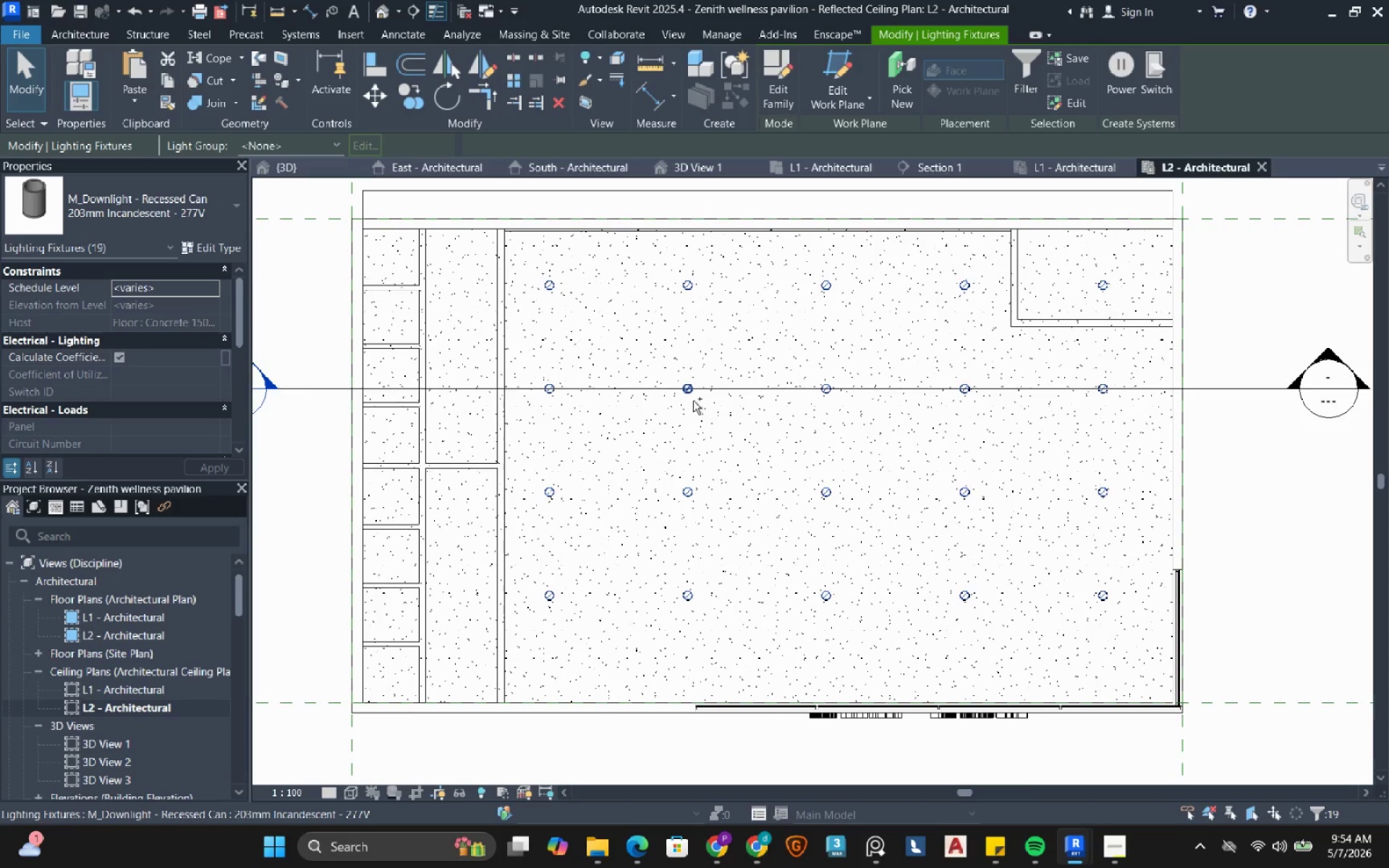 
left_click([693, 401])
 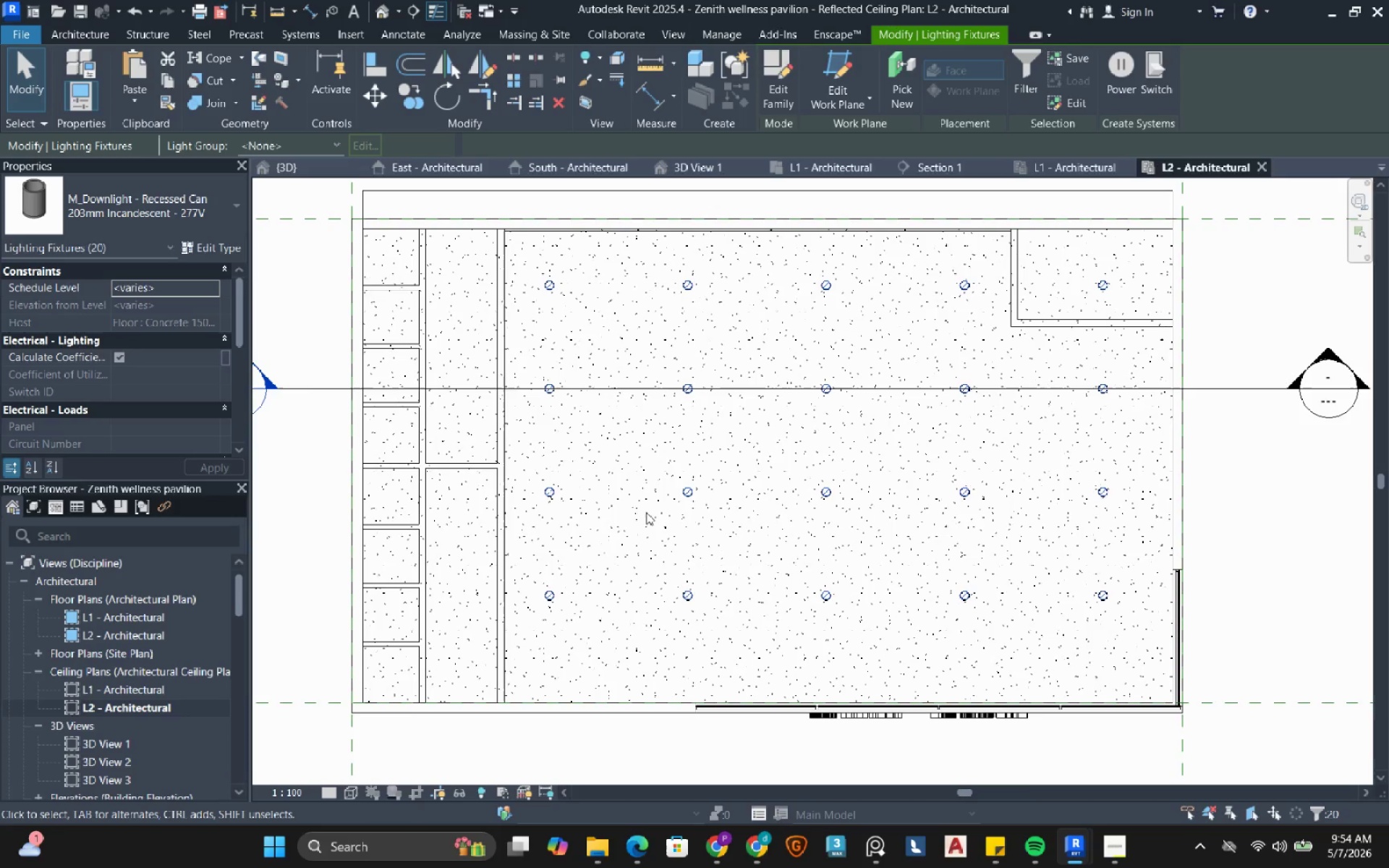 
key(ArrowDown)
 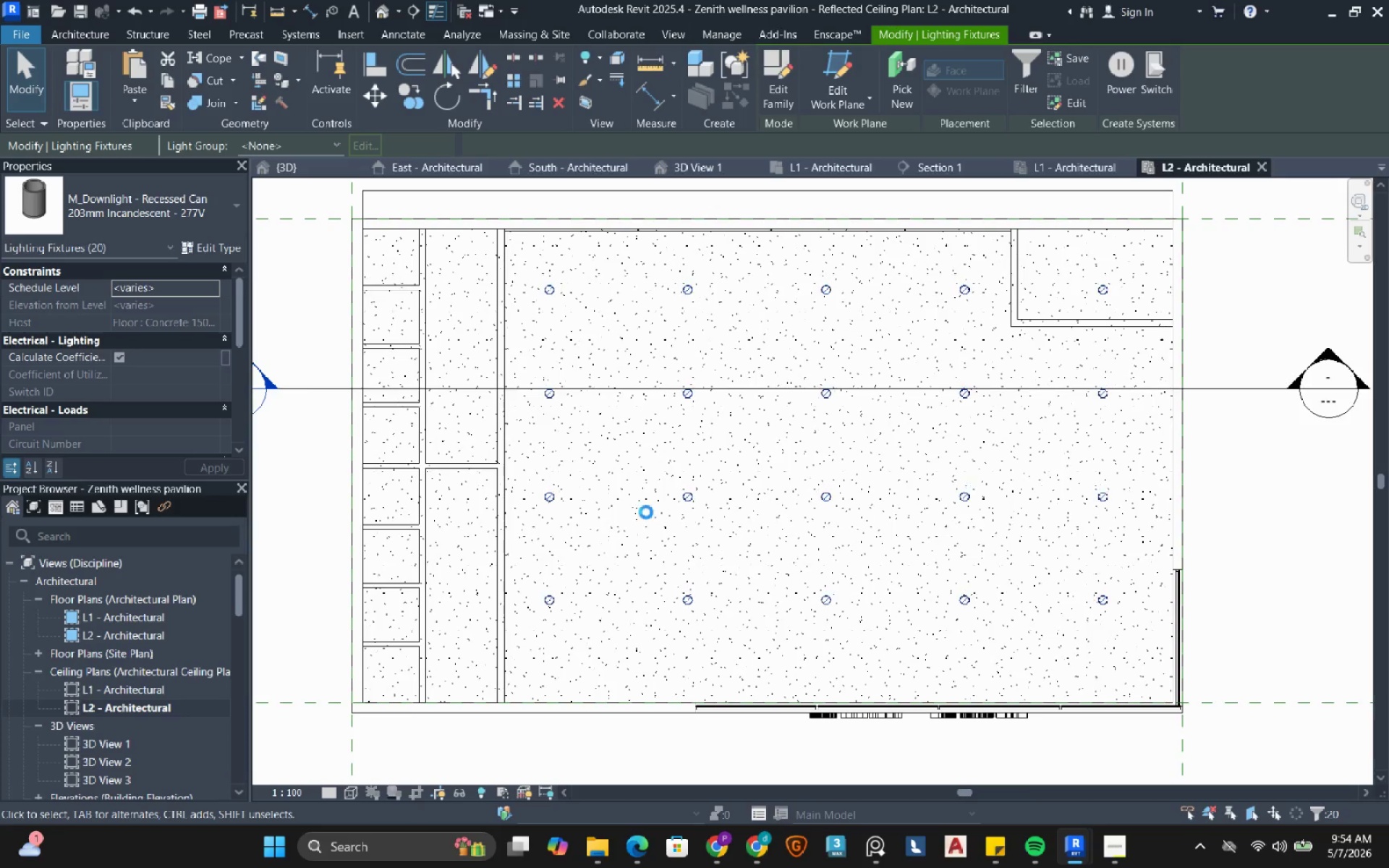 
key(ArrowDown)
 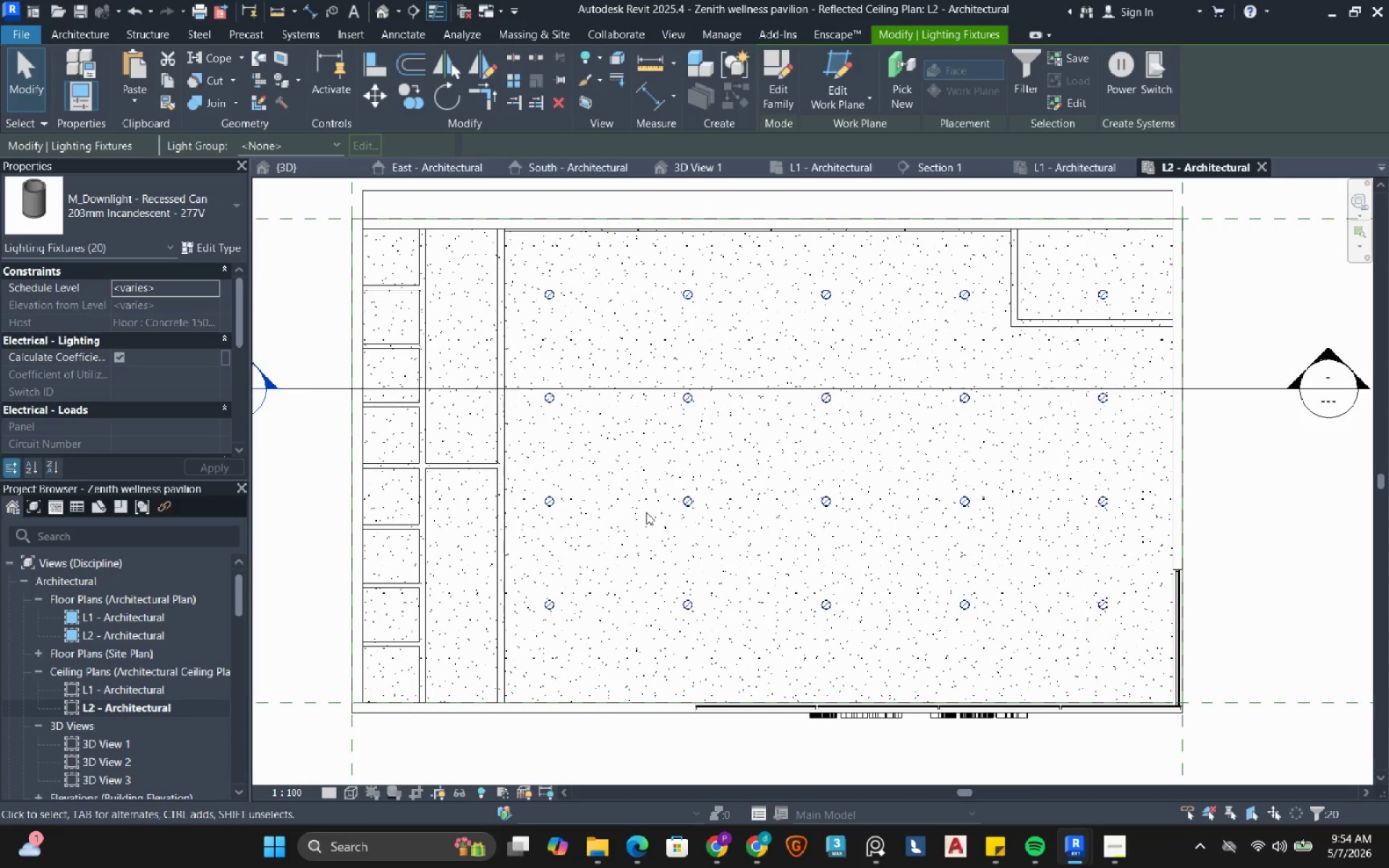 
key(ArrowDown)
 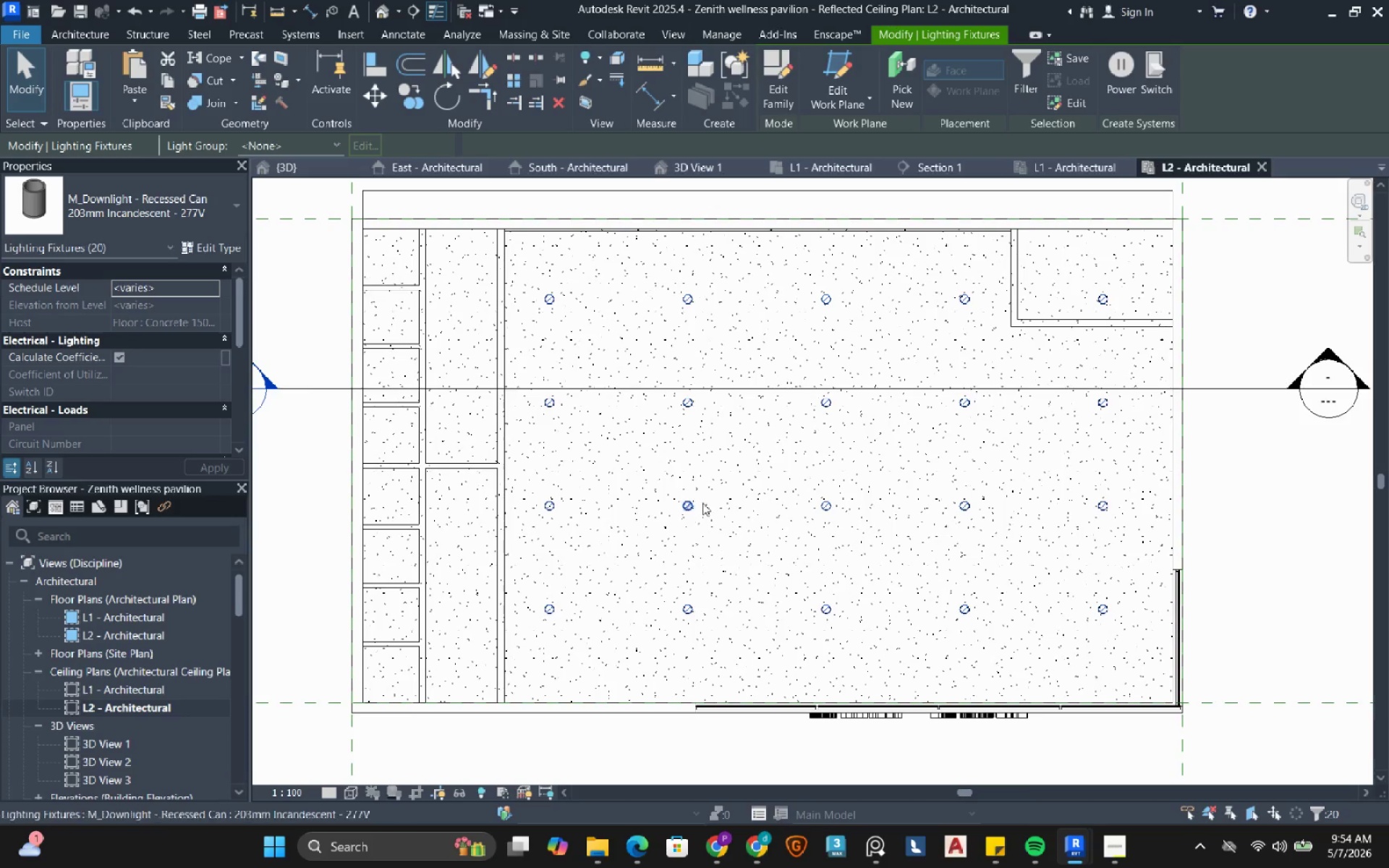 
scroll: coordinate [703, 502], scroll_direction: down, amount: 3.0
 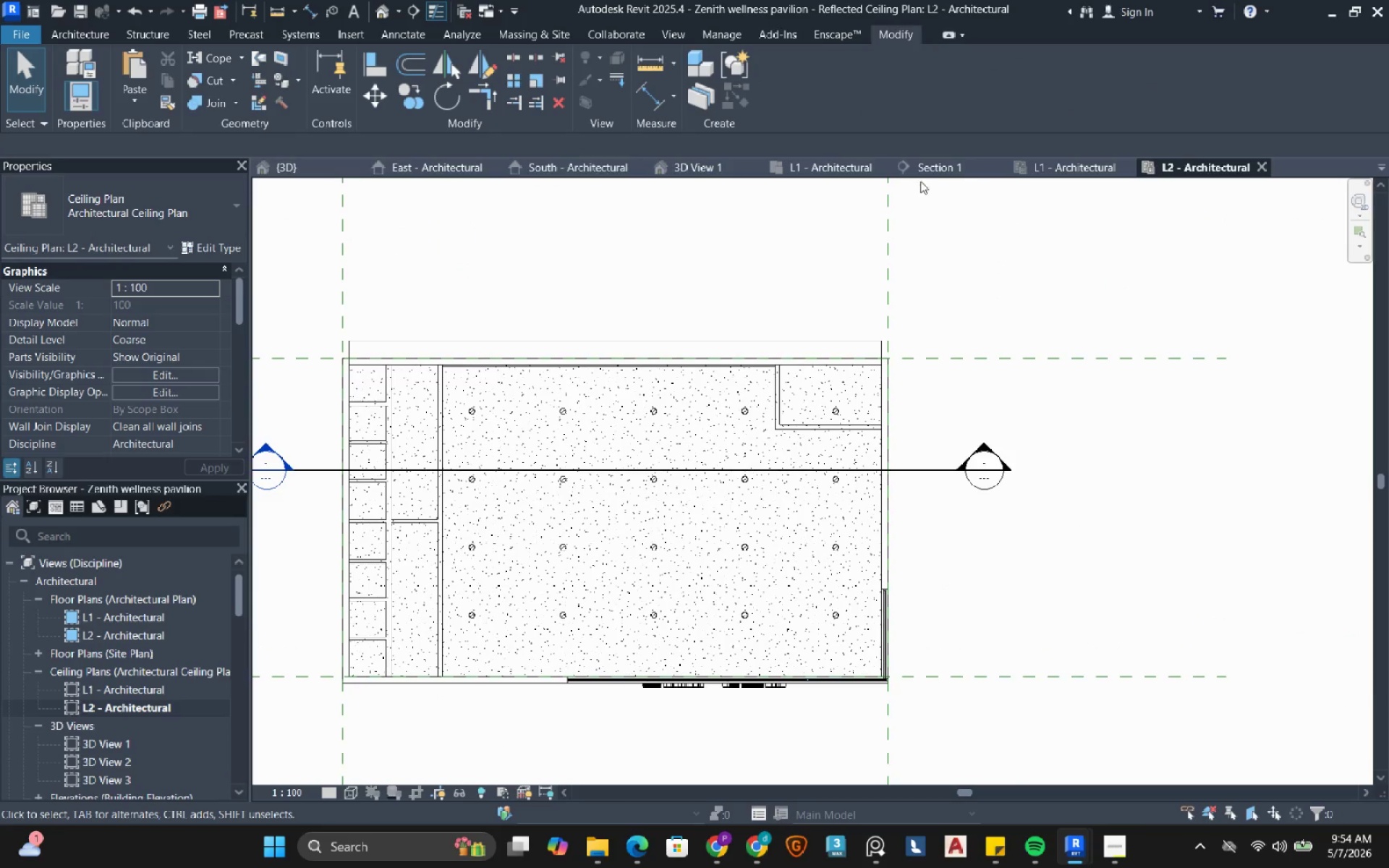 
left_click([696, 165])
 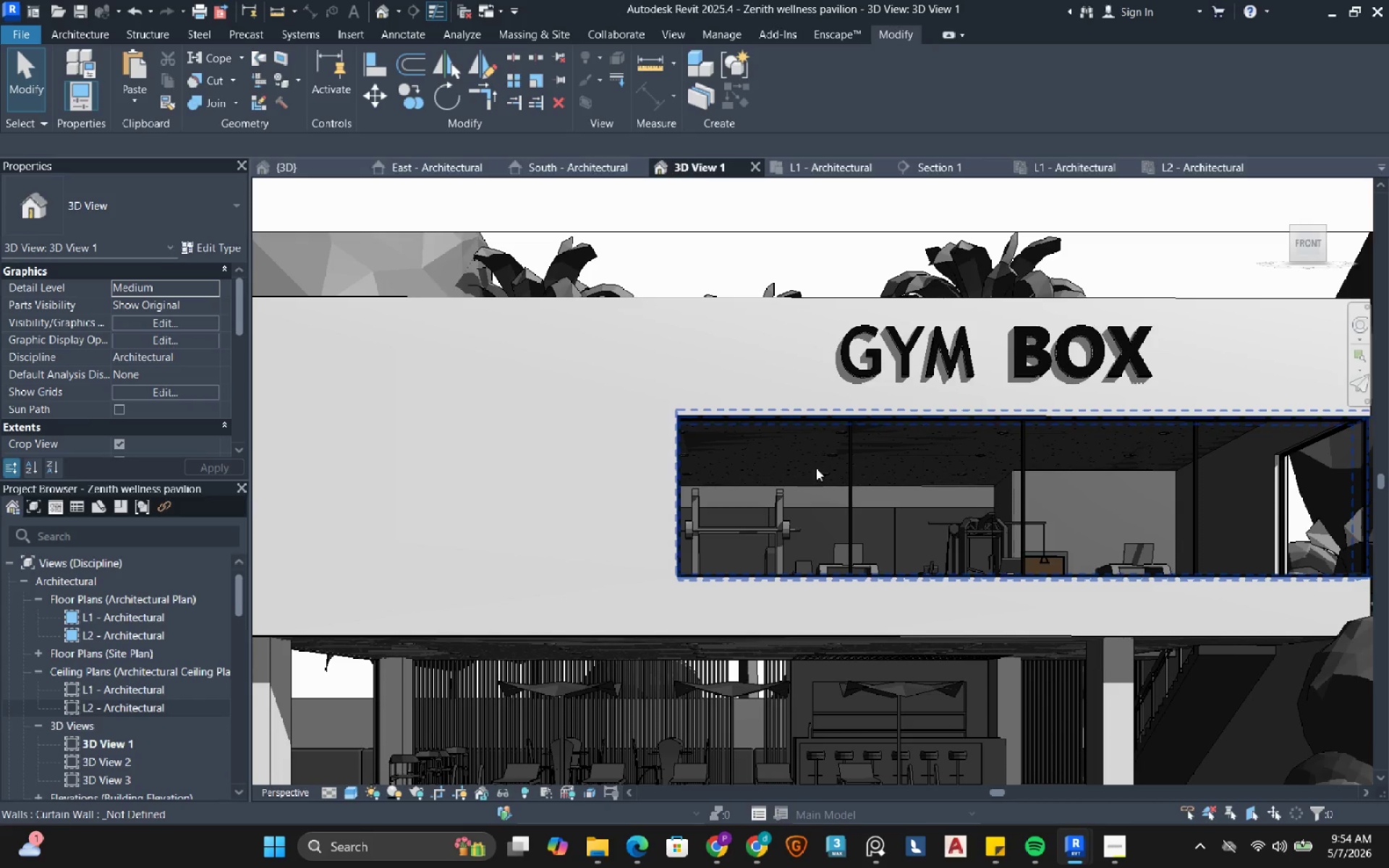 
scroll: coordinate [834, 486], scroll_direction: up, amount: 6.0
 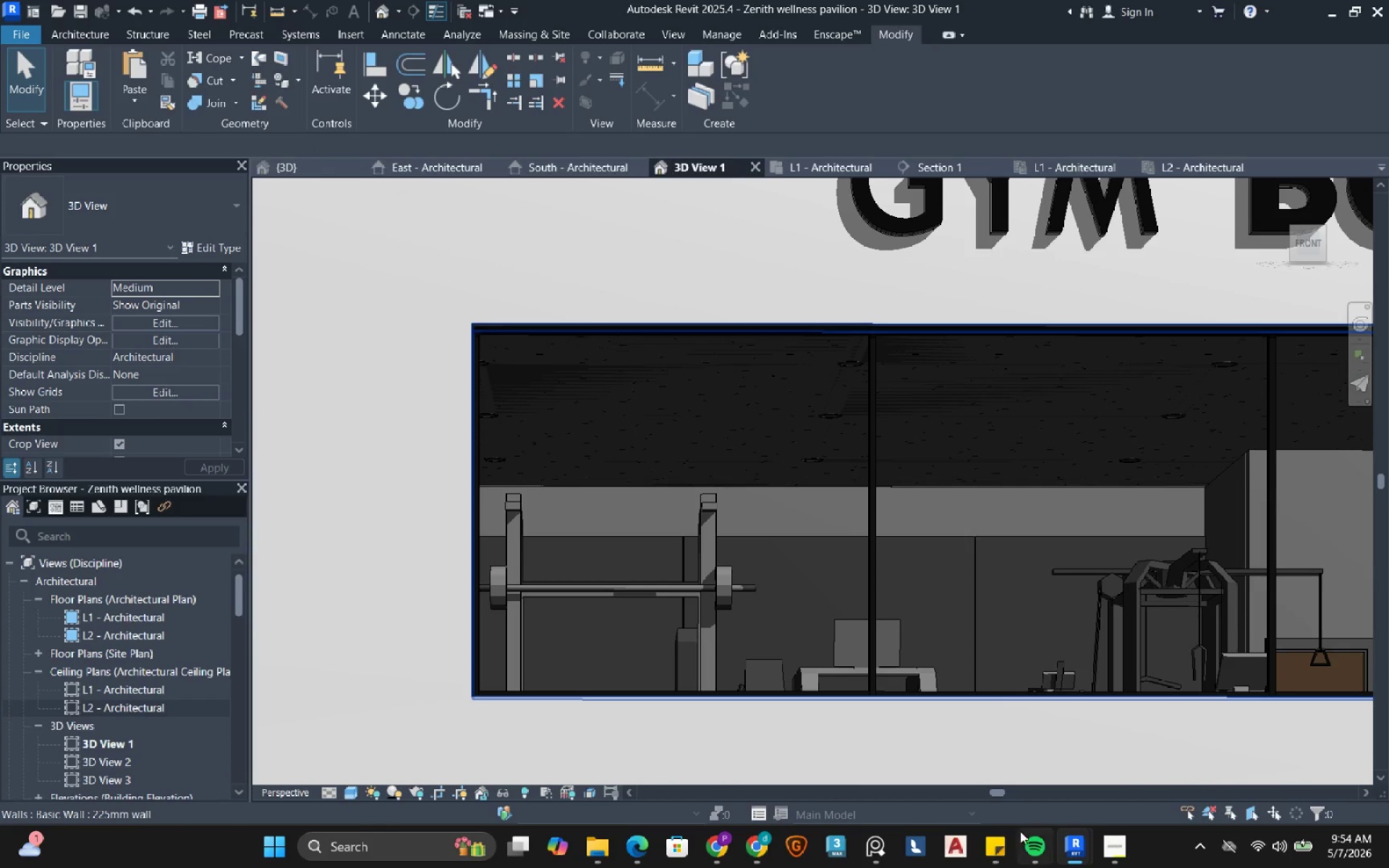 
left_click([1037, 857])
 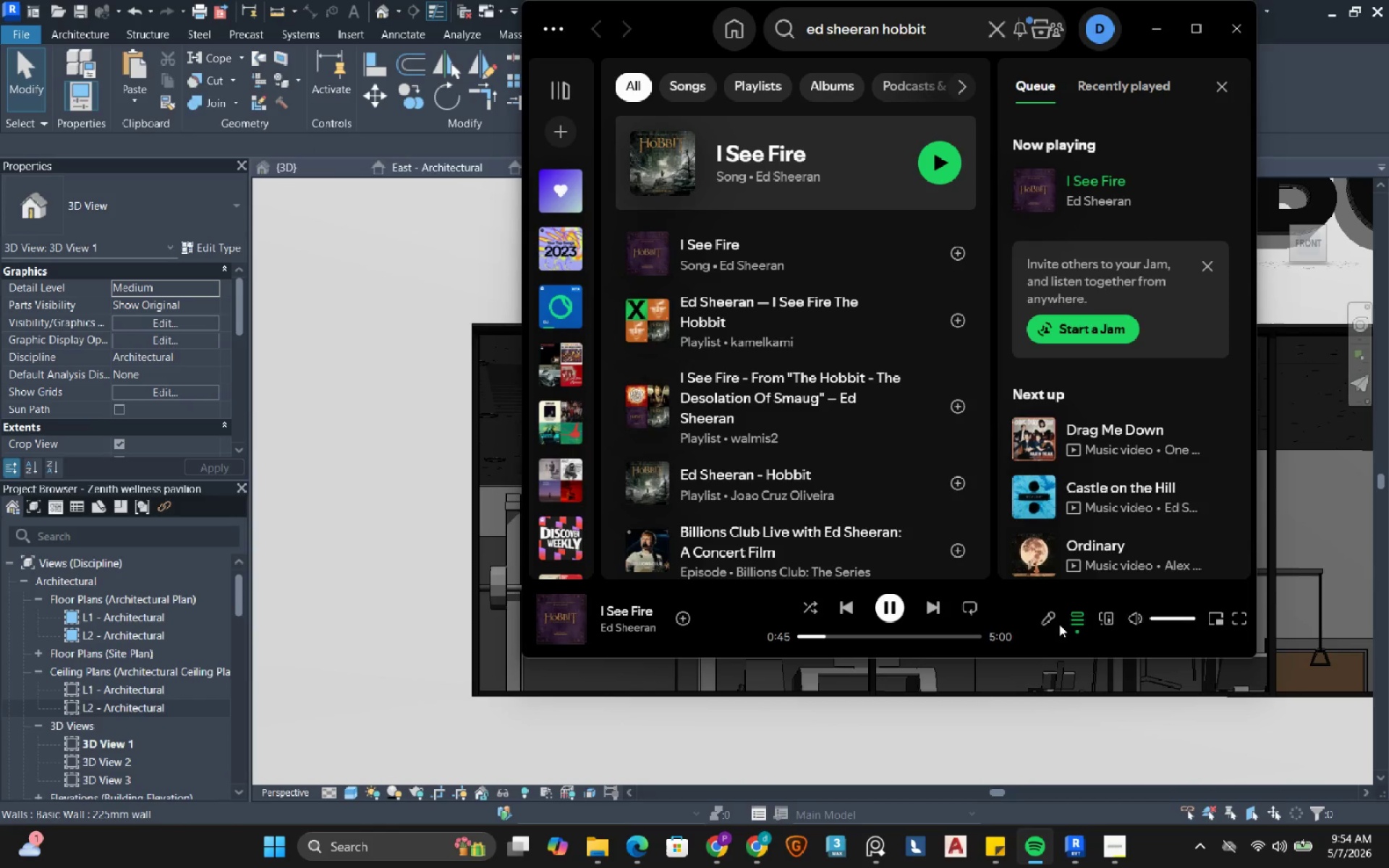 
left_click([1050, 619])
 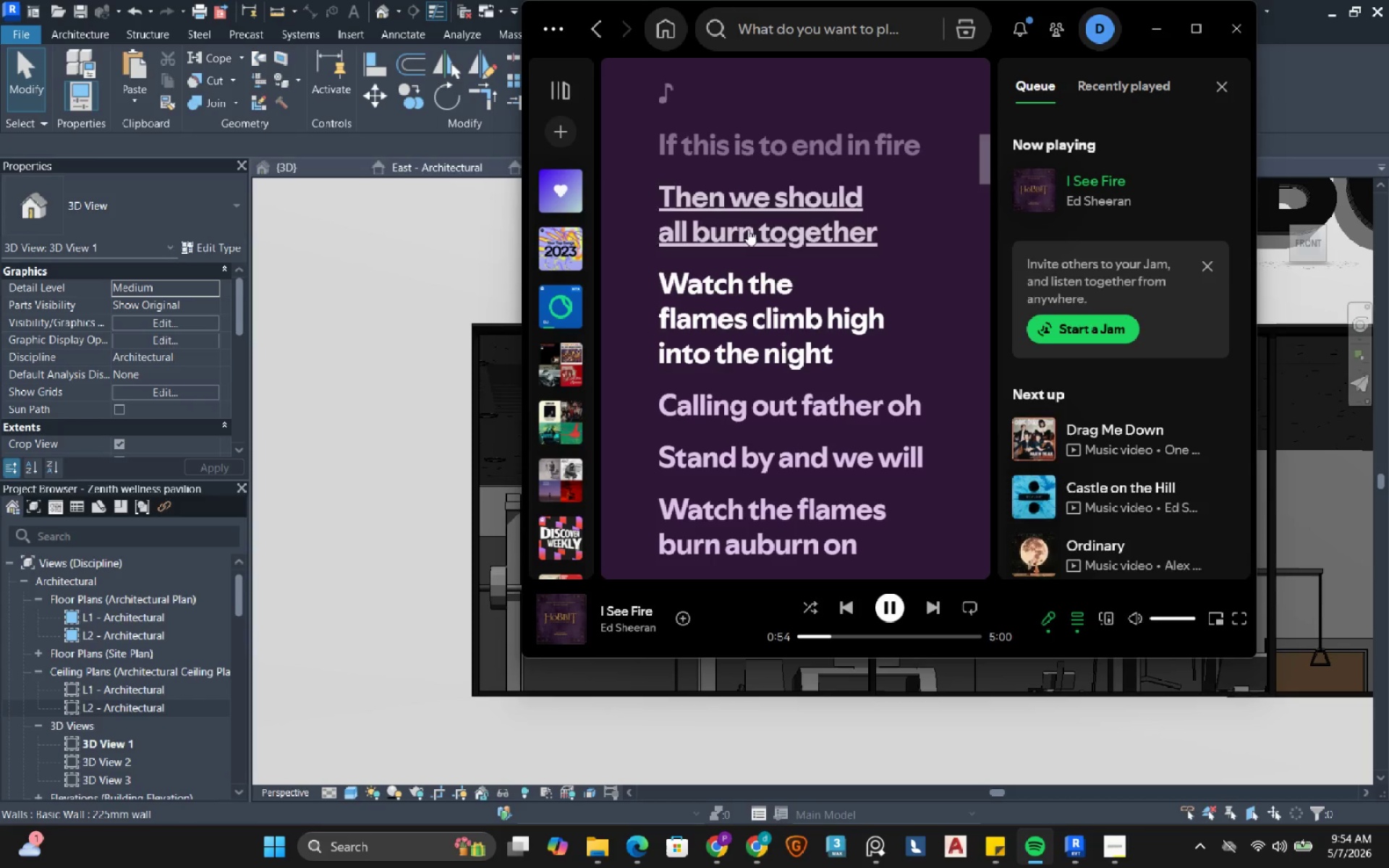 
wait(13.55)
 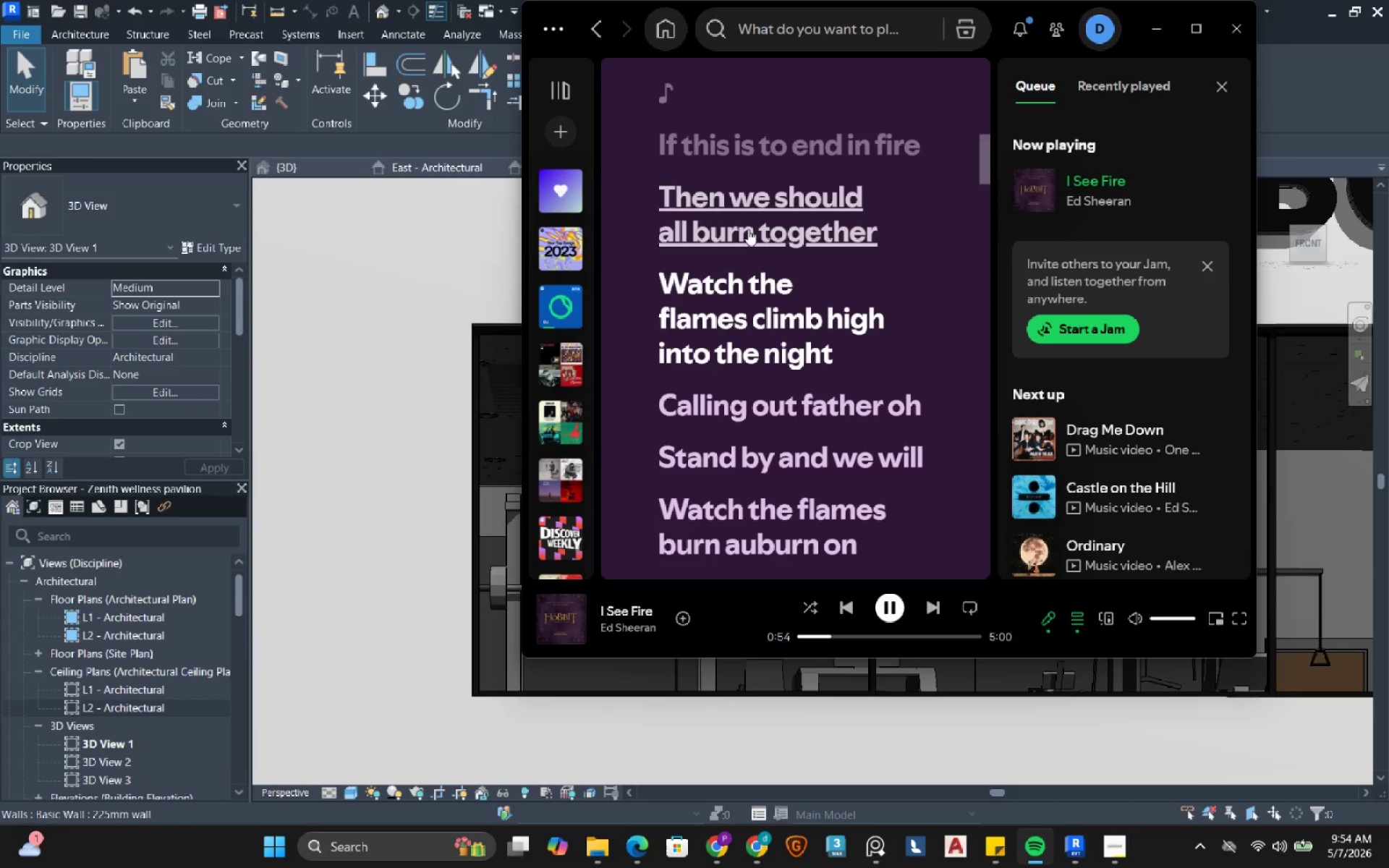 
left_click([1152, 28])
 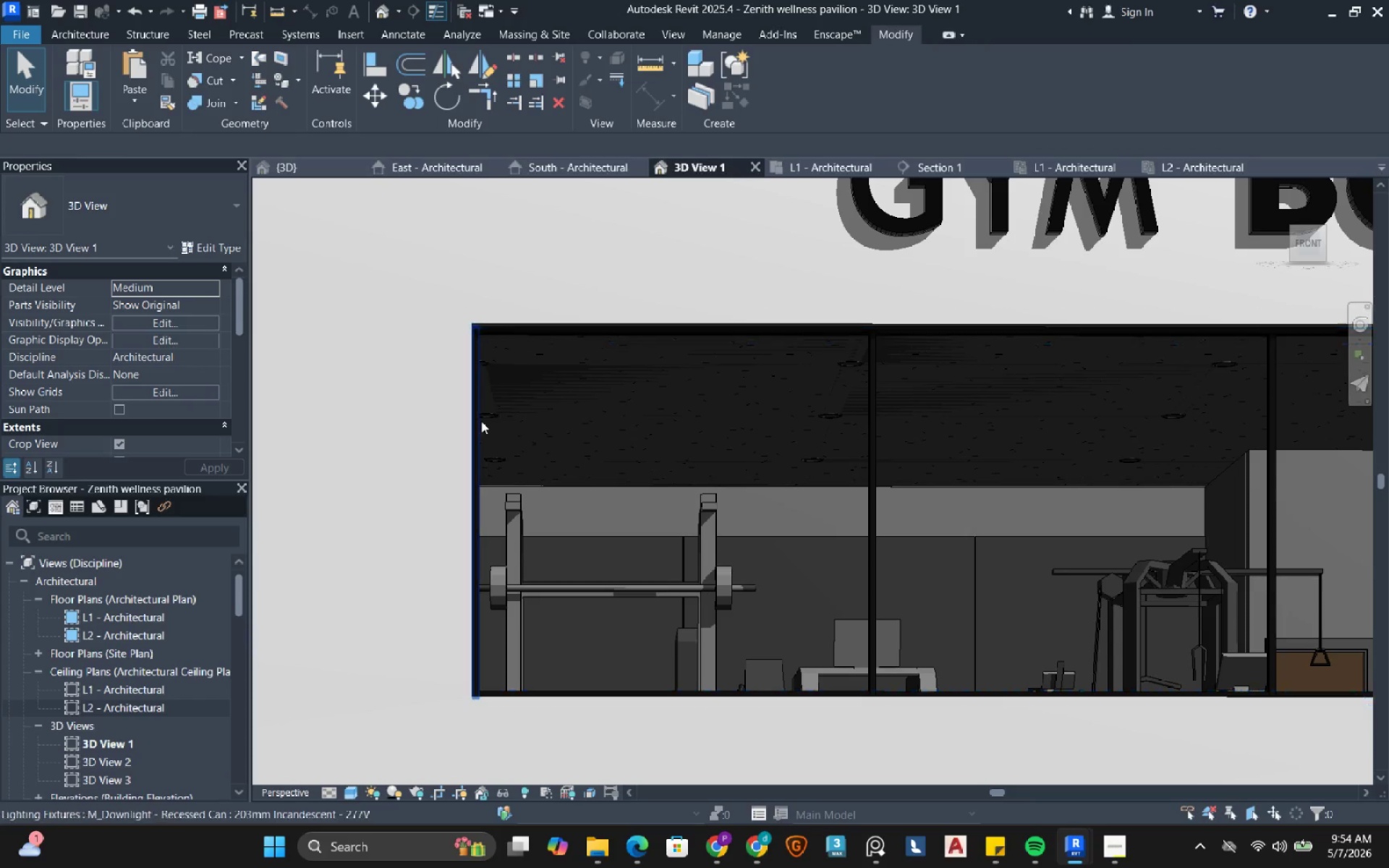 
scroll: coordinate [728, 501], scroll_direction: down, amount: 11.0
 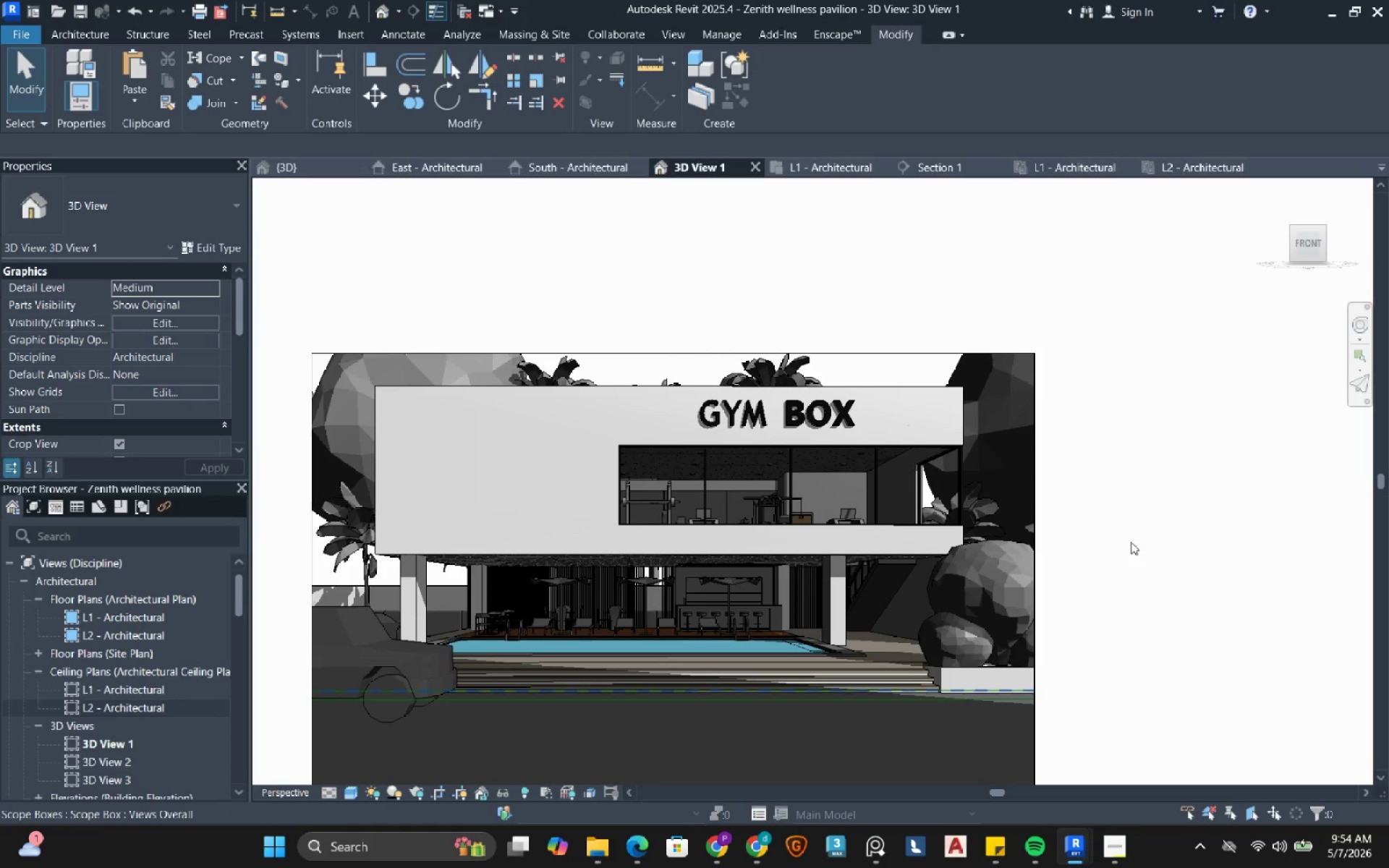 
mouse_move([1075, 829])
 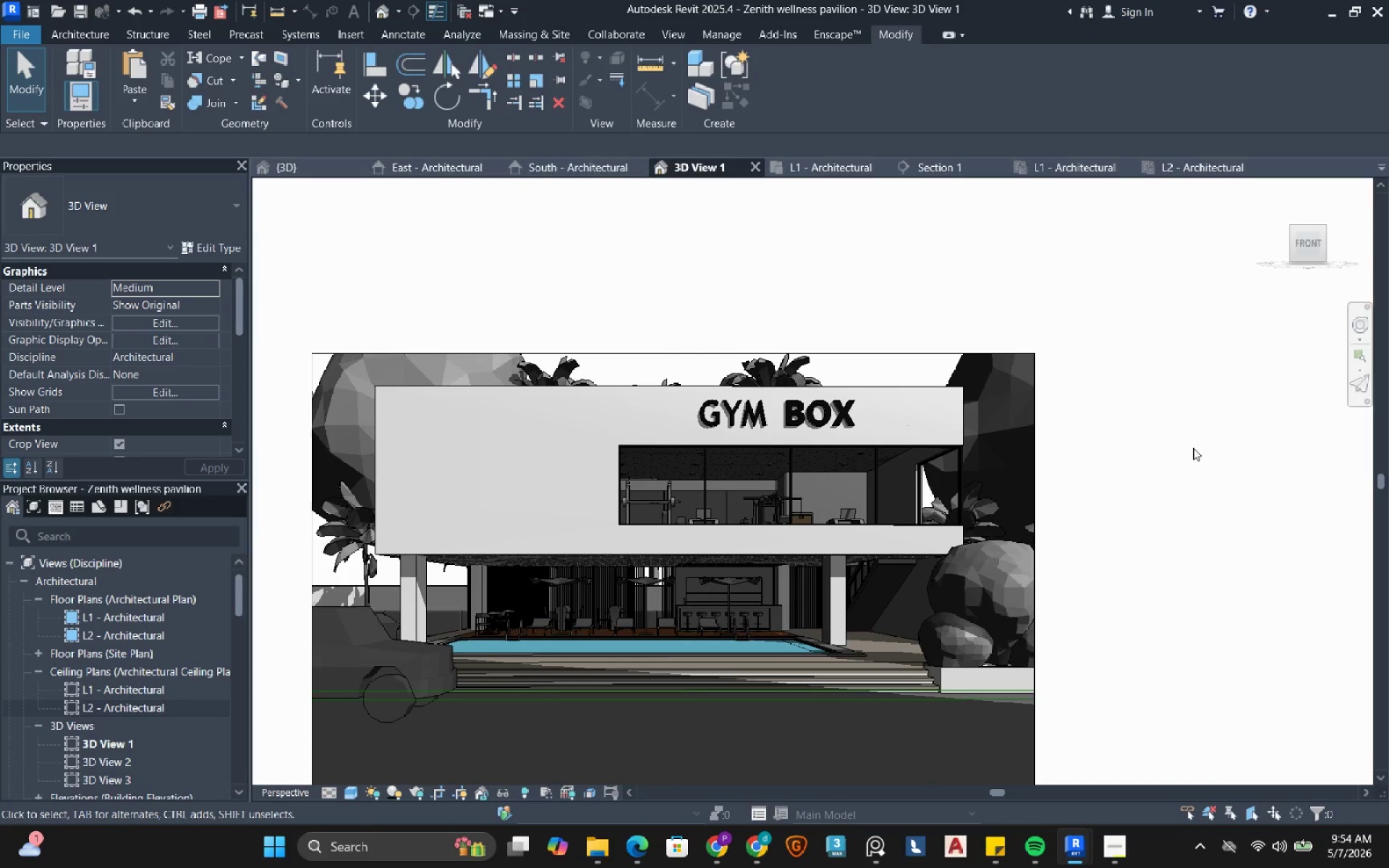 
left_click([1193, 448])
 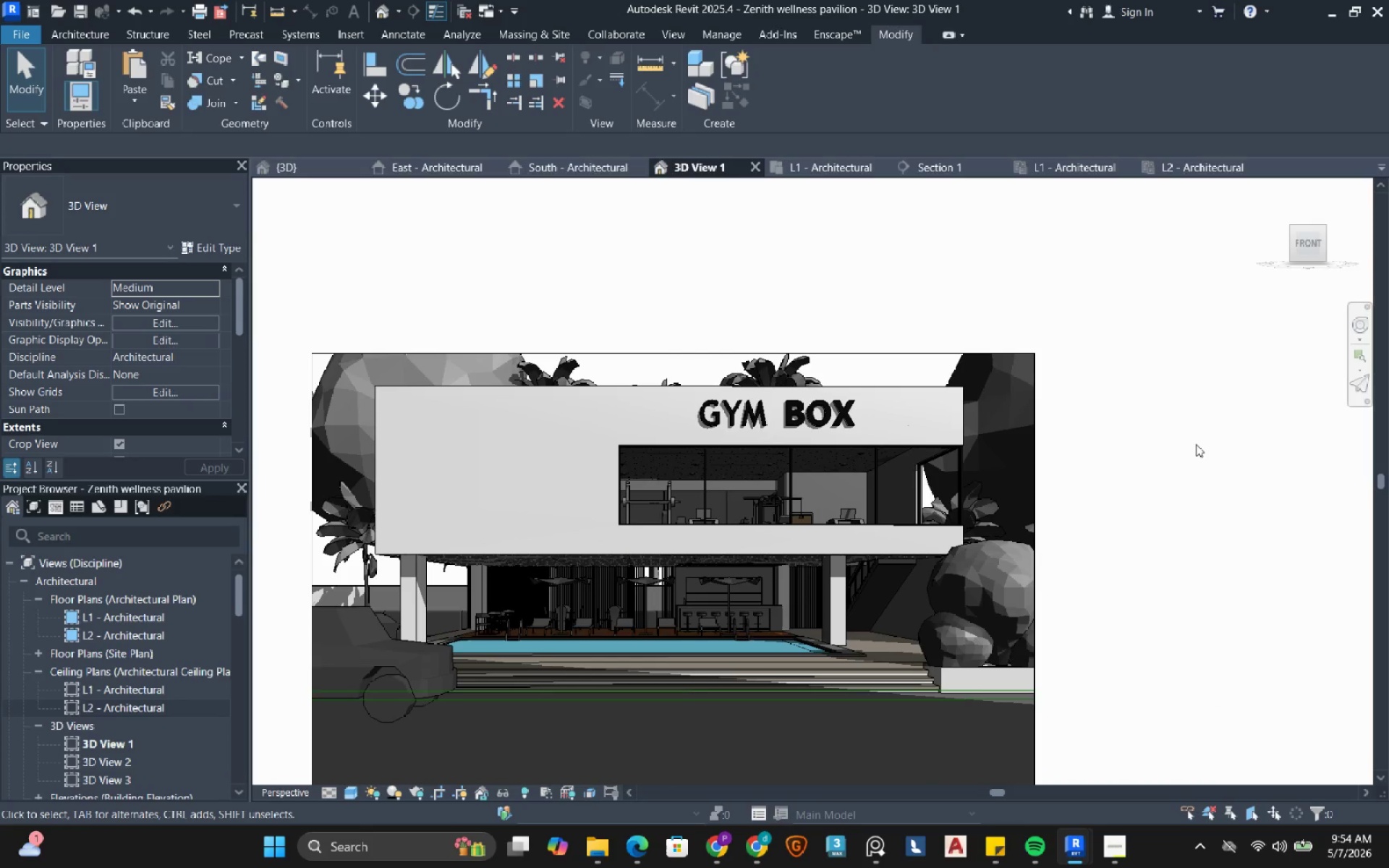 
wait(12.34)
 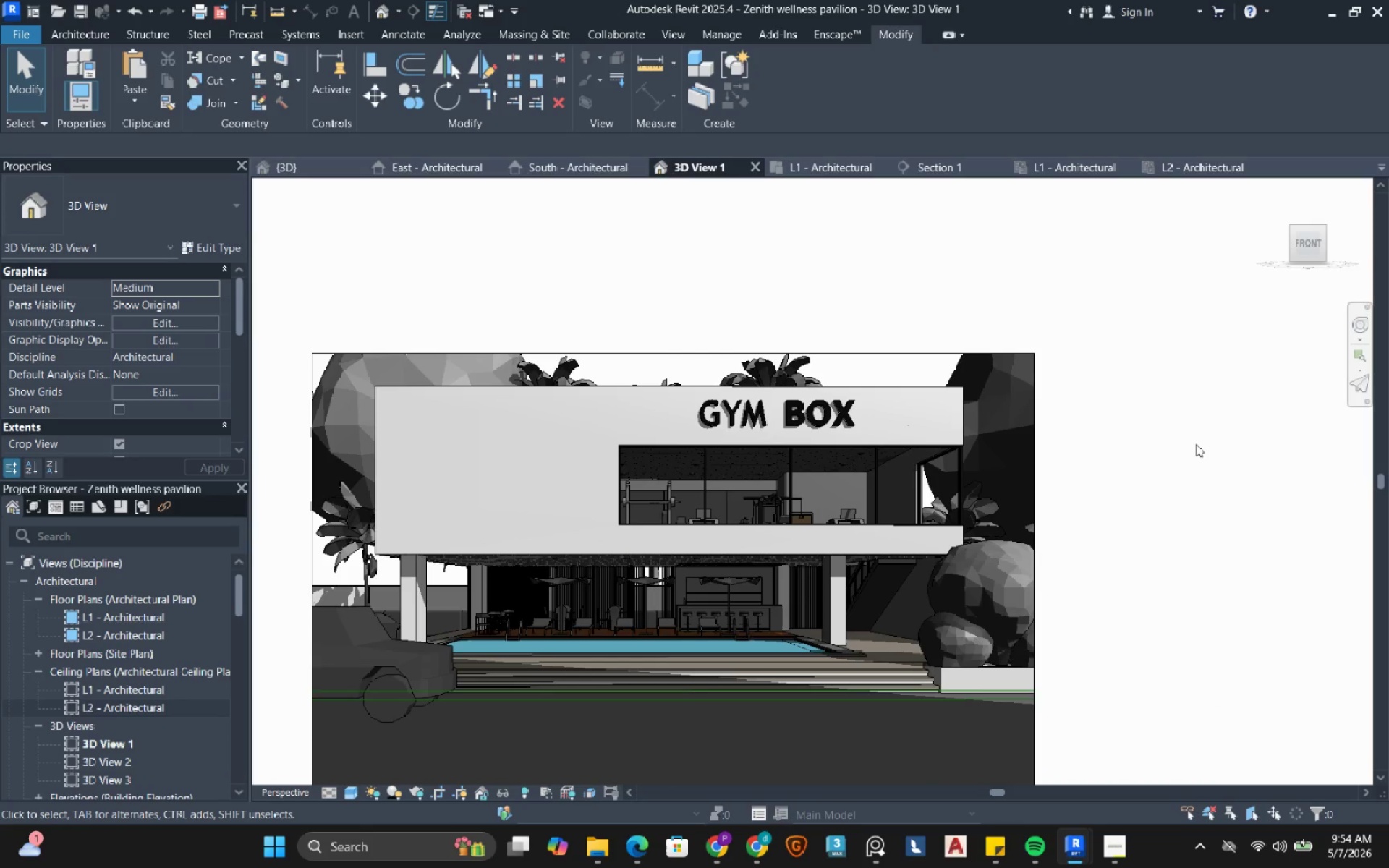 
left_click([297, 169])
 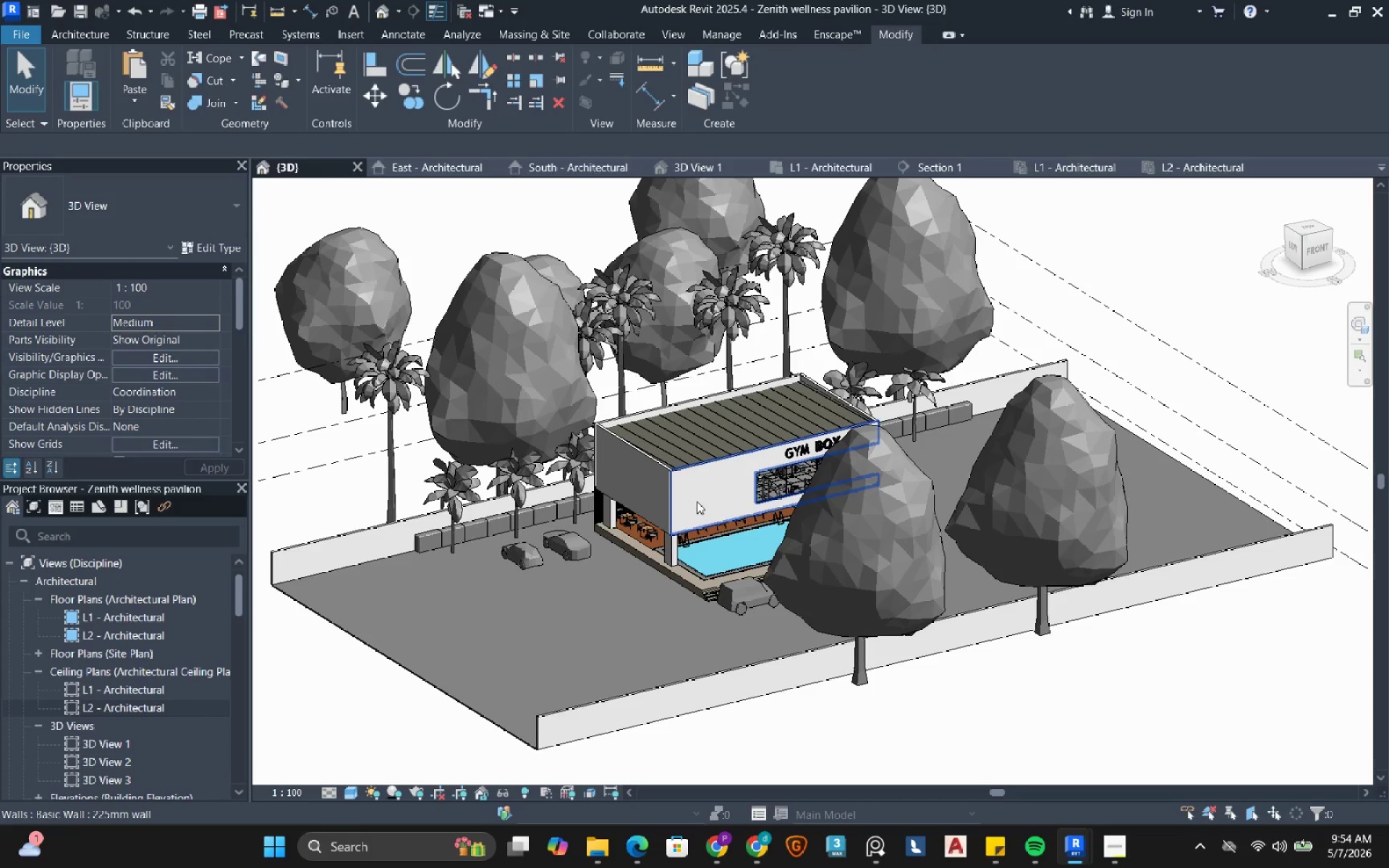 
scroll: coordinate [655, 472], scroll_direction: up, amount: 8.0
 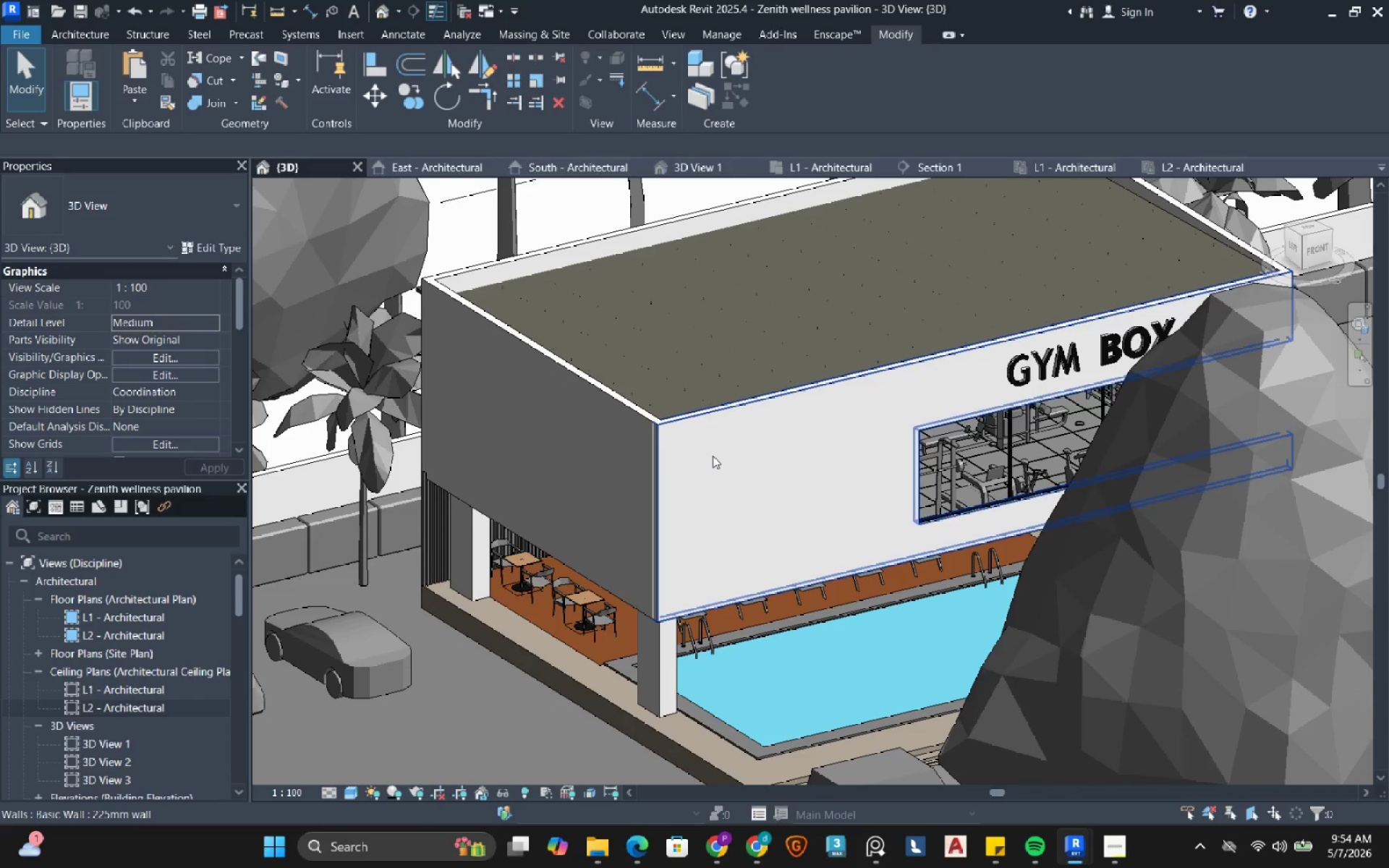 
left_click([713, 456])
 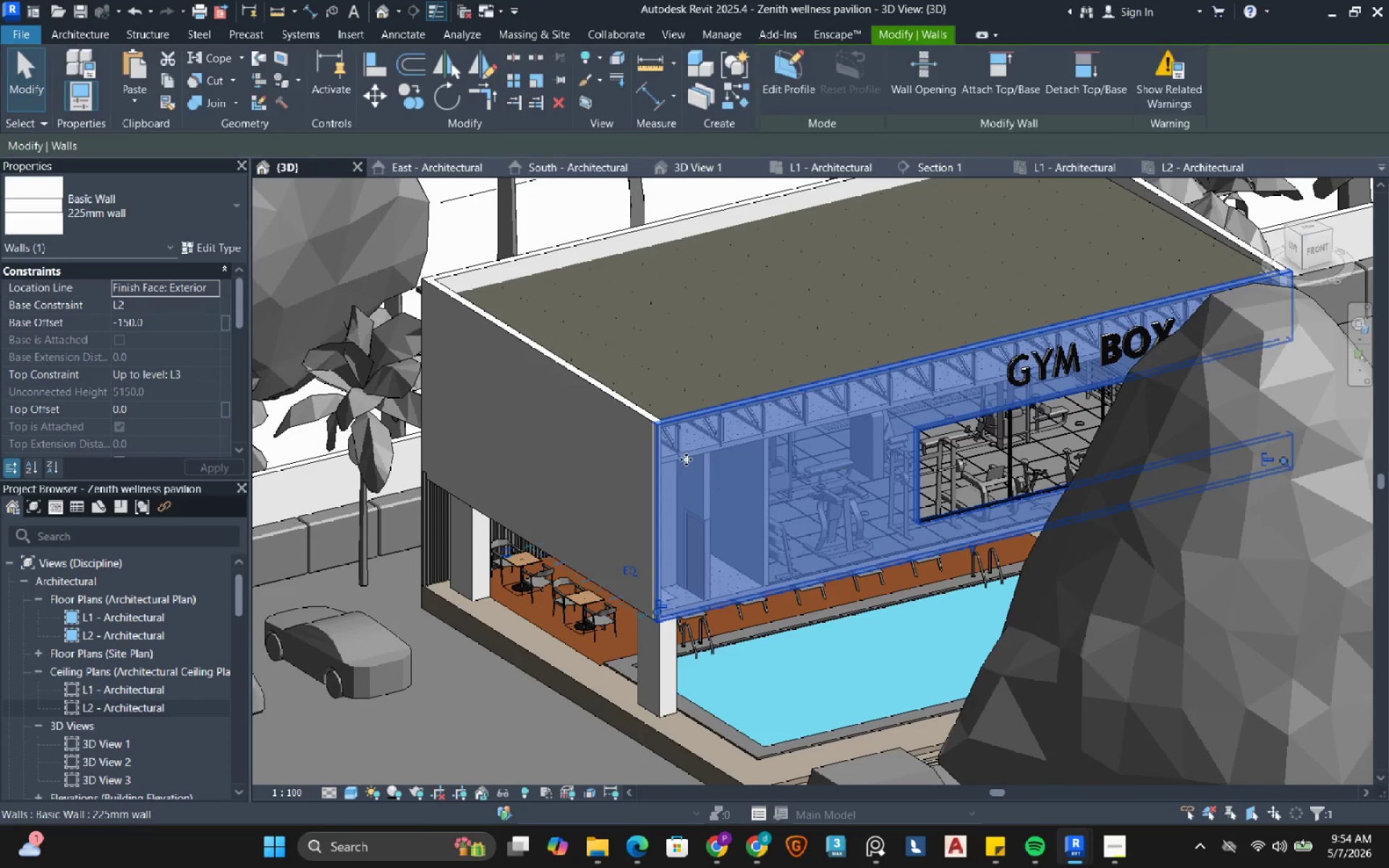 
scroll: coordinate [686, 459], scroll_direction: up, amount: 4.0
 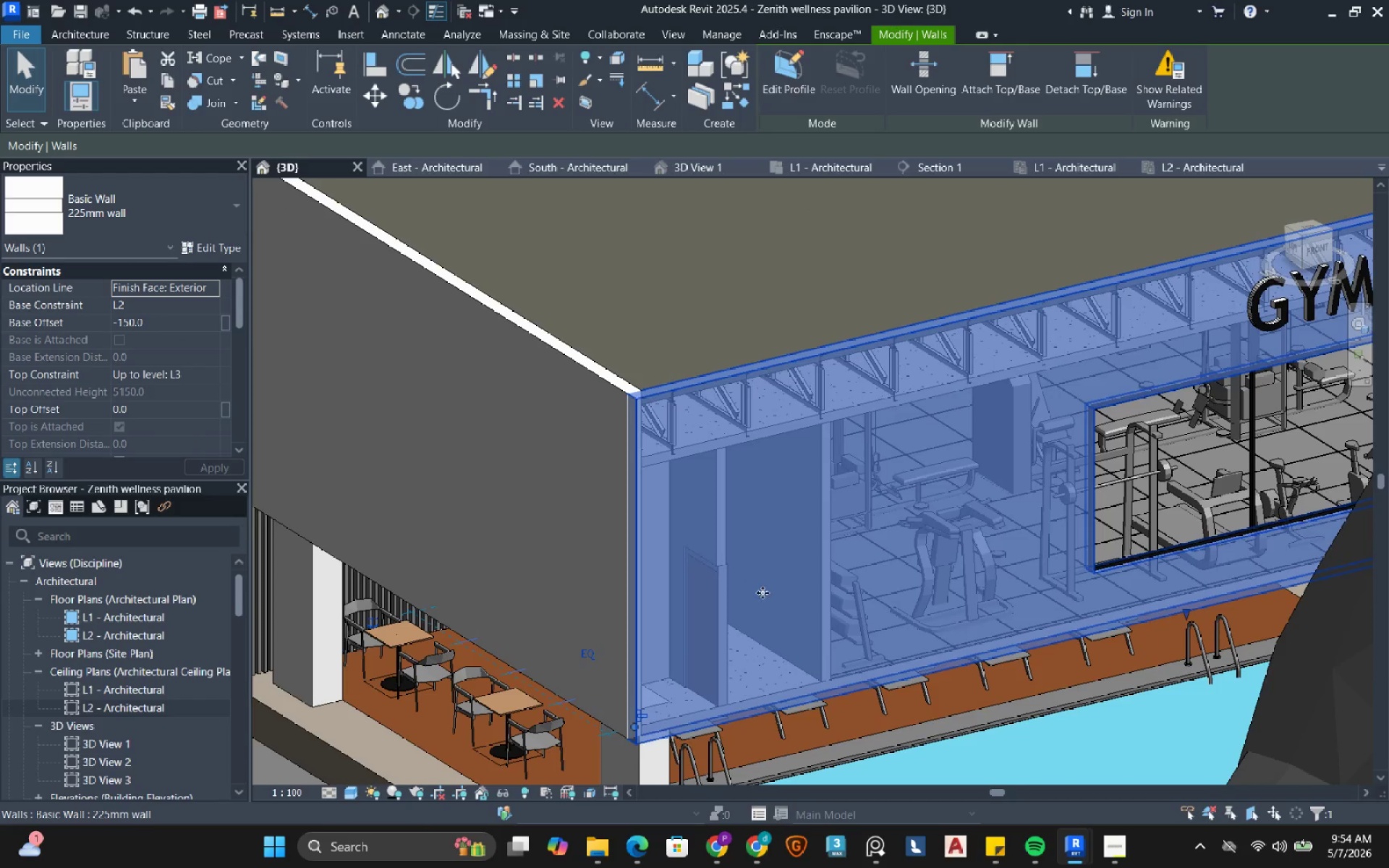 
hold_key(key=ShiftLeft, duration=1.7)
scroll: coordinate [781, 625], scroll_direction: up, amount: 4.0
 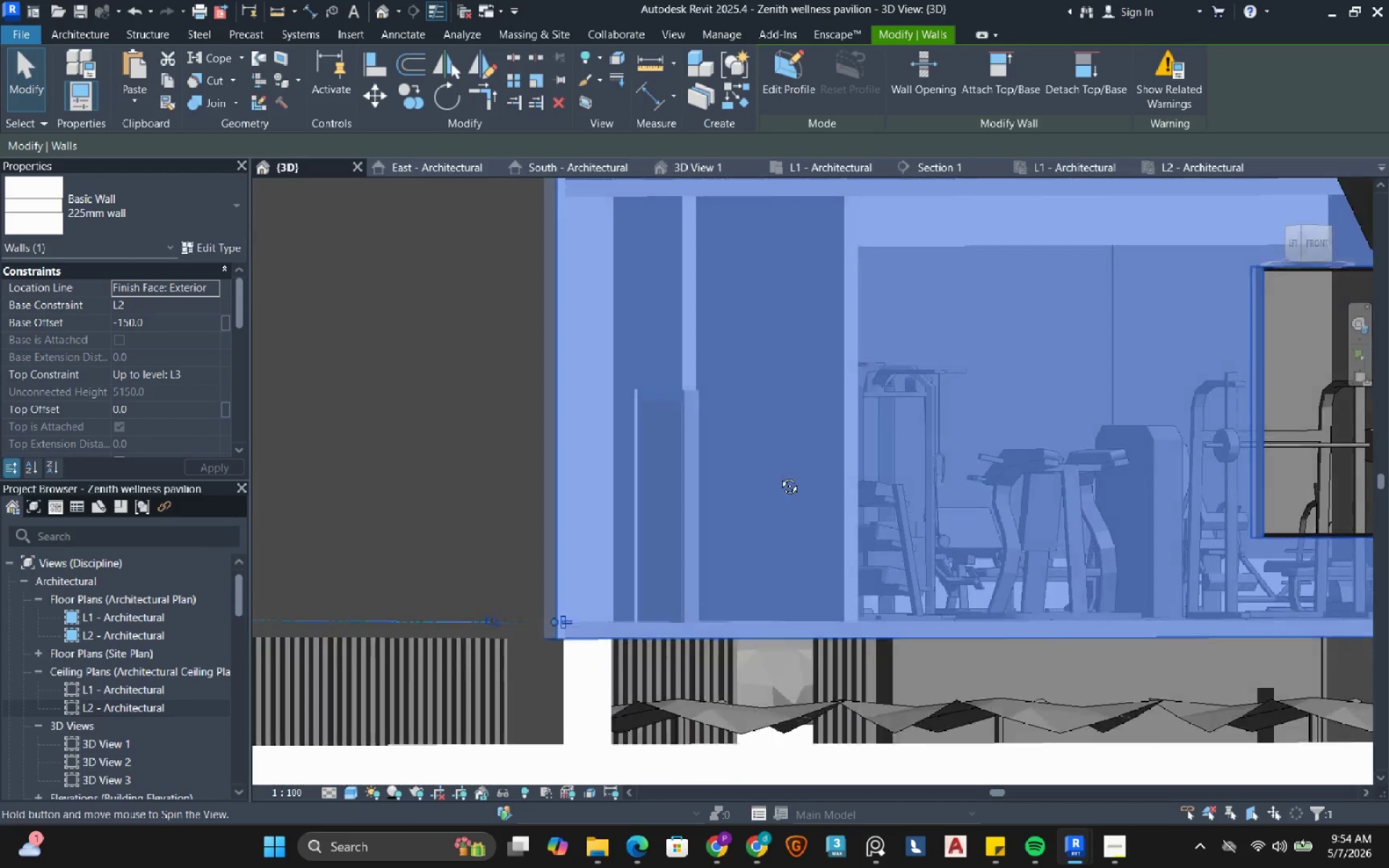 
hold_key(key=ShiftLeft, duration=0.67)
 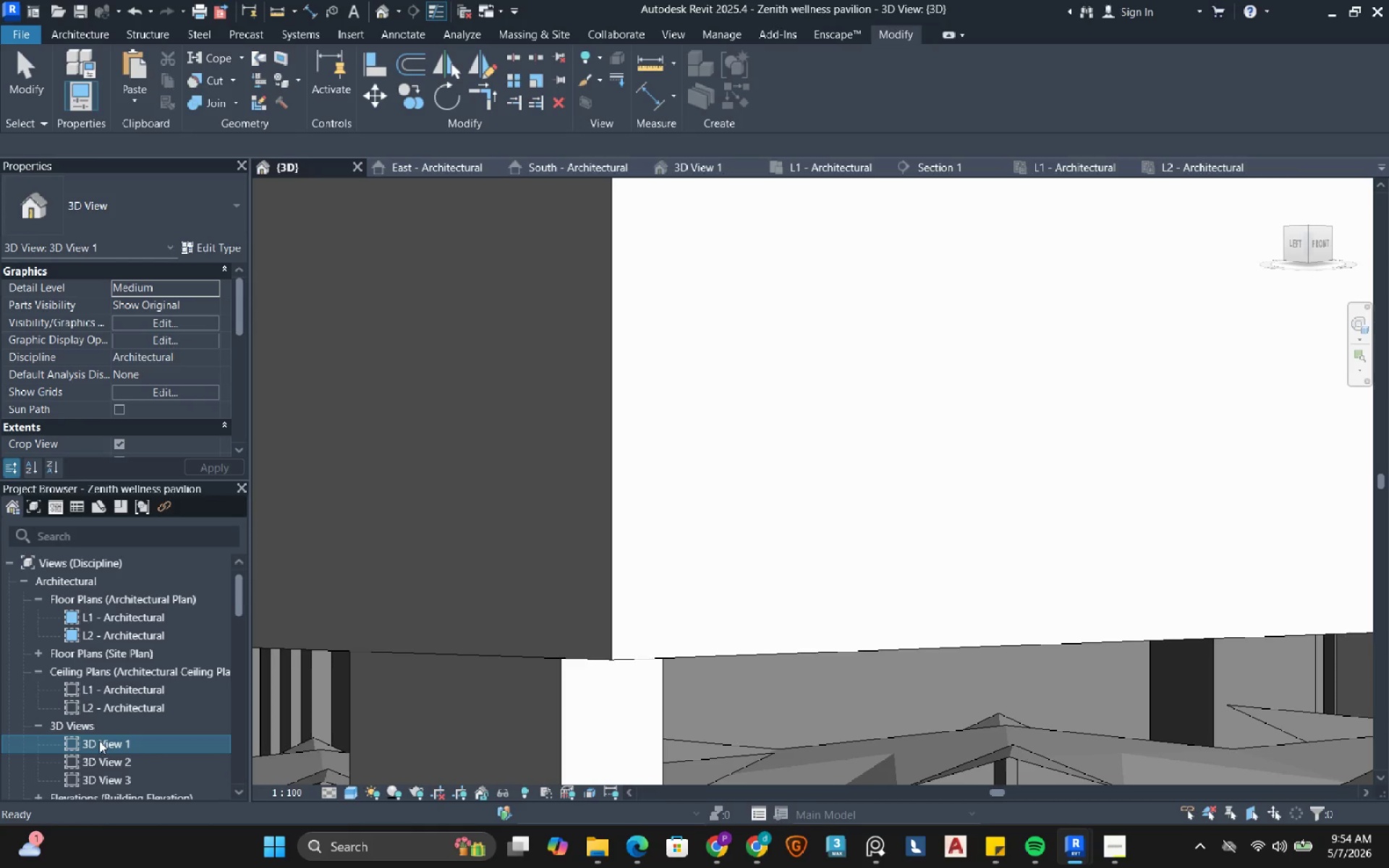 
scroll: coordinate [788, 663], scroll_direction: up, amount: 7.0
 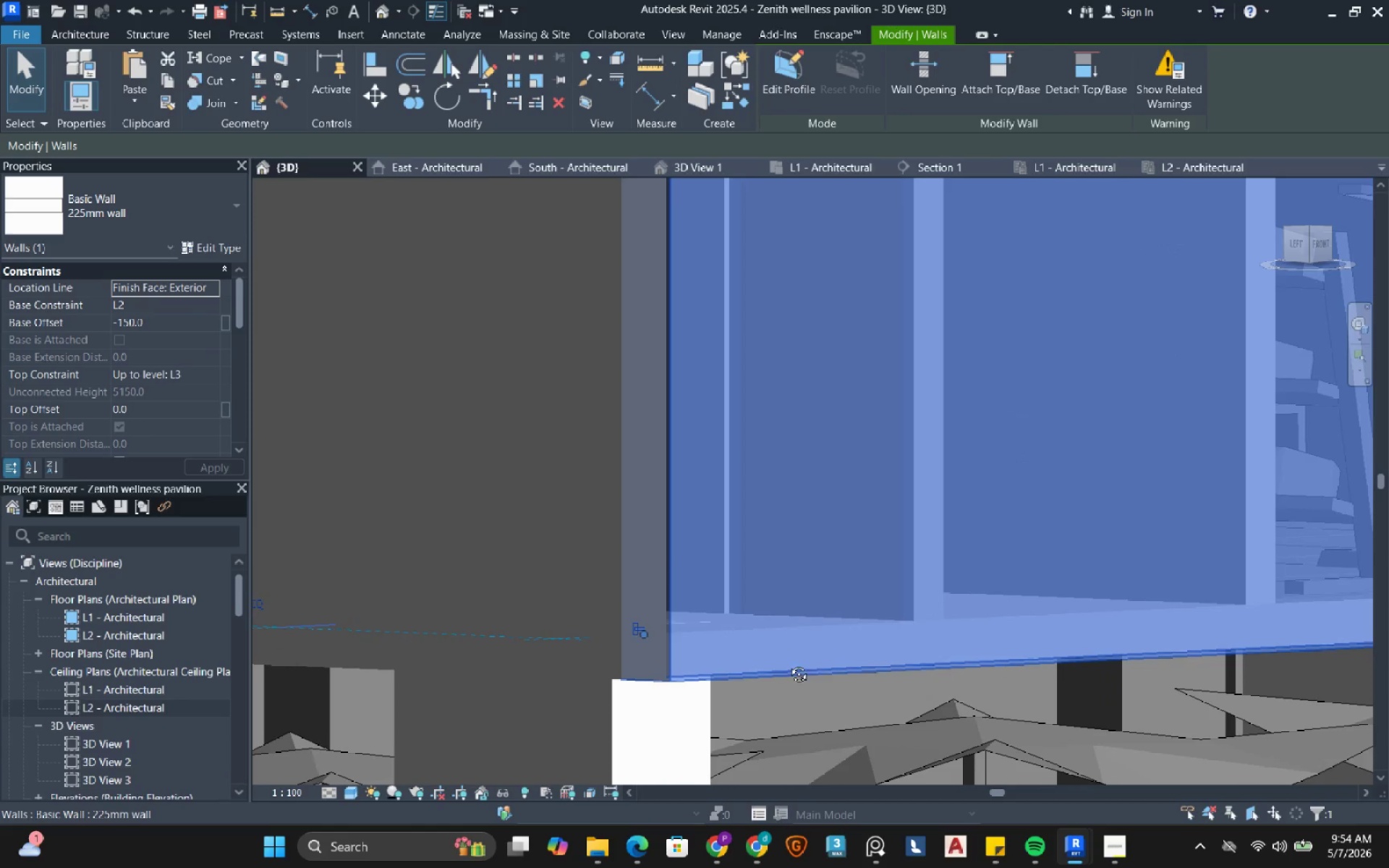 
double_click([99, 741])
 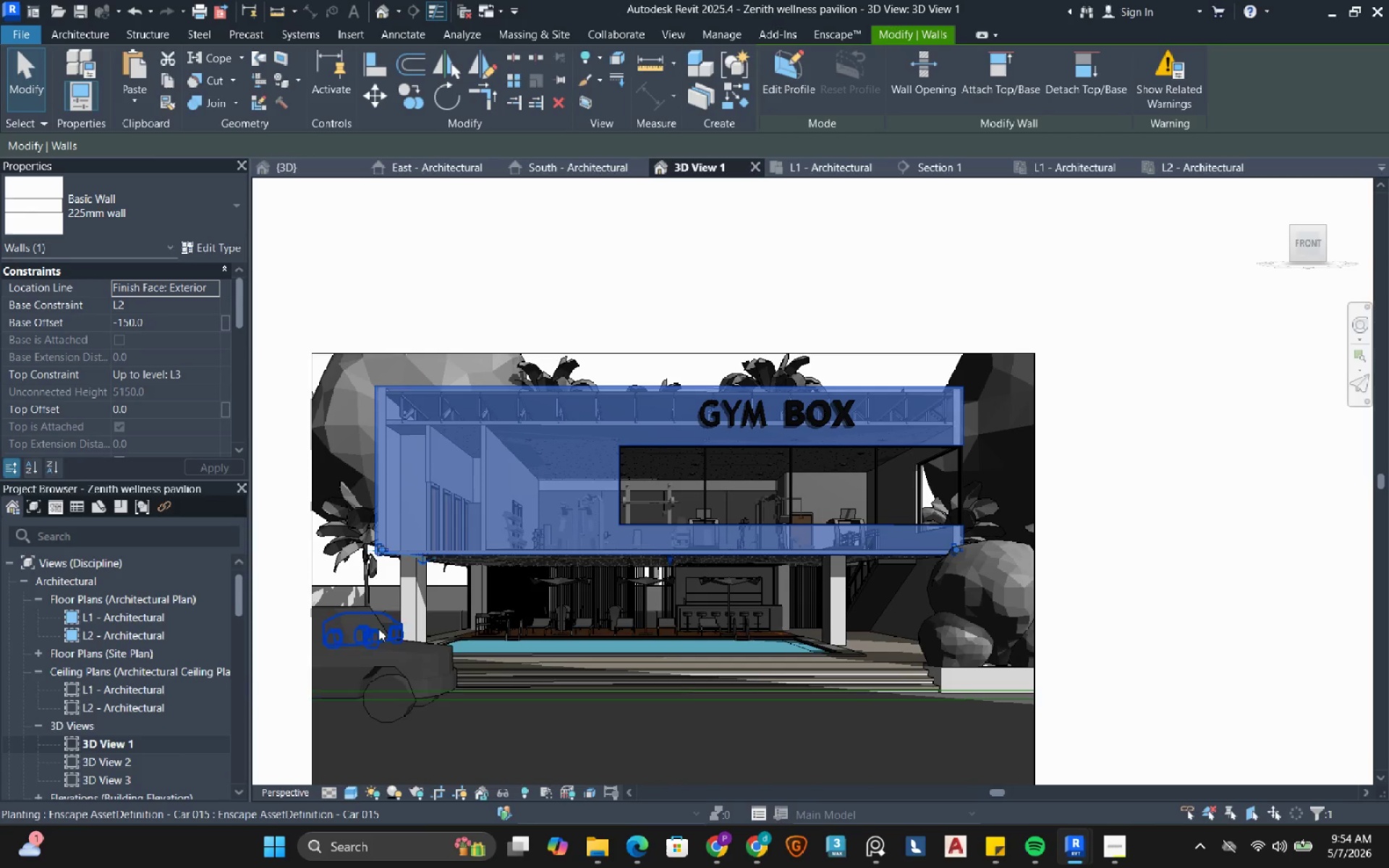 
scroll: coordinate [498, 570], scroll_direction: up, amount: 12.0
 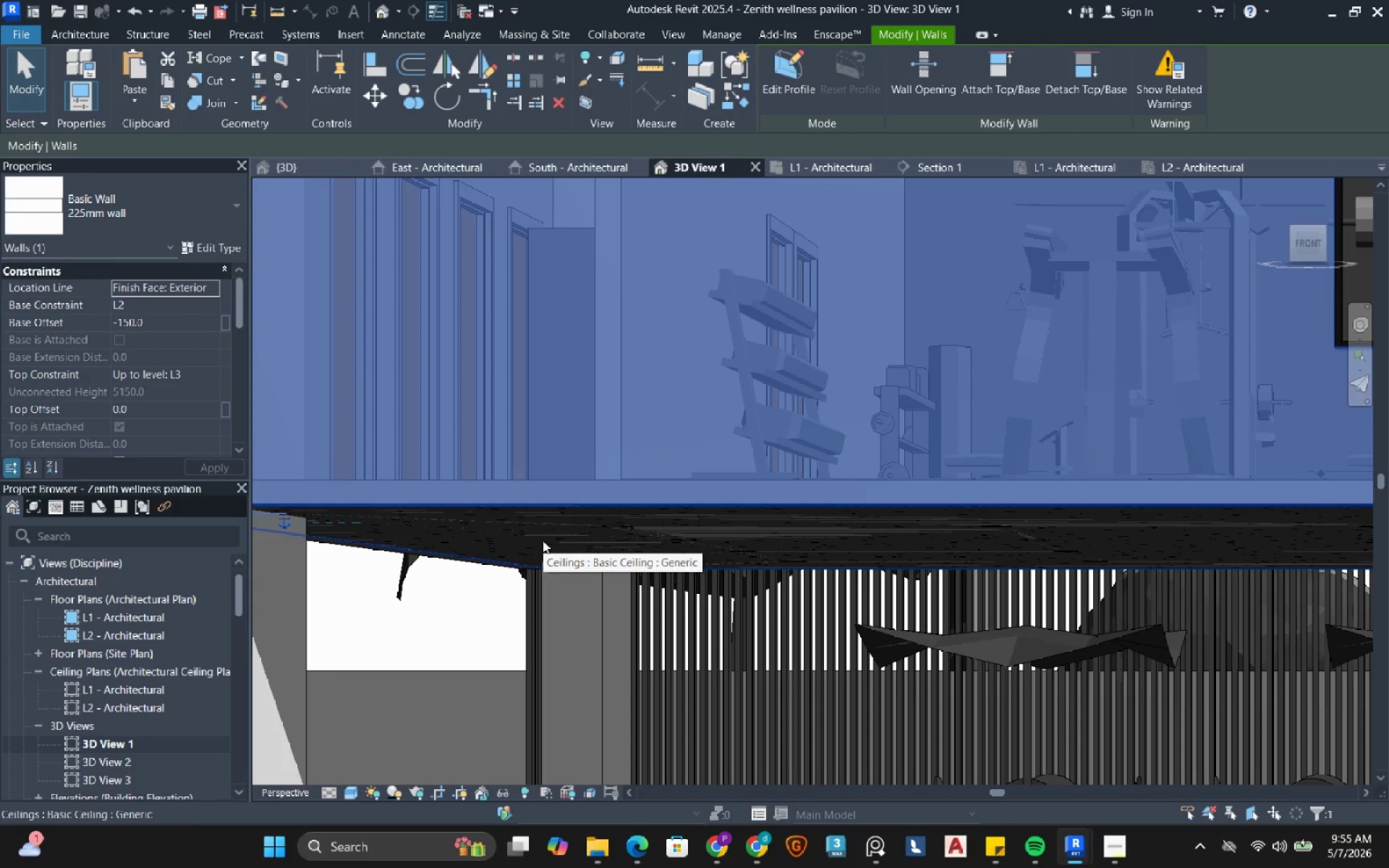 
left_click([543, 540])
 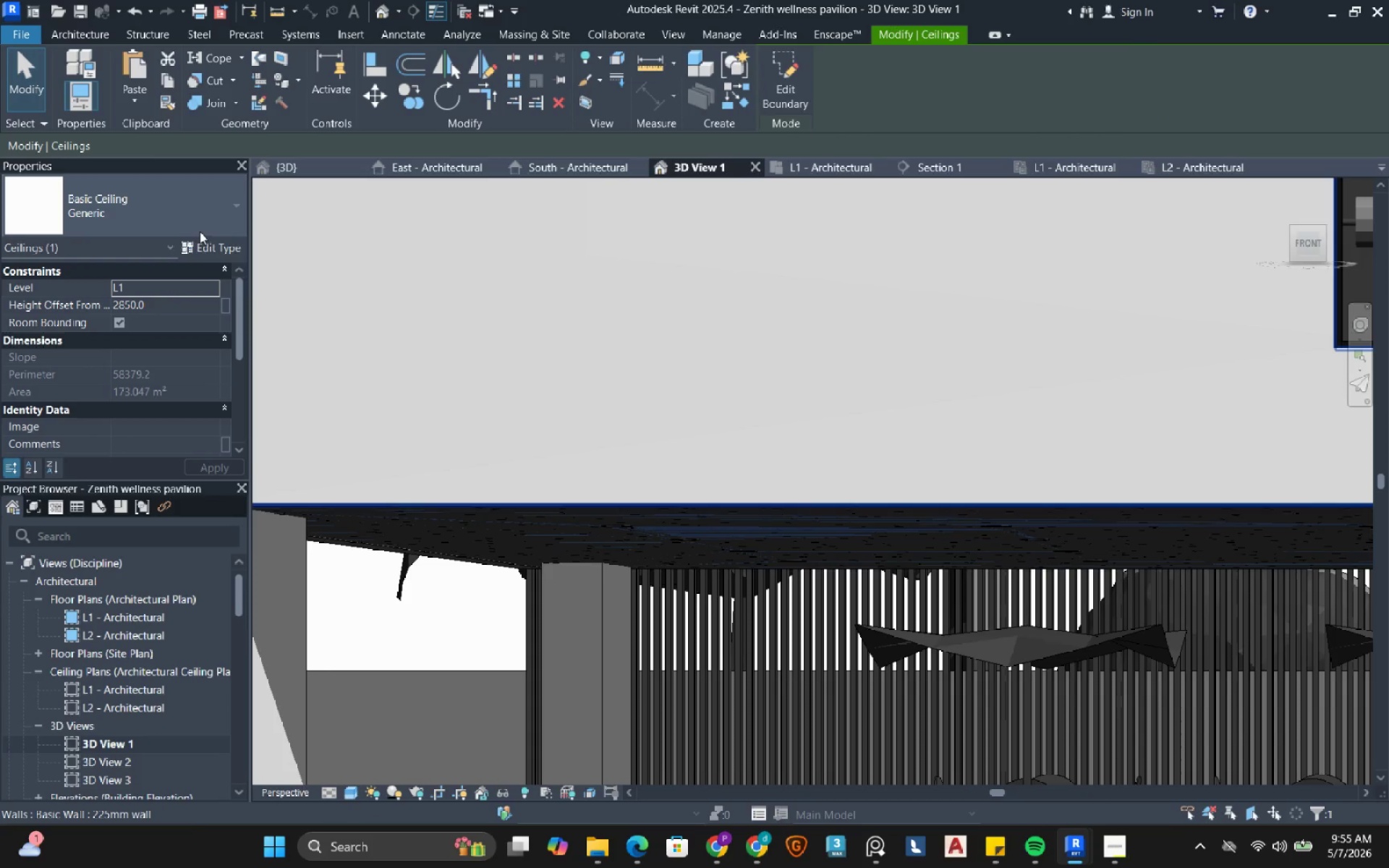 
left_click([210, 247])
 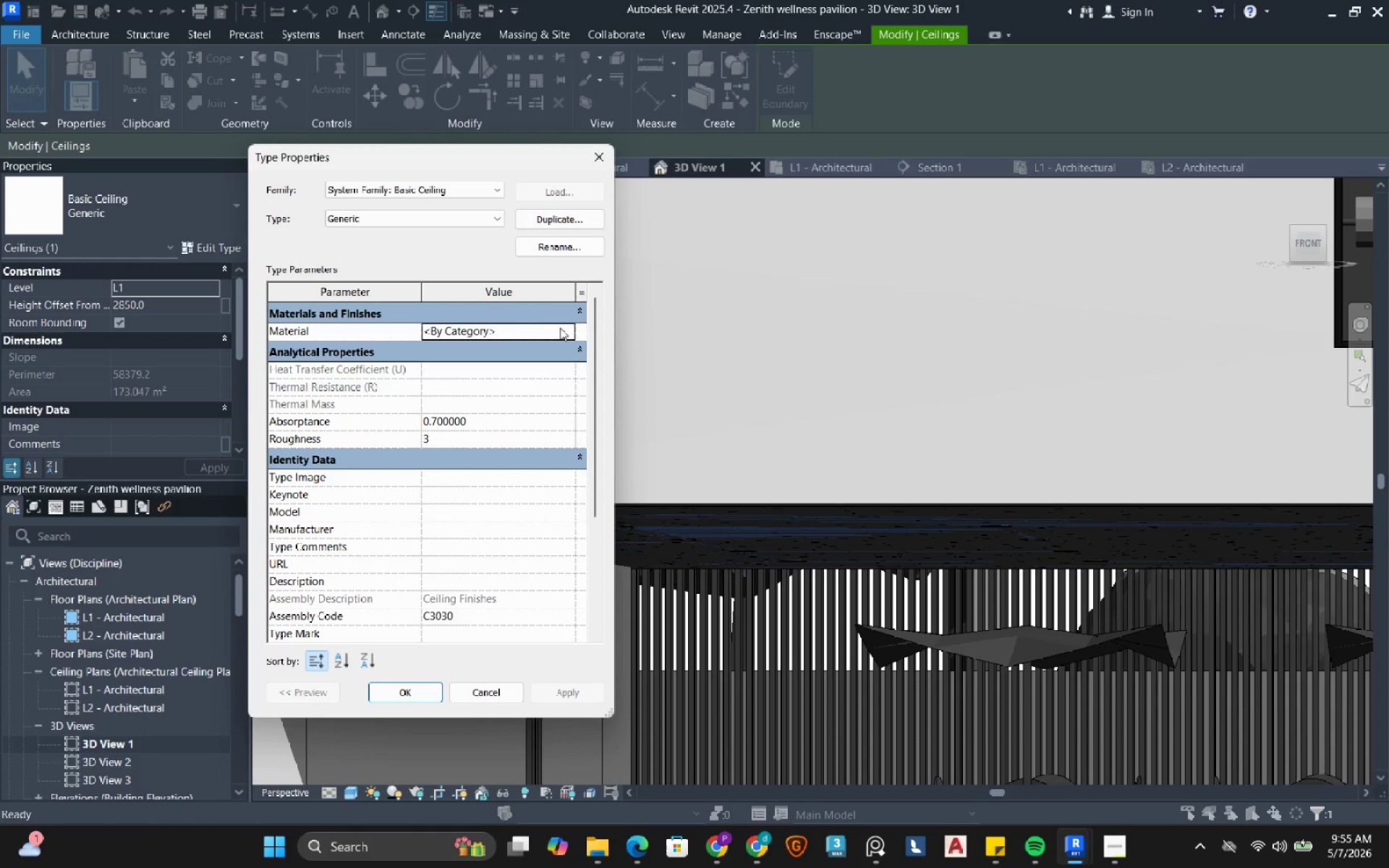 
left_click([566, 330])
 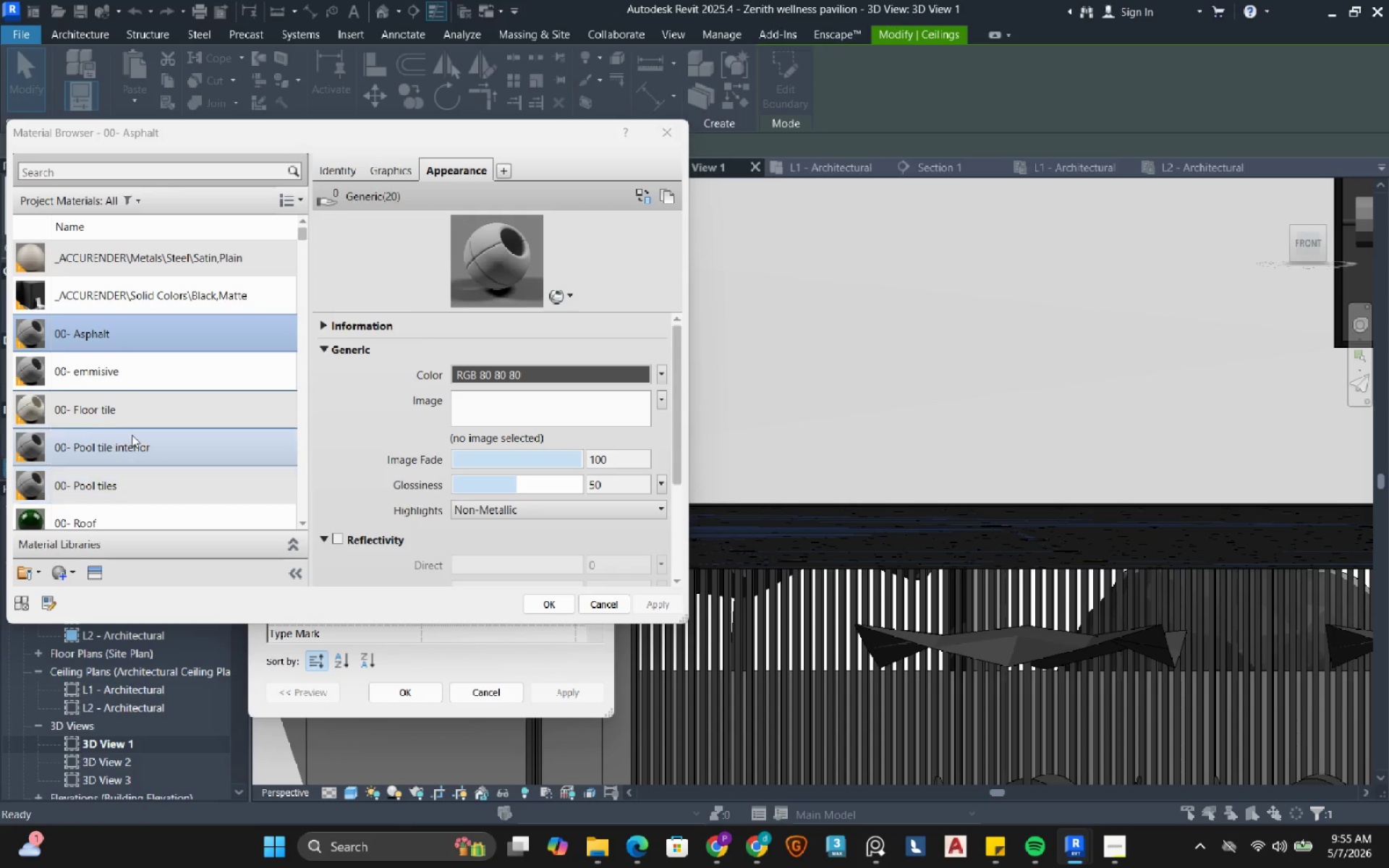 
scroll: coordinate [132, 412], scroll_direction: down, amount: 2.0
 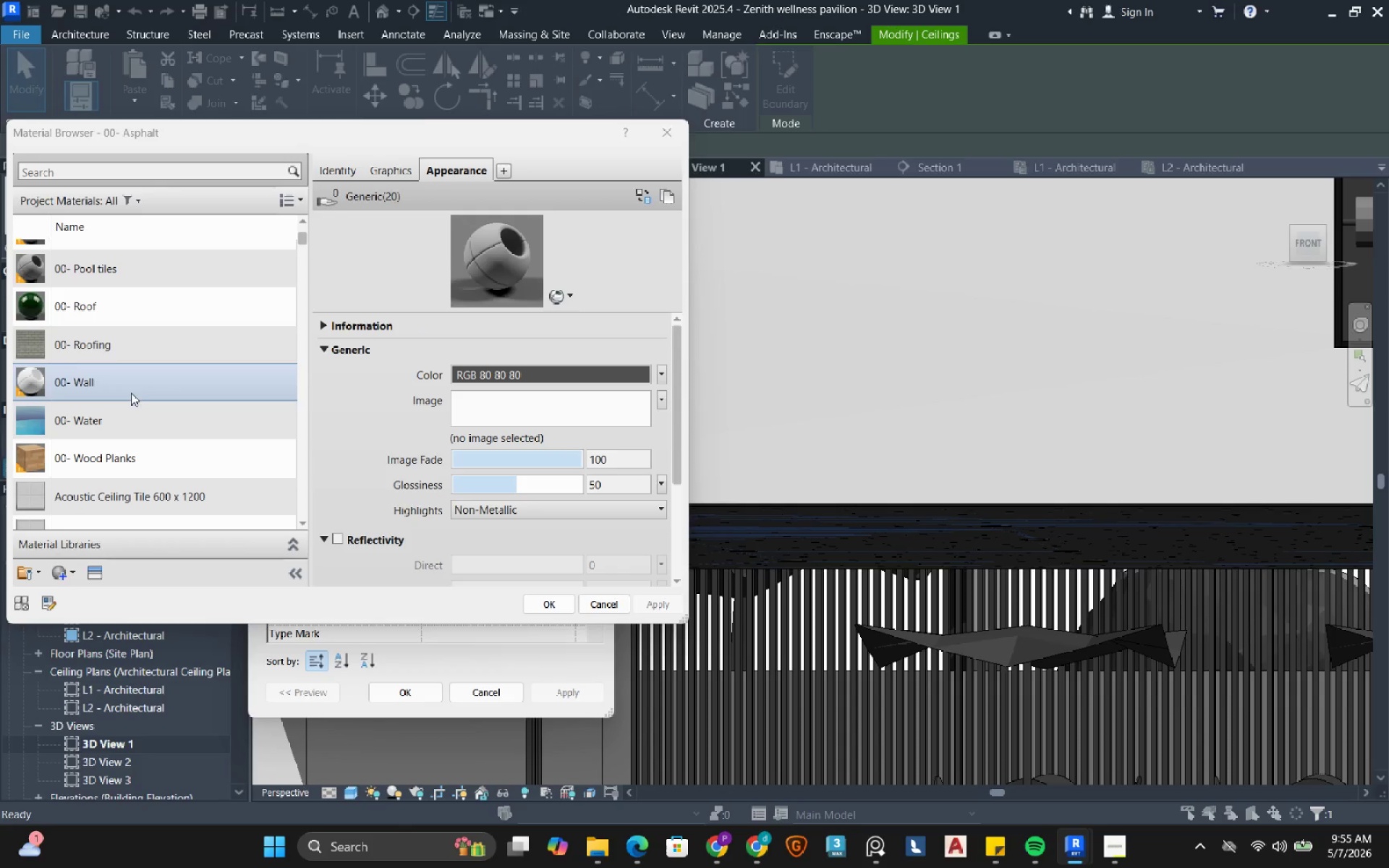 
left_click([129, 391])
 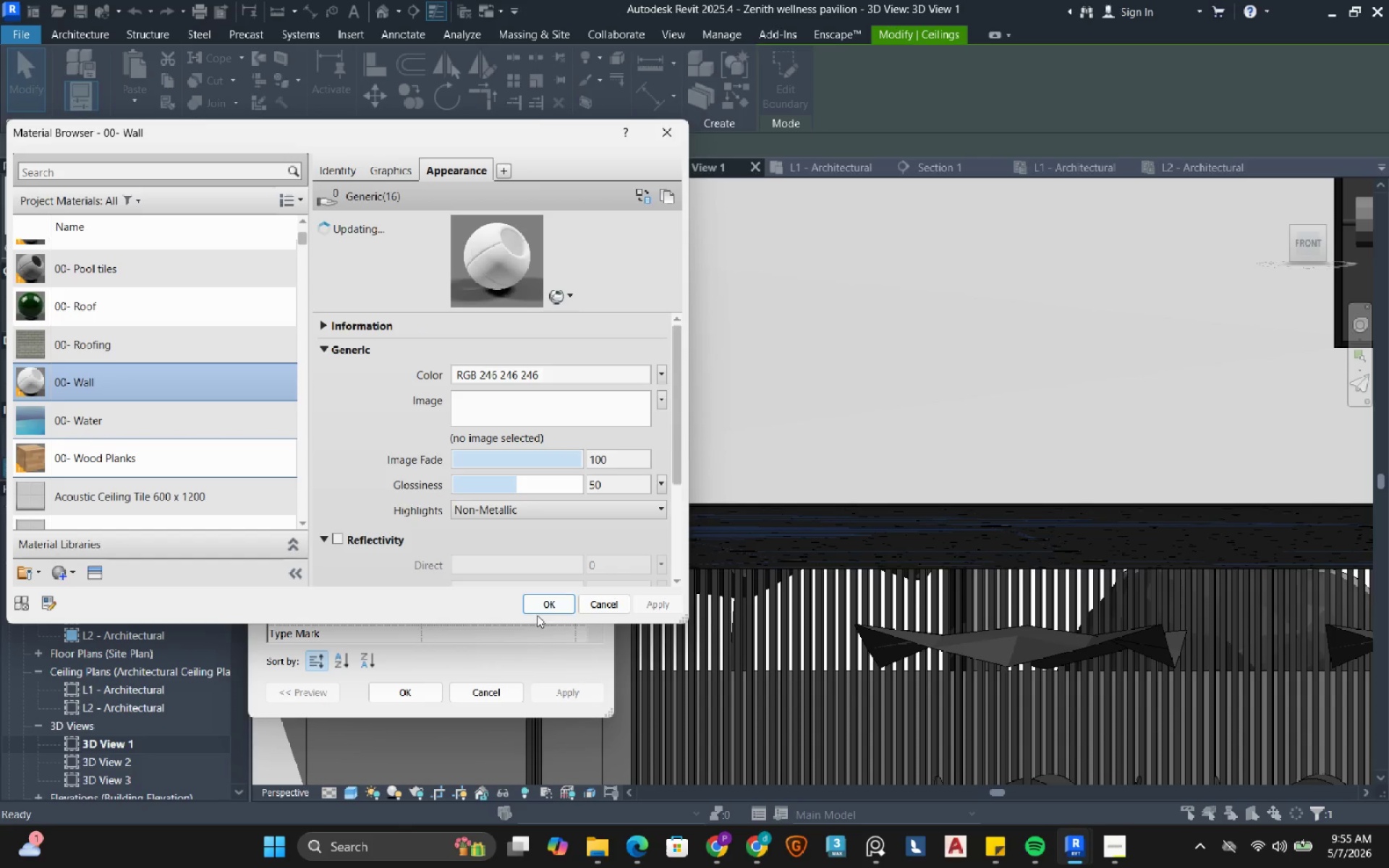 
left_click([547, 605])
 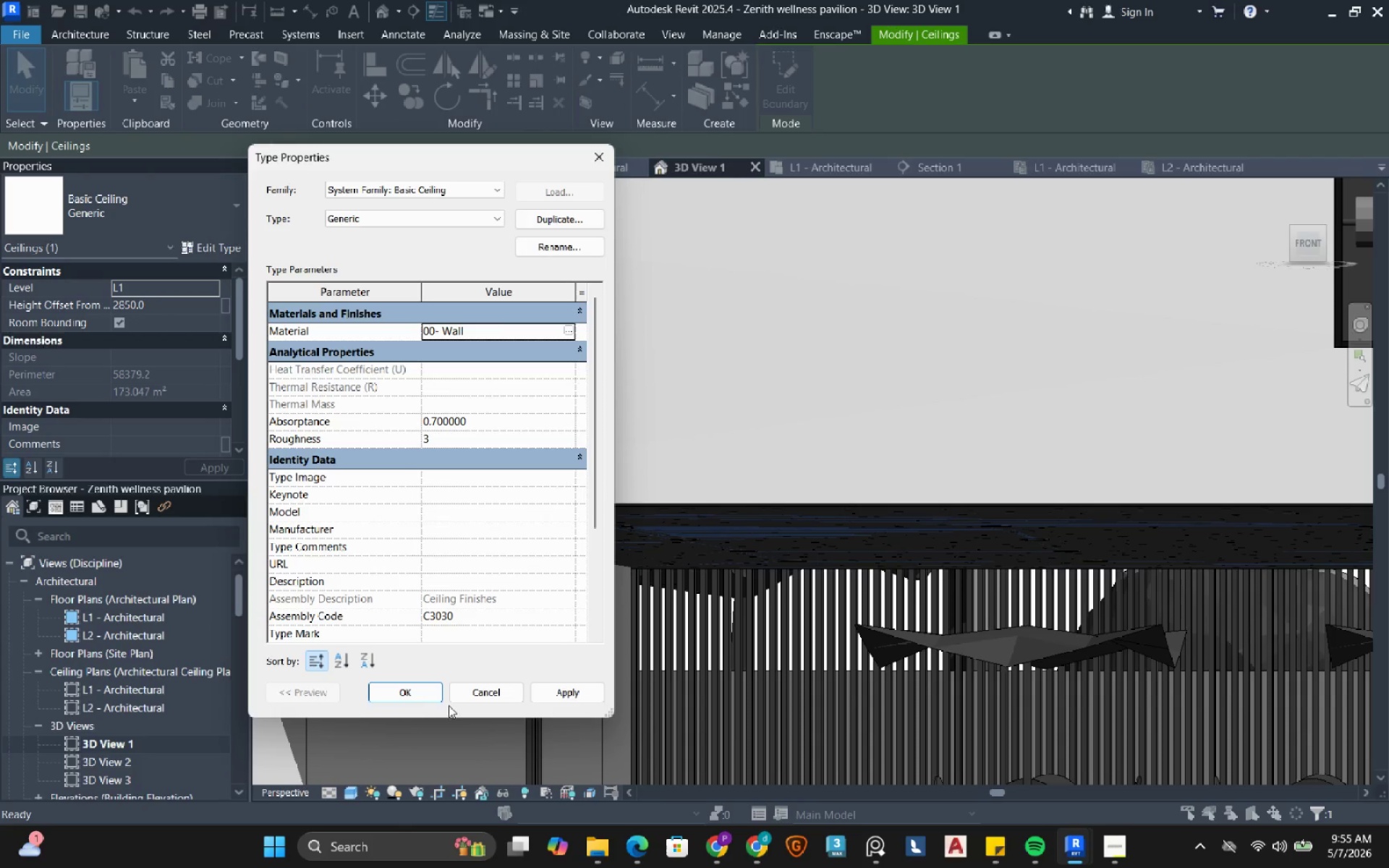 
left_click([414, 694])
 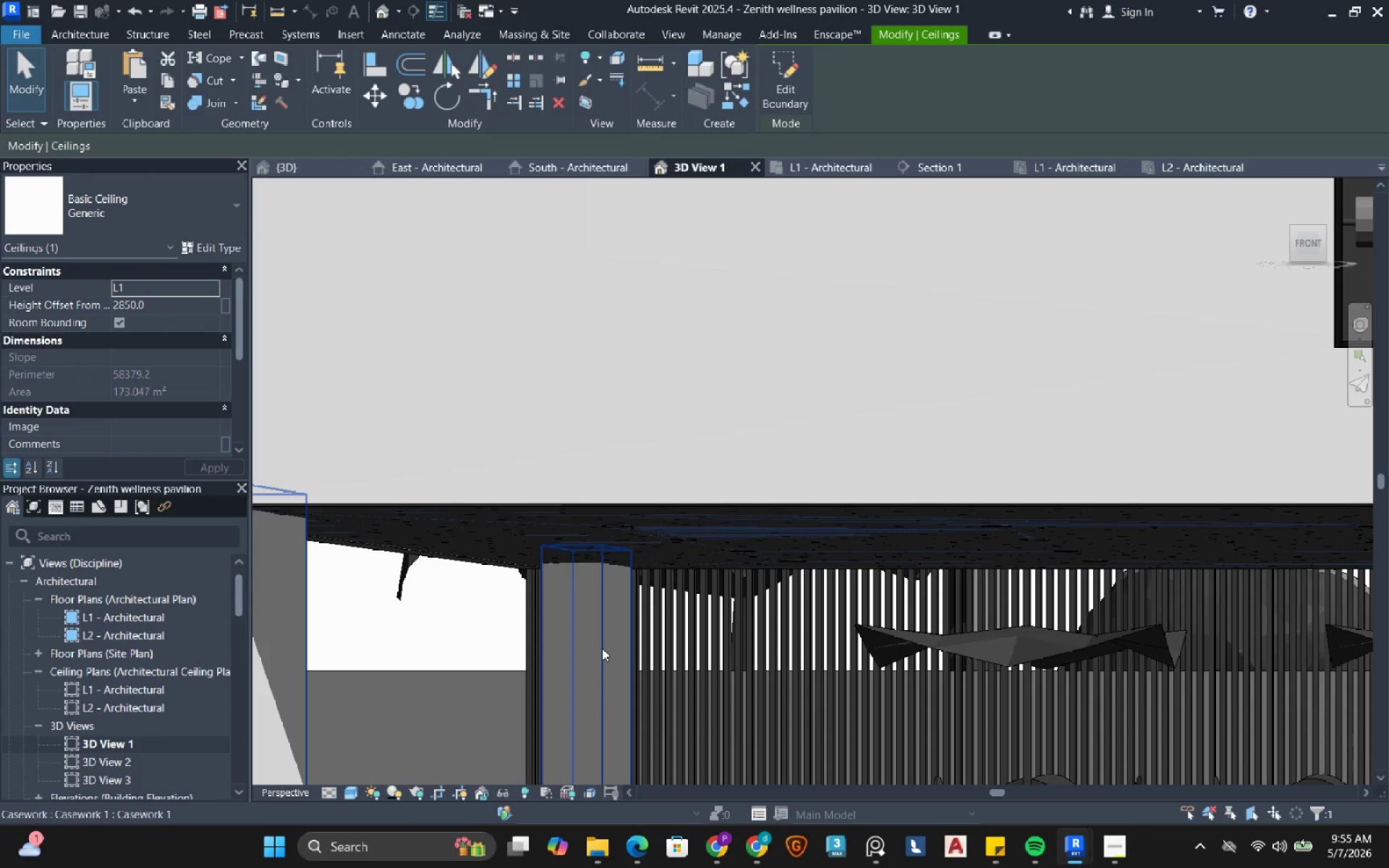 
scroll: coordinate [603, 648], scroll_direction: down, amount: 3.0
 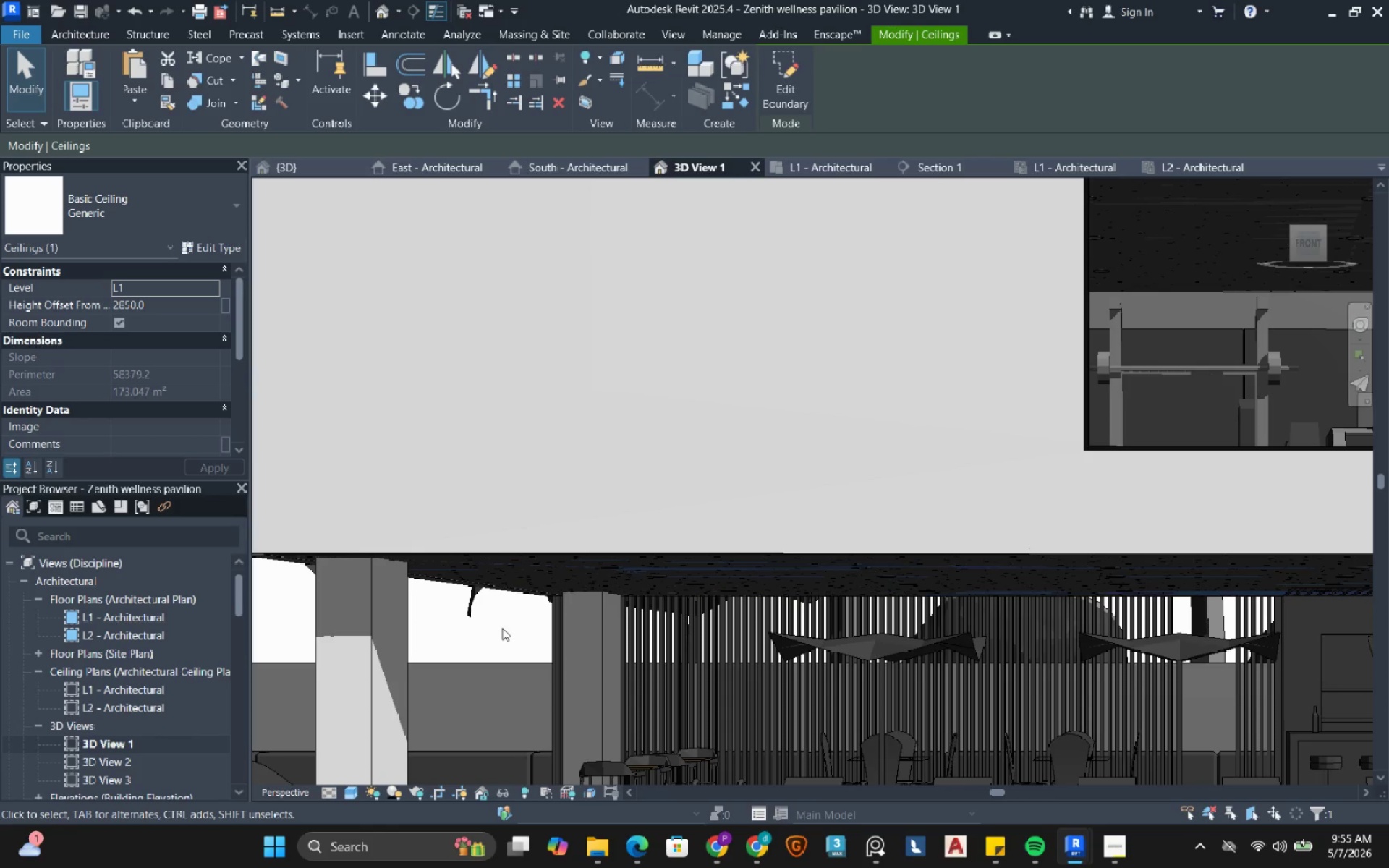 
wait(8.05)
 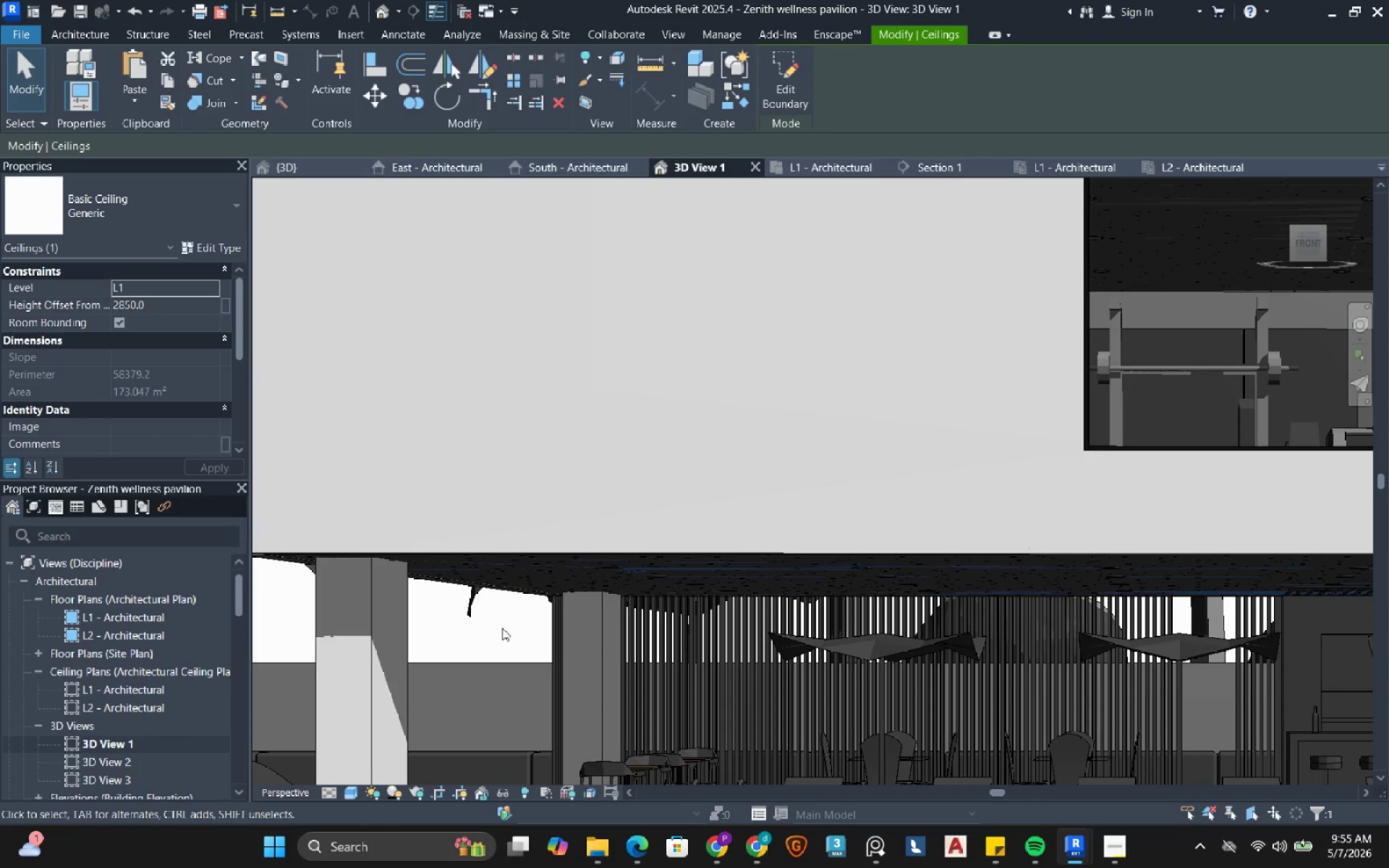 
left_click([496, 637])
 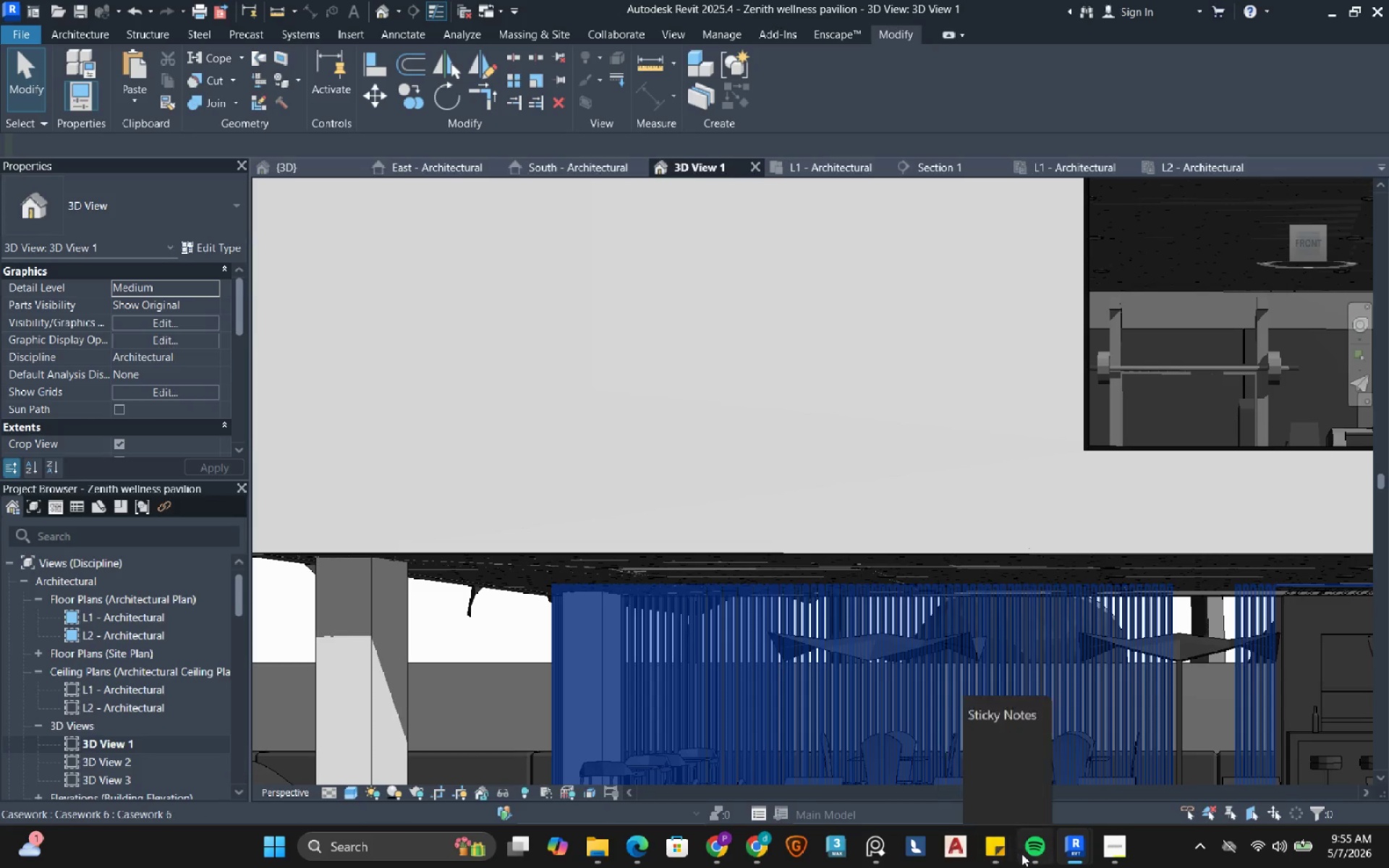 
wait(10.38)
 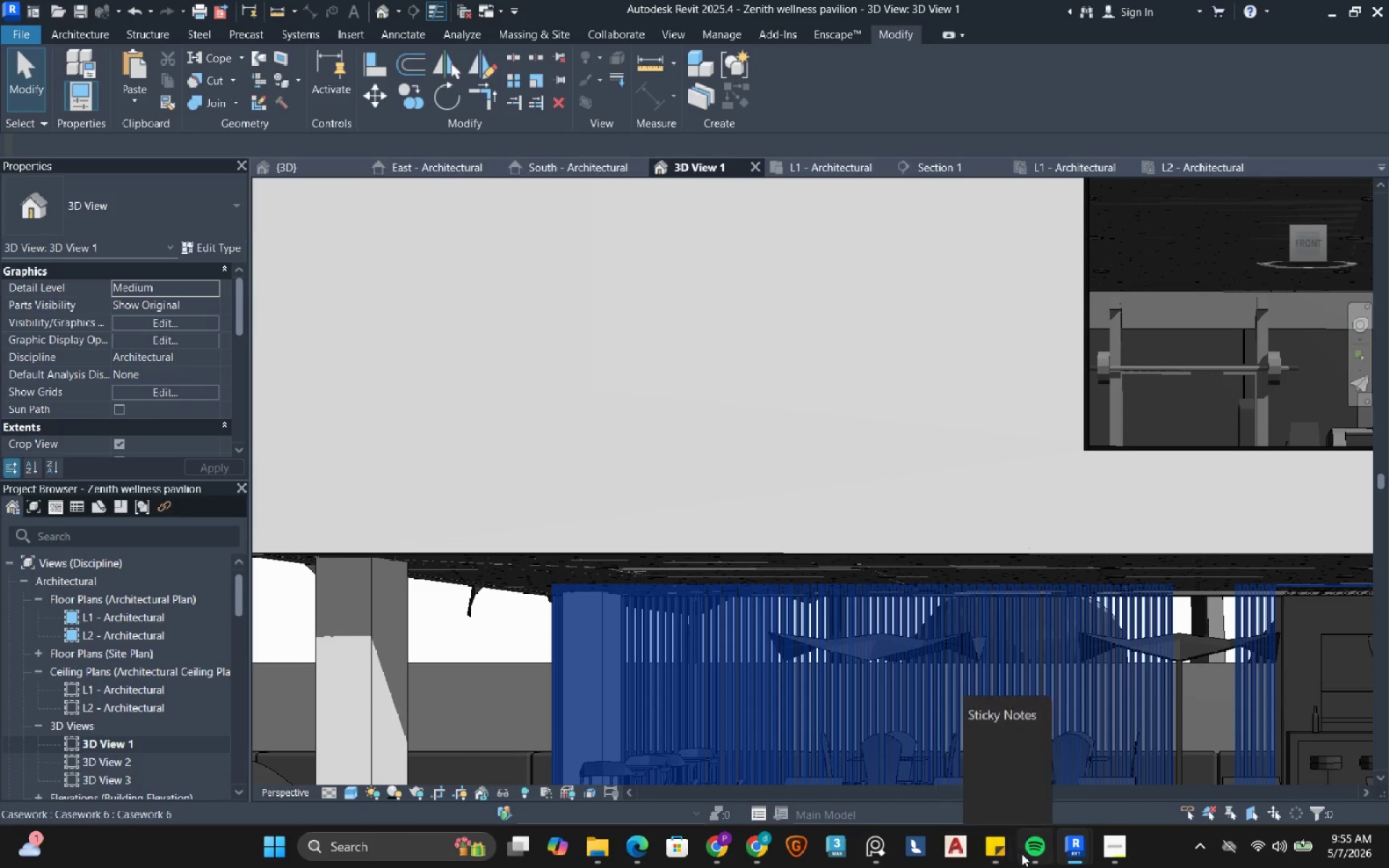 
scroll: coordinate [450, 485], scroll_direction: down, amount: 7.0
 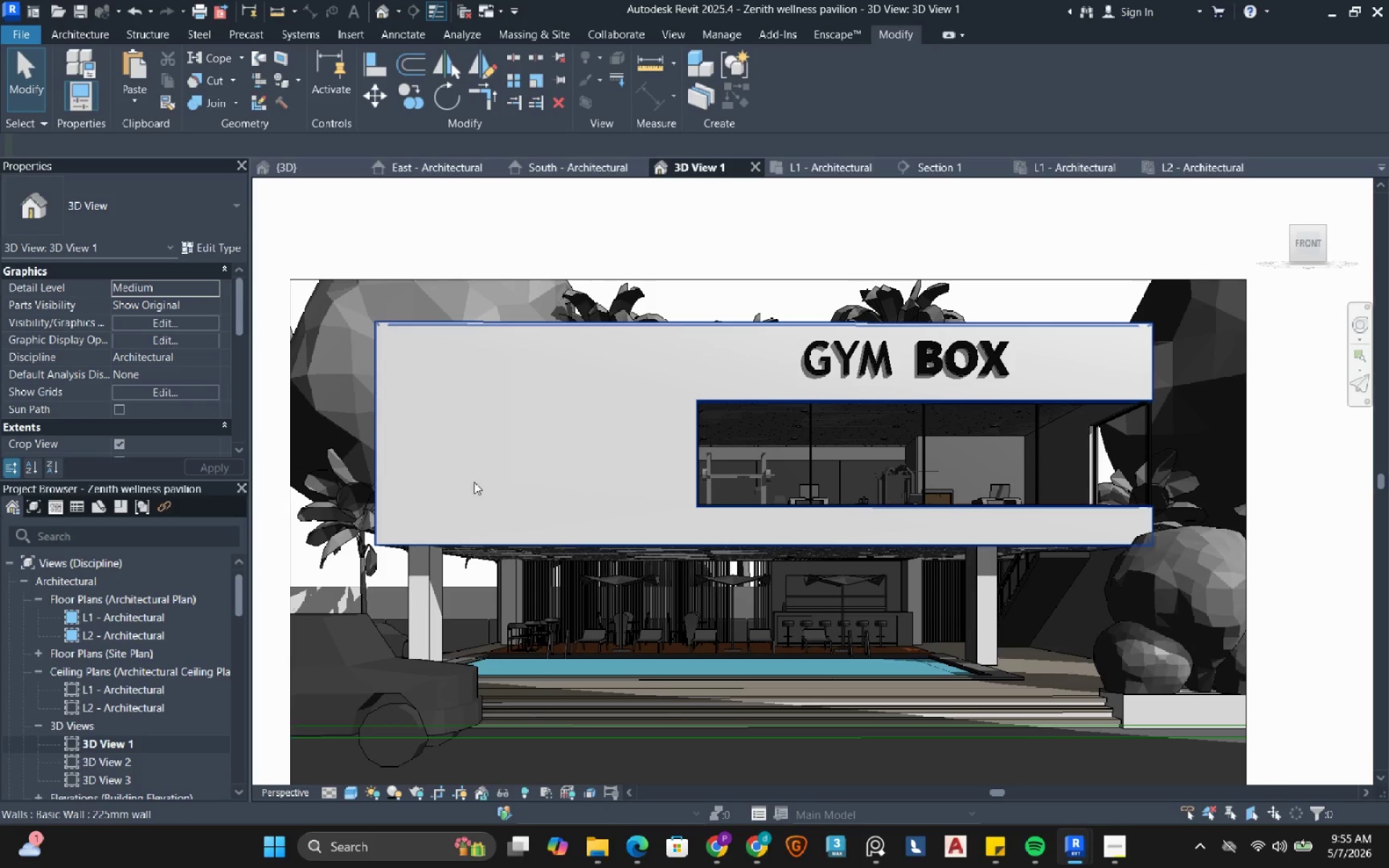 
mouse_move([470, 517])
 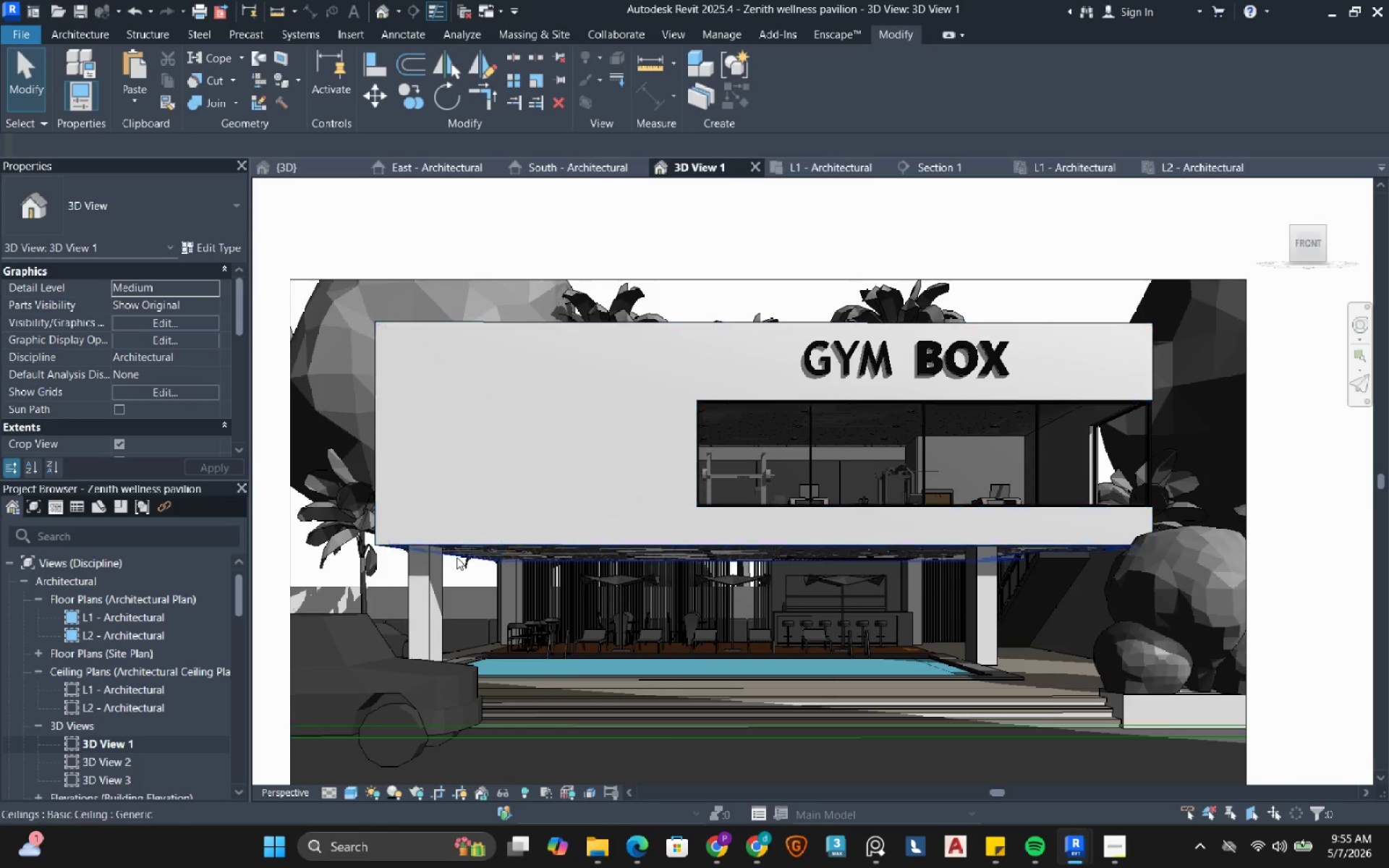 
scroll: coordinate [450, 557], scroll_direction: up, amount: 6.0
 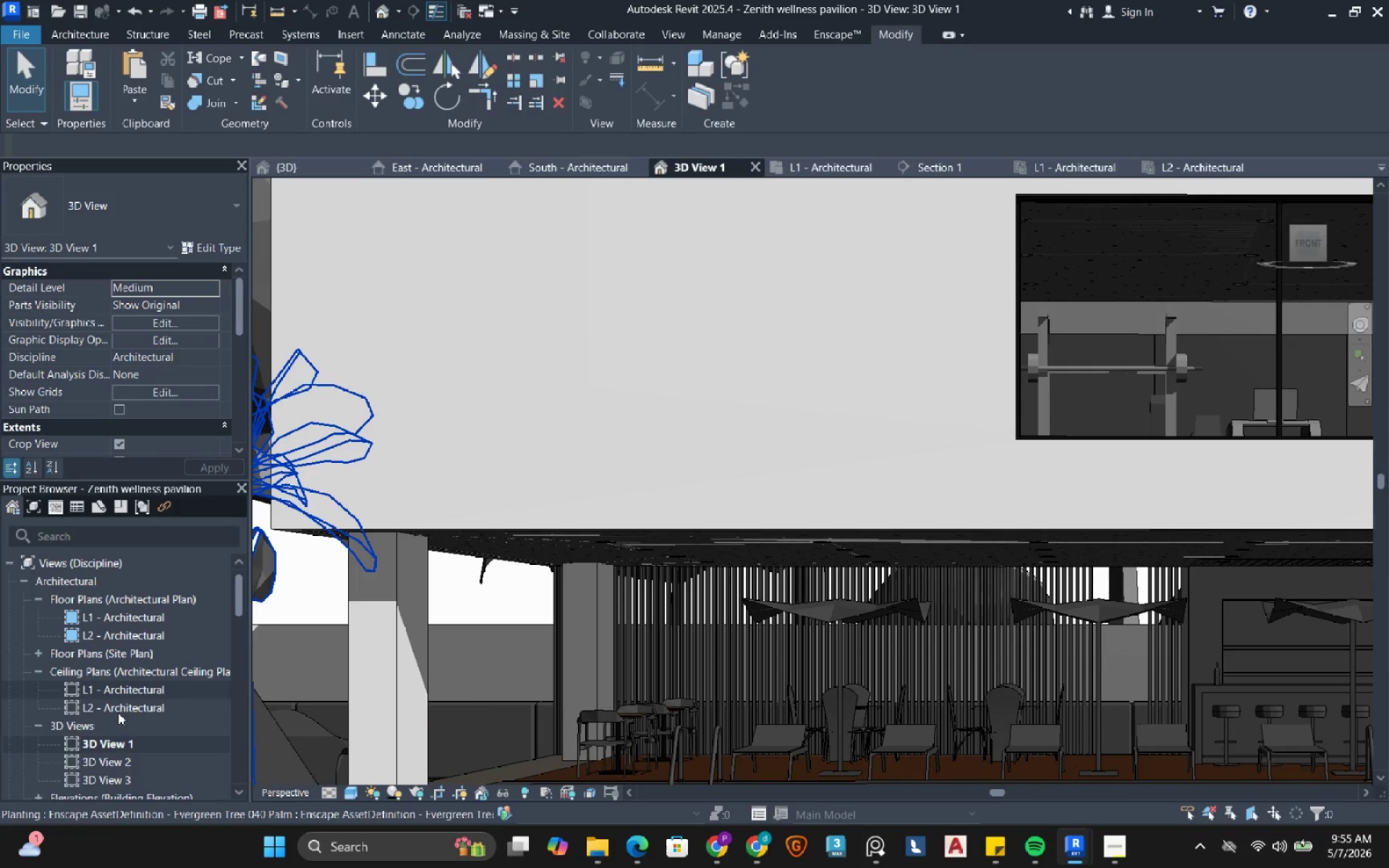 
left_click([122, 764])
 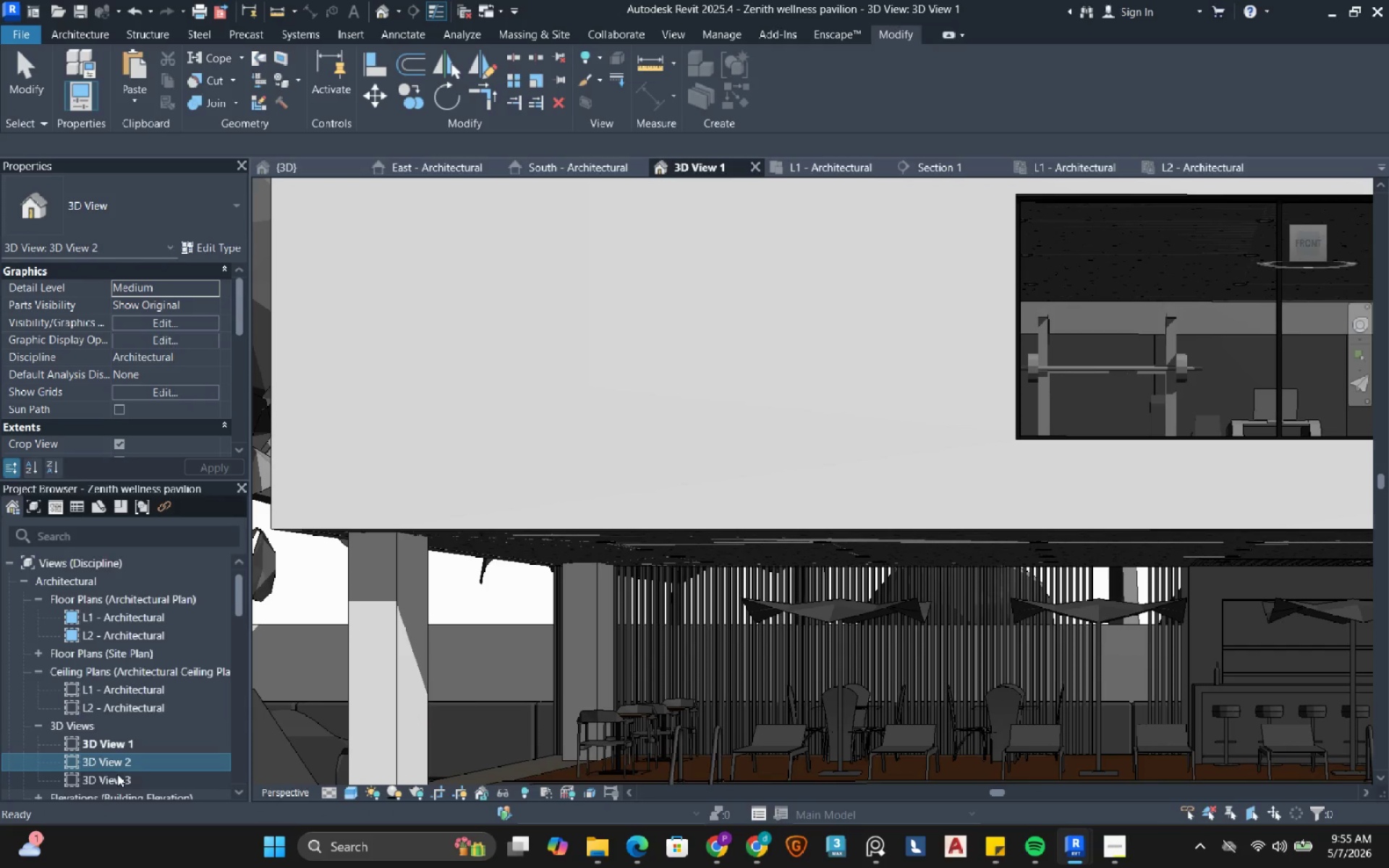 
double_click([117, 774])
 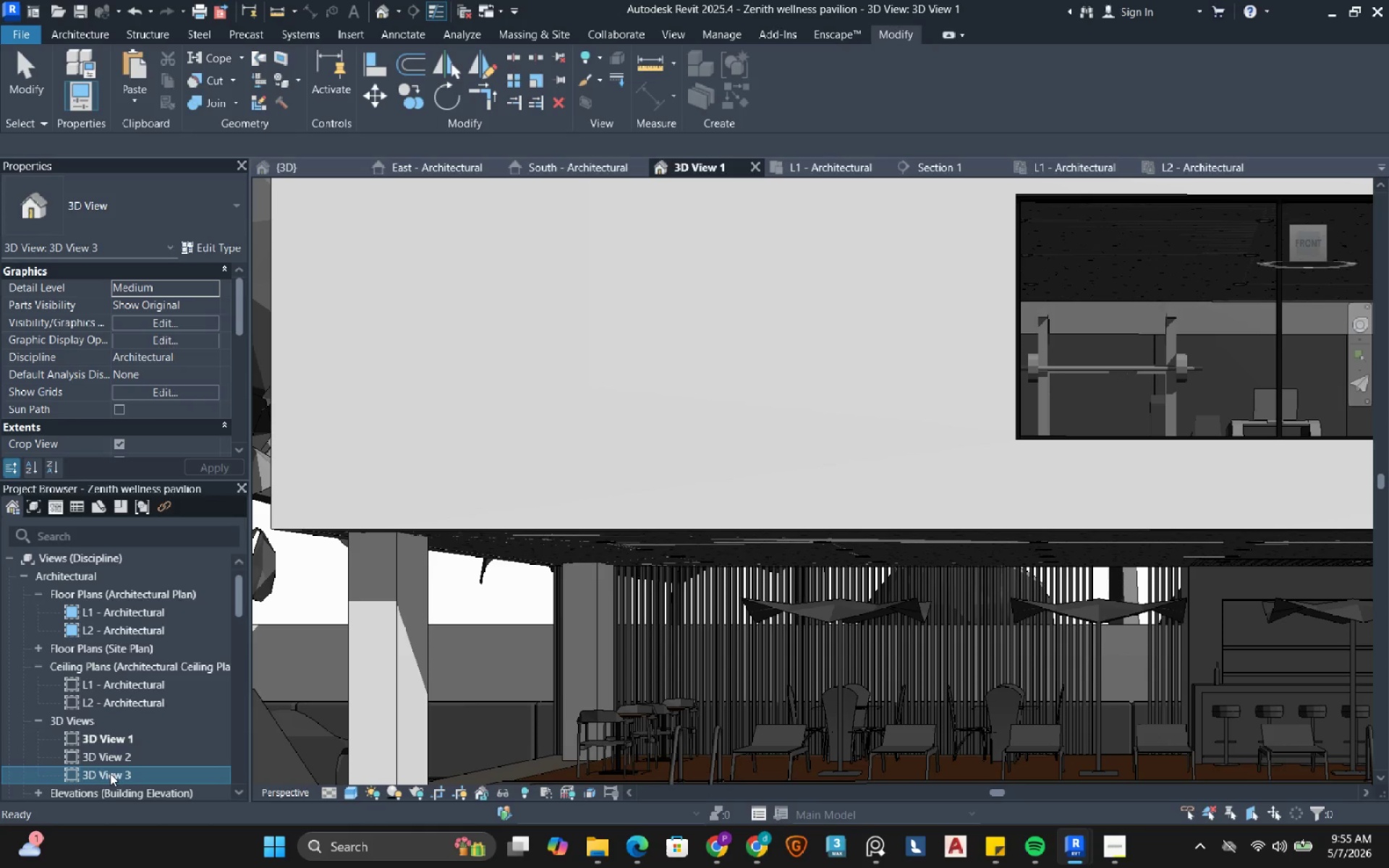 
double_click([110, 773])
 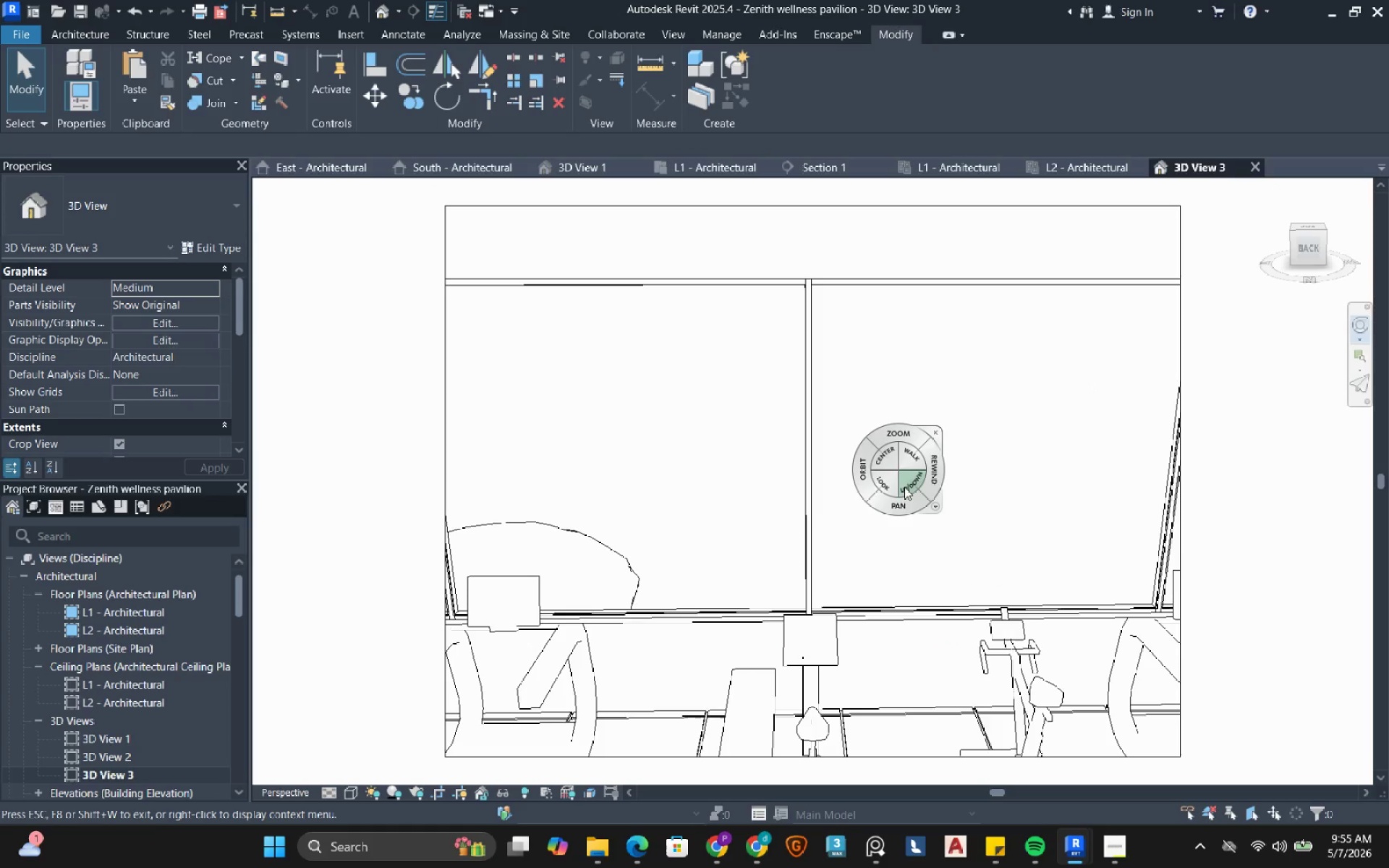 
left_click_drag(start_coordinate=[897, 432], to_coordinate=[894, 444])
 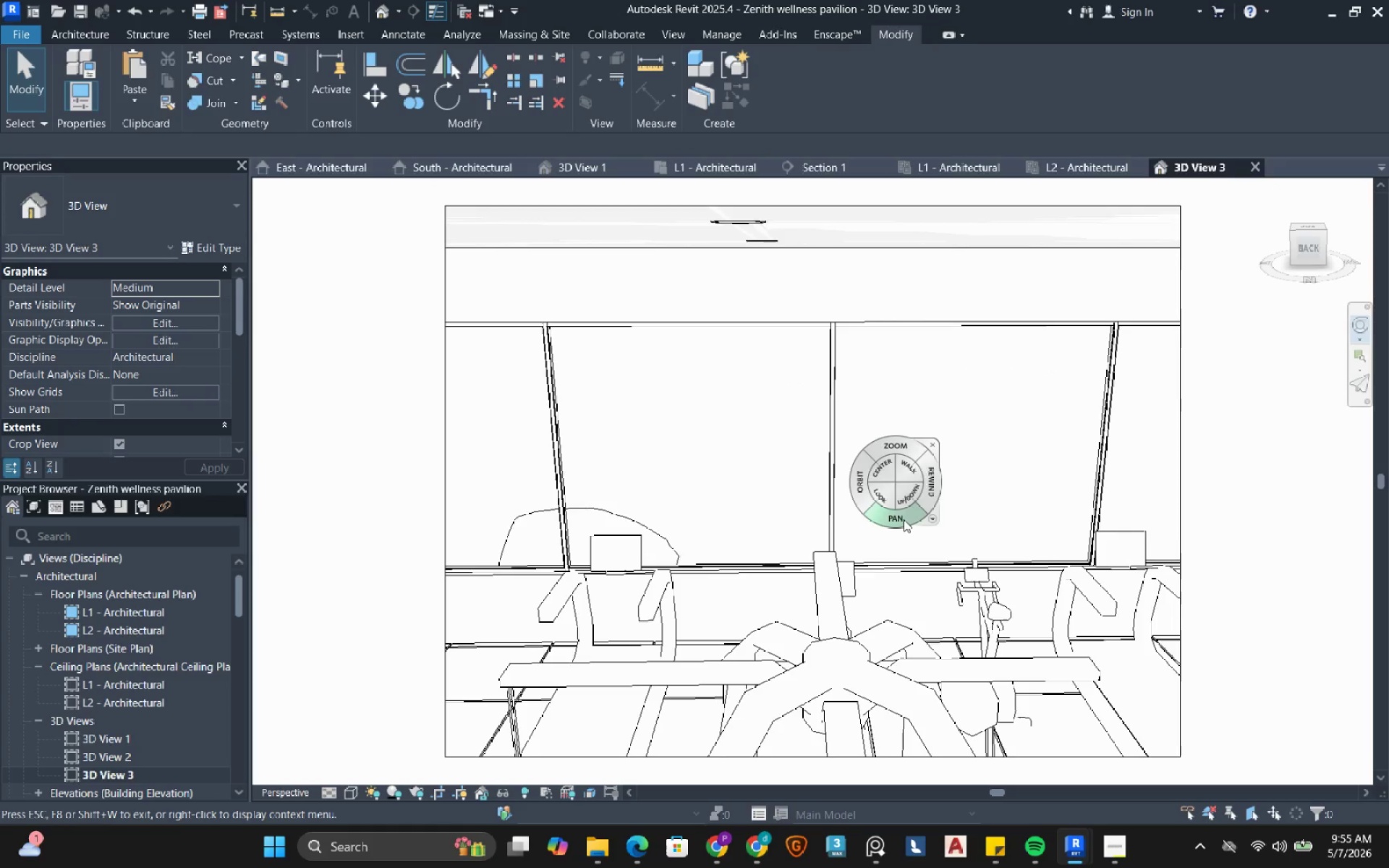 
left_click_drag(start_coordinate=[904, 519], to_coordinate=[1068, 358])
 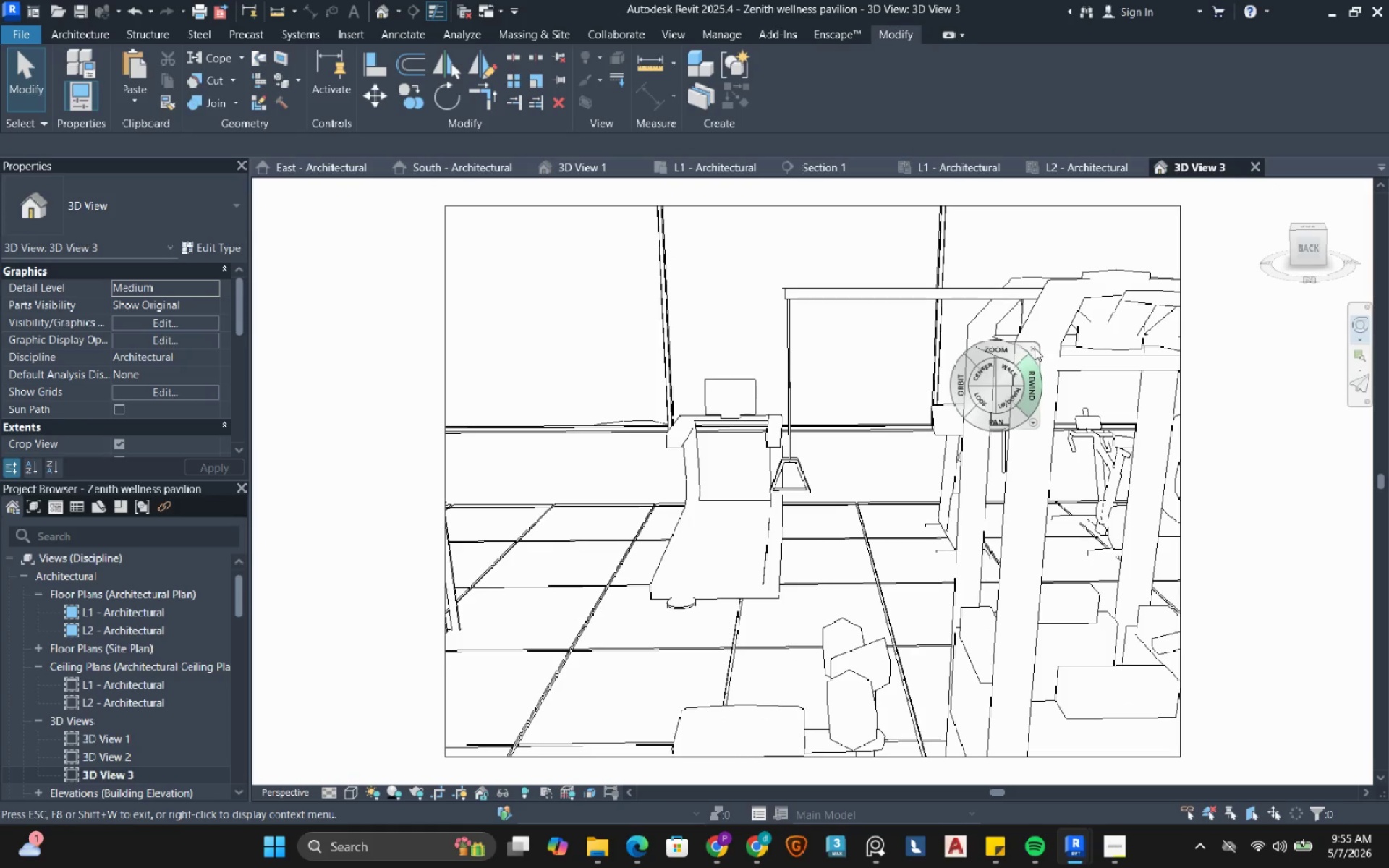 
left_click([1032, 346])
 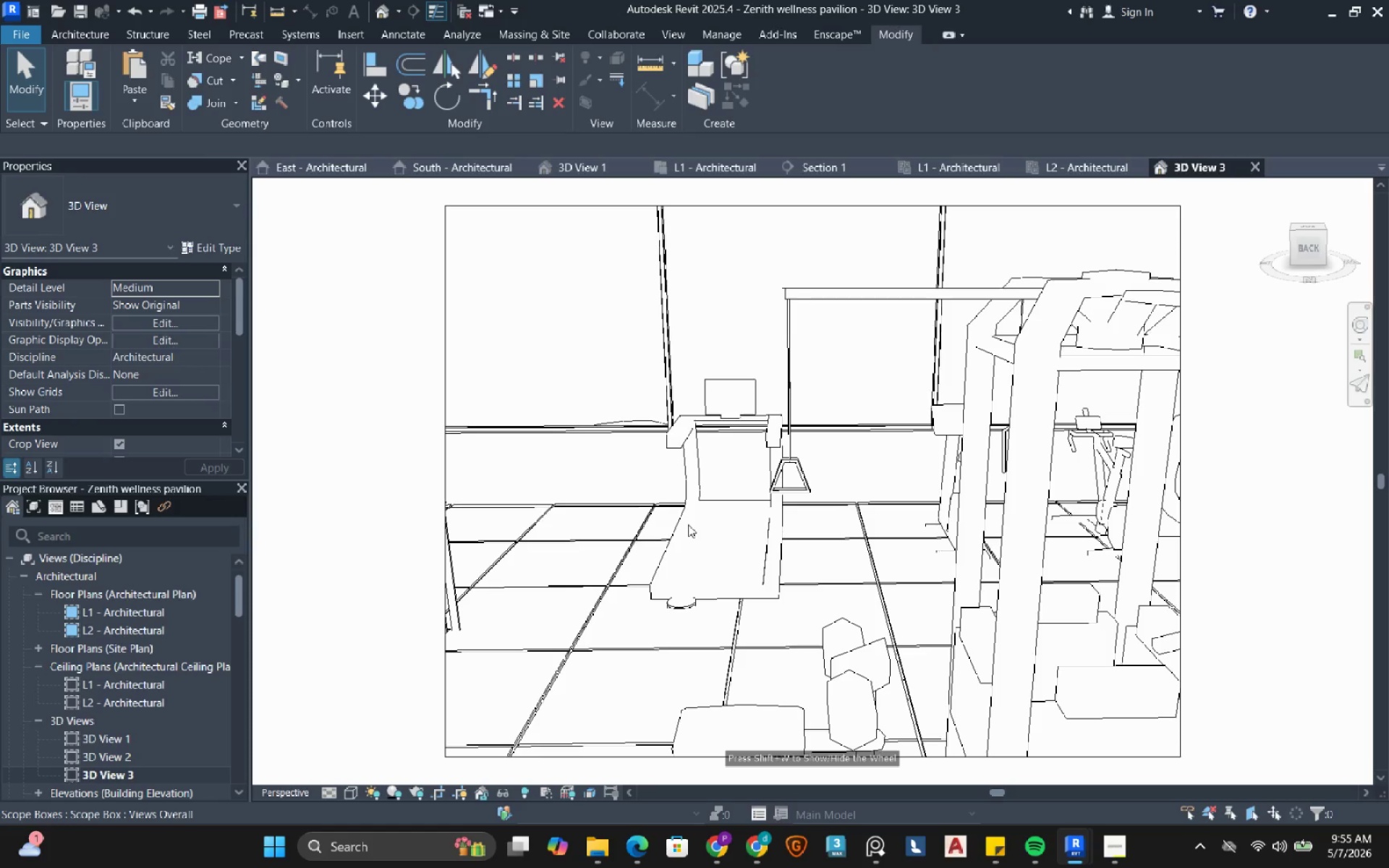 
type(sd)
 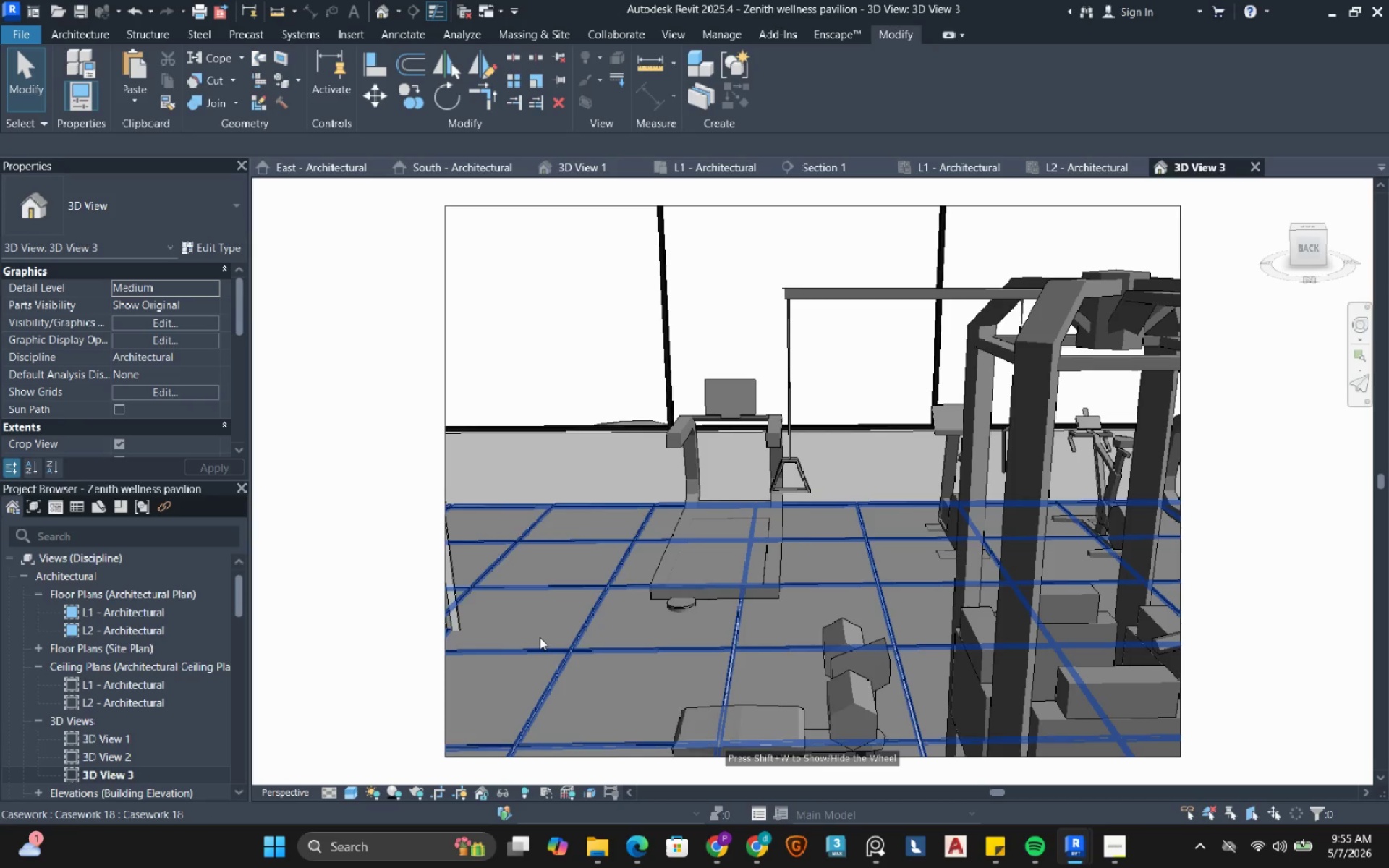 
left_click([540, 637])
 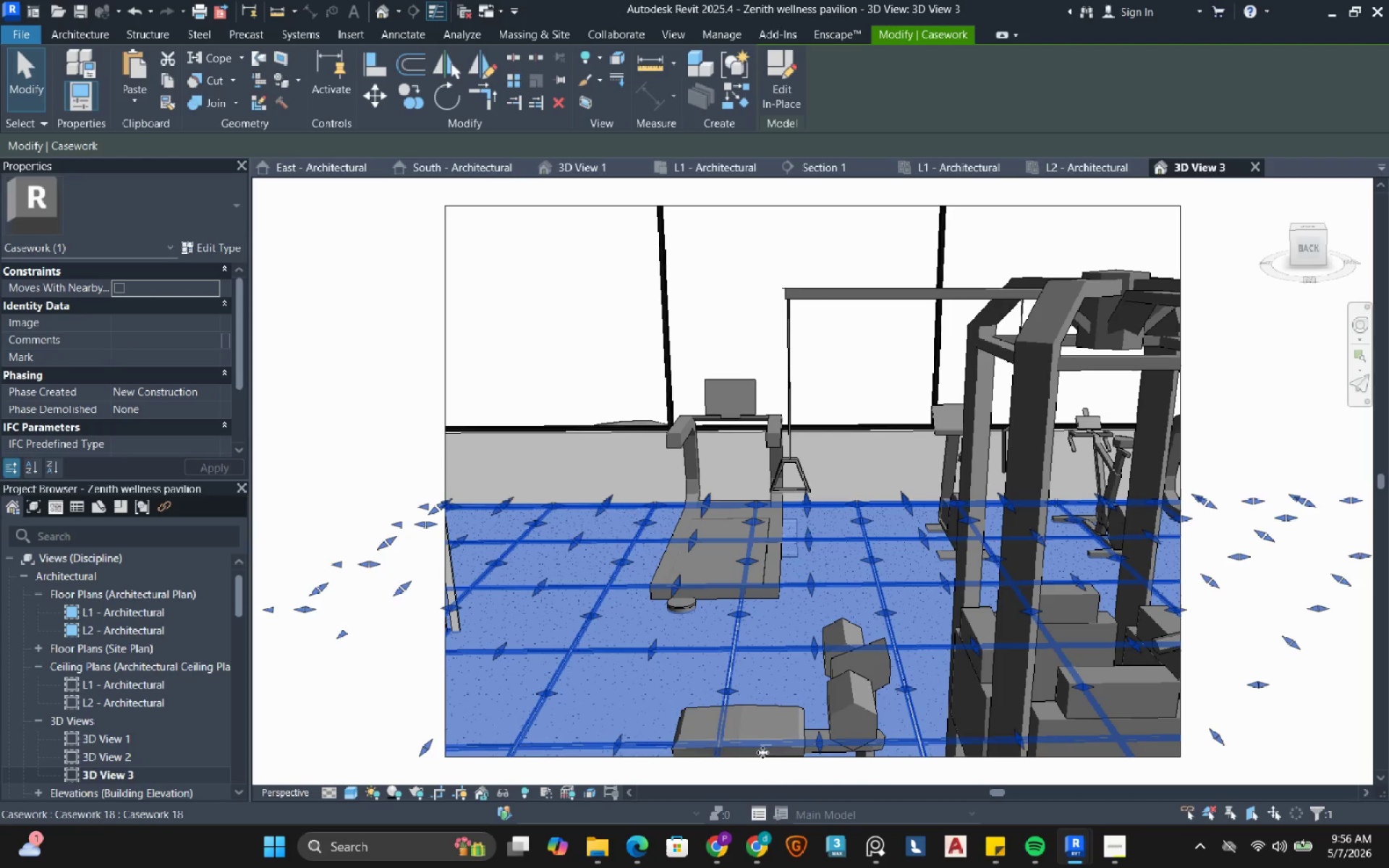 
wait(11.45)
 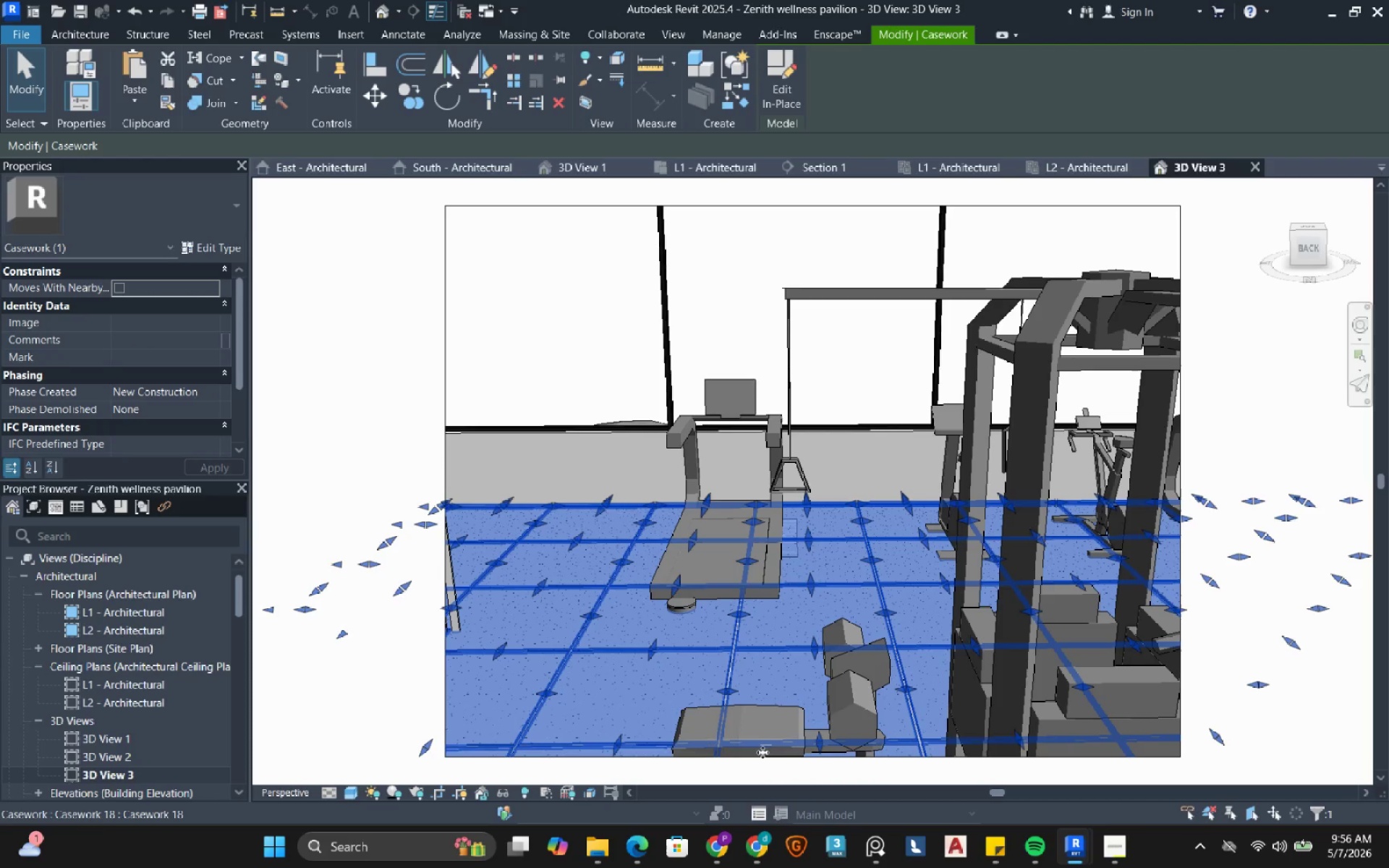 
left_click([768, 74])
 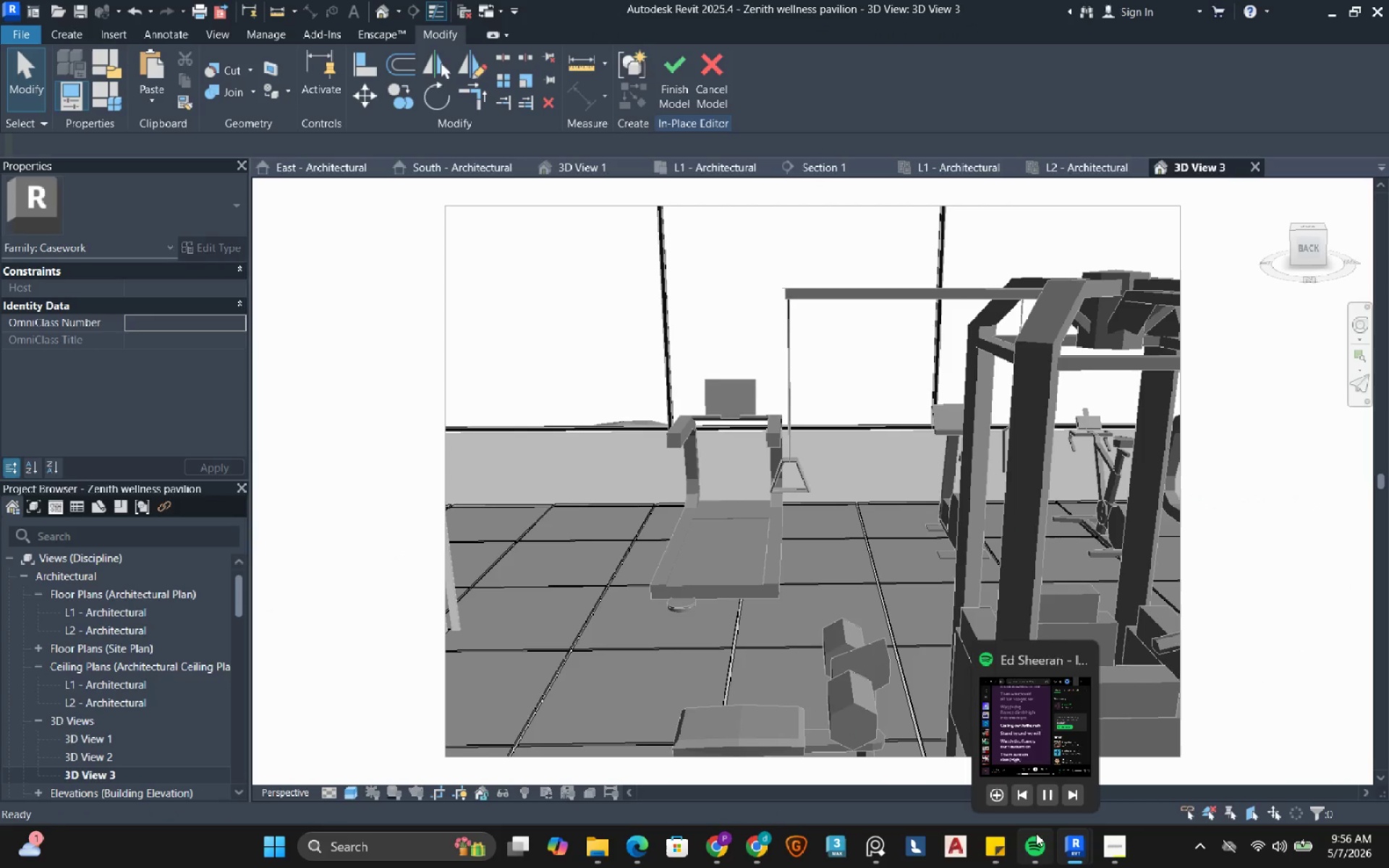 
left_click([1055, 791])
 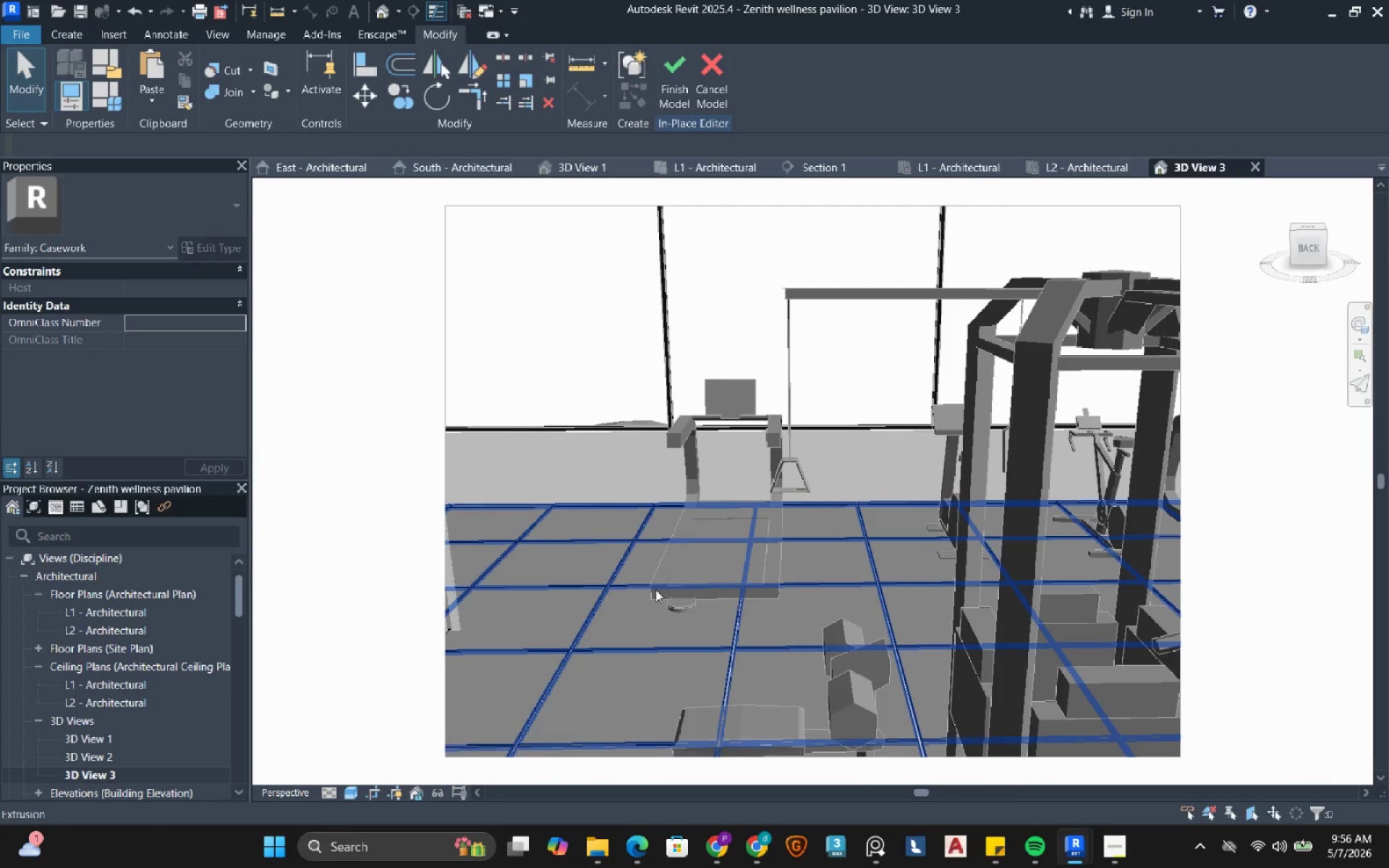 
left_click([608, 559])
 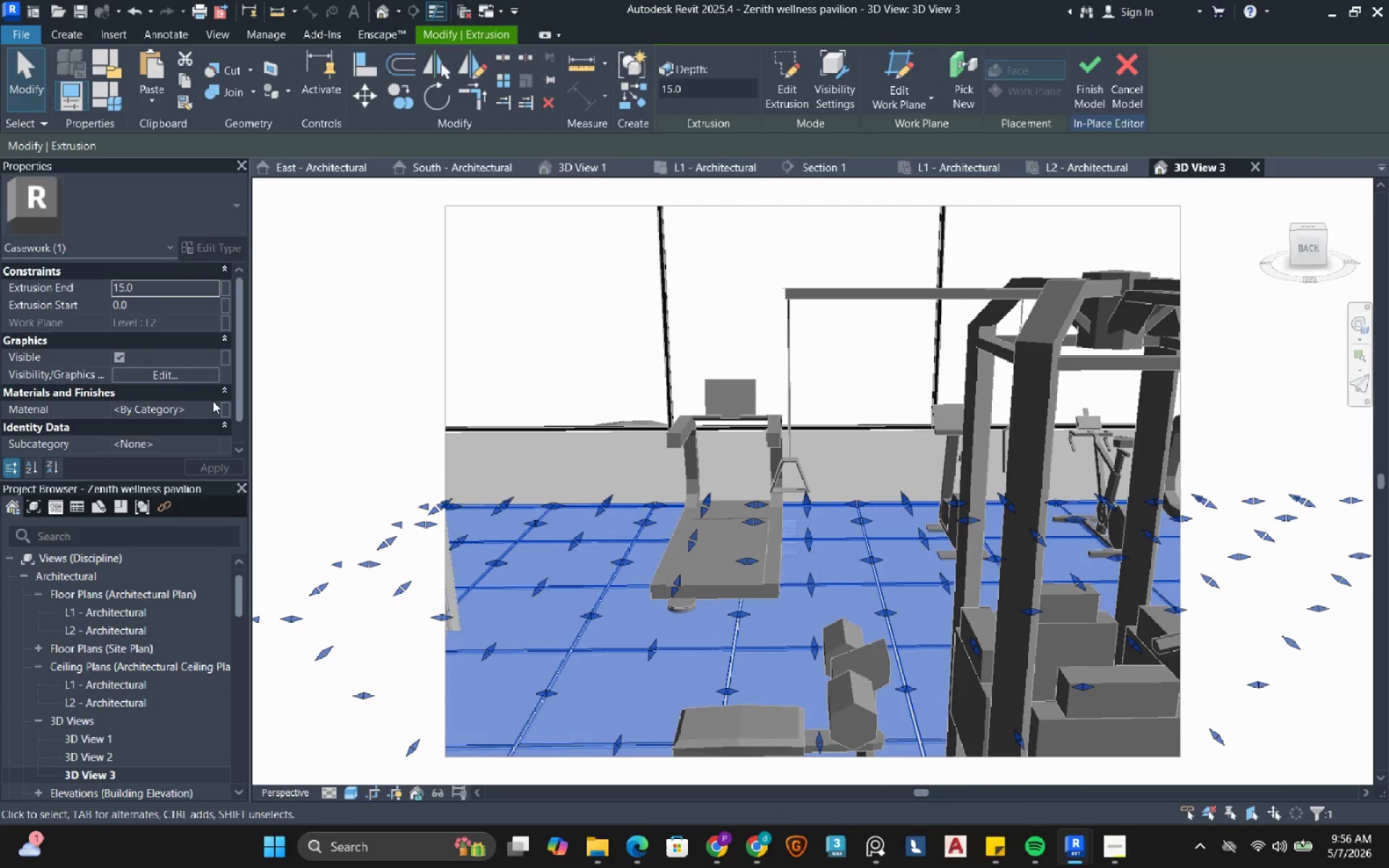 
left_click([214, 407])
 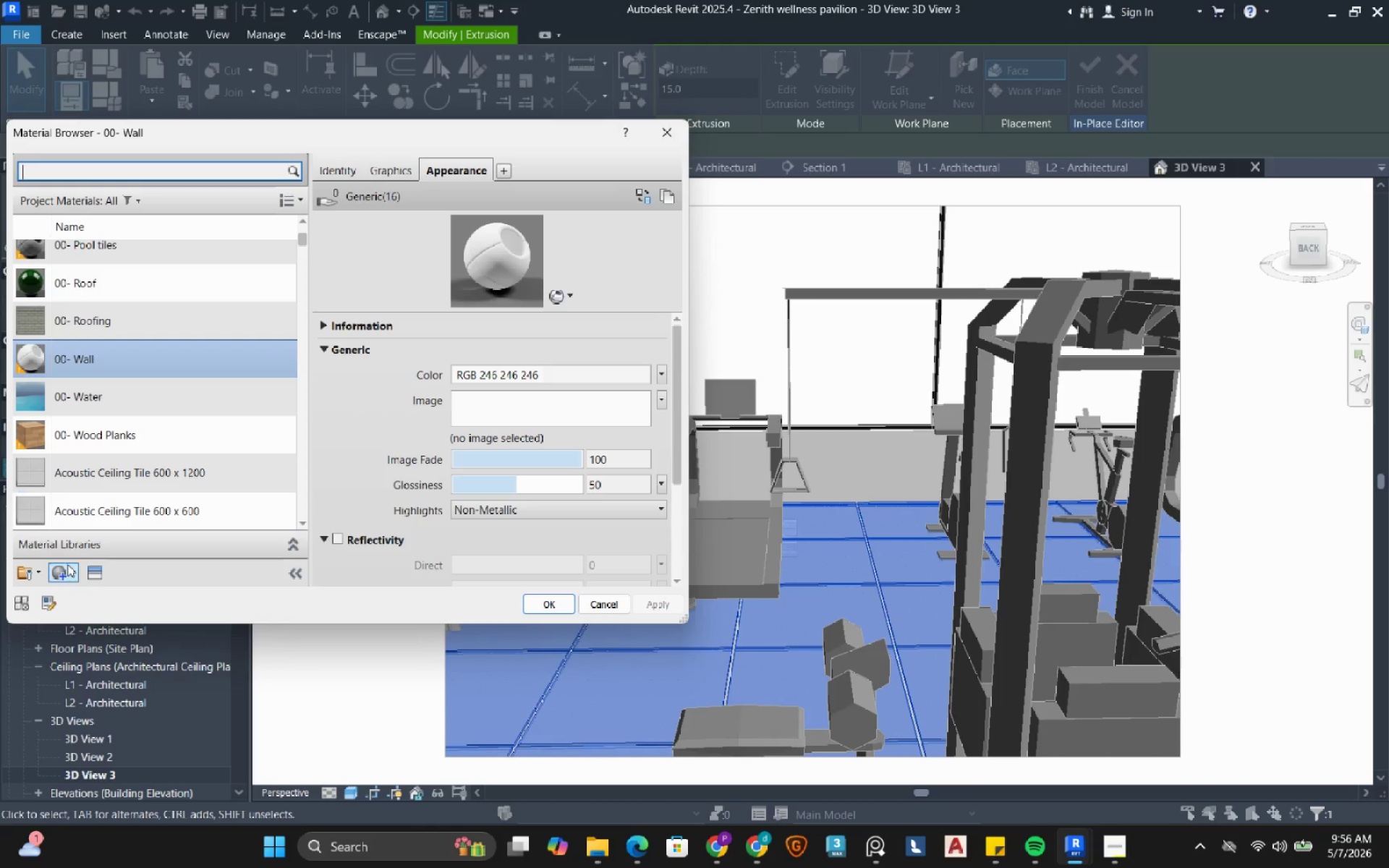 
left_click([75, 571])
 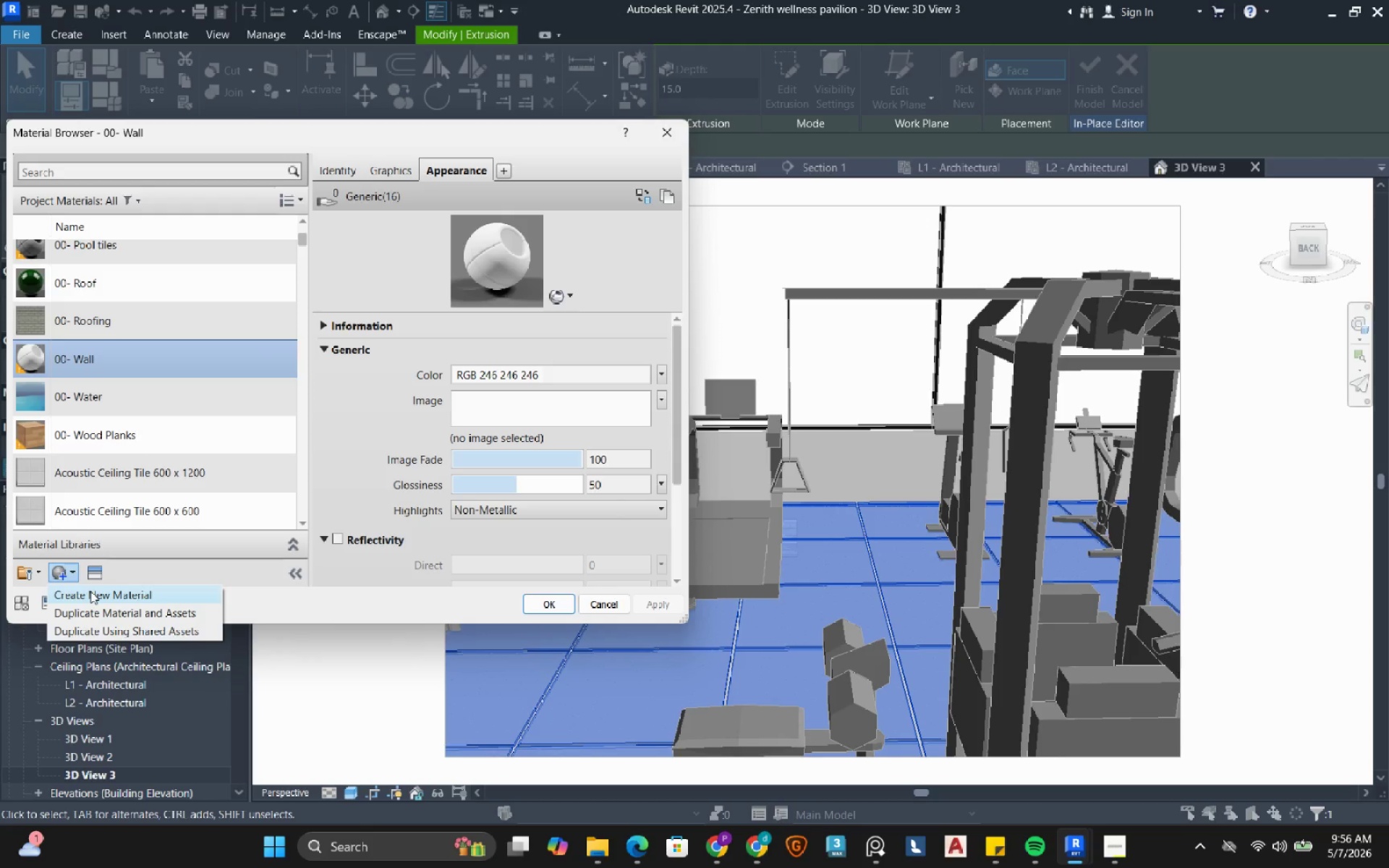 
left_click([90, 591])
 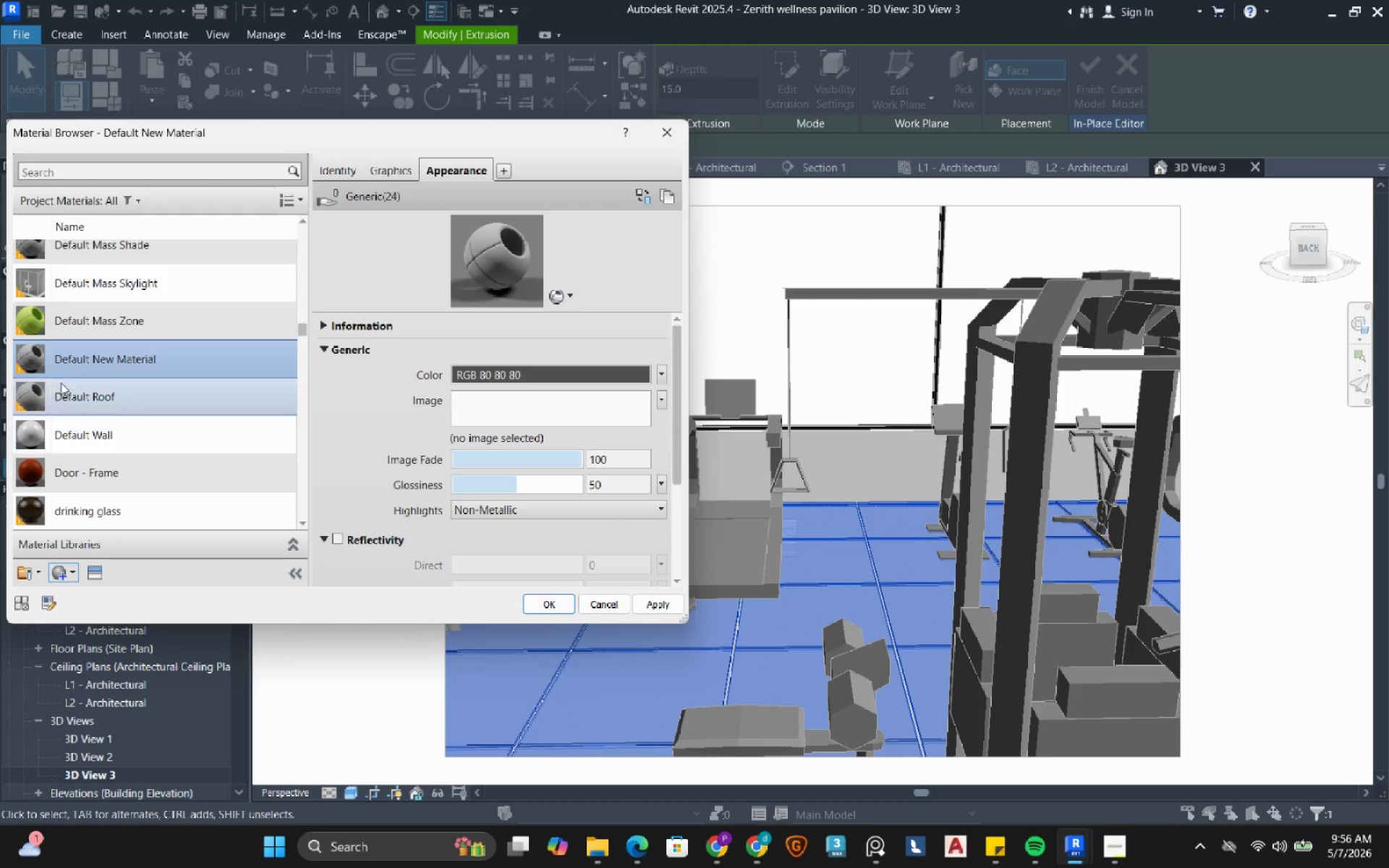 
right_click([87, 363])
 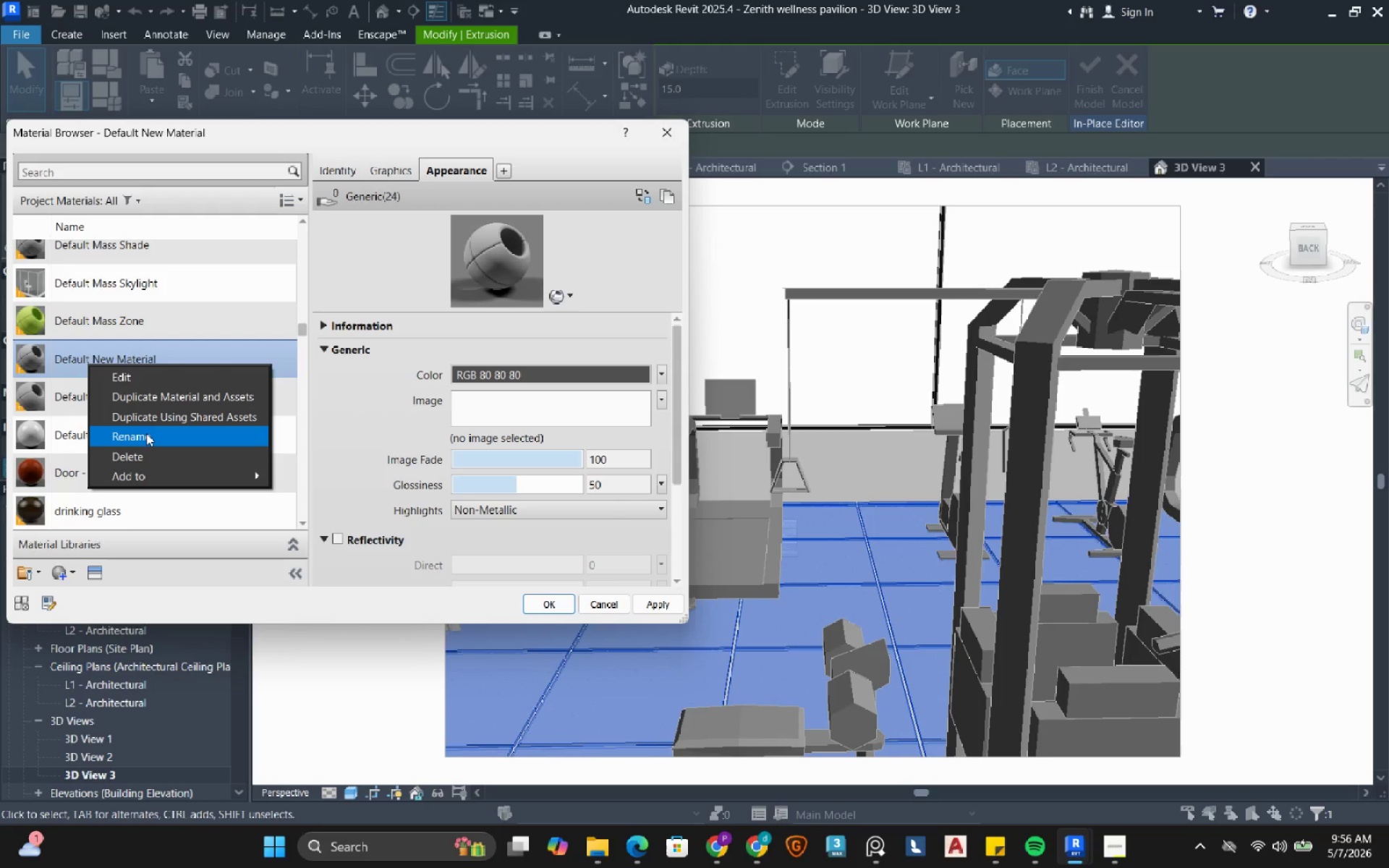 
left_click([146, 433])
 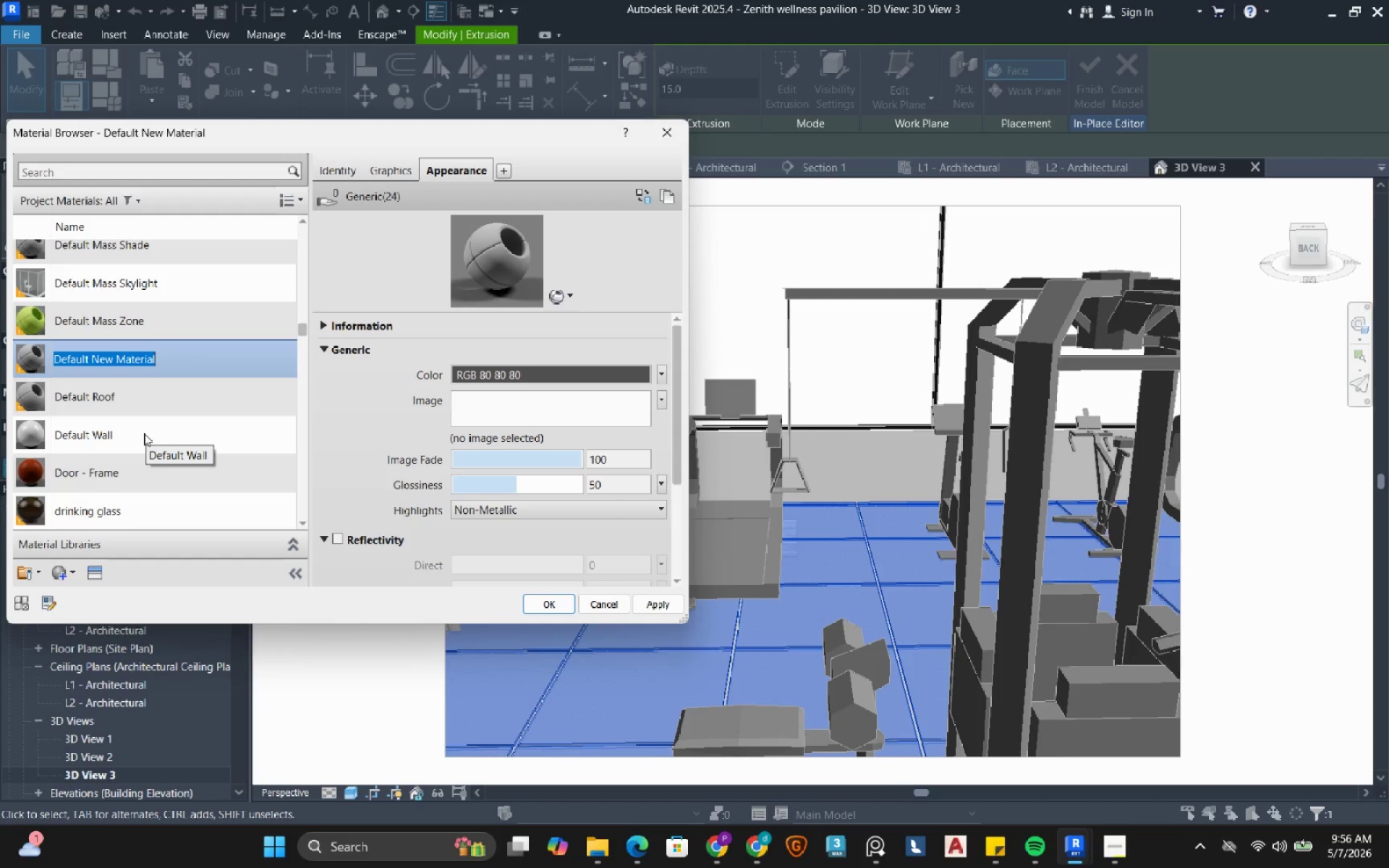 
type(00- gym floor)
 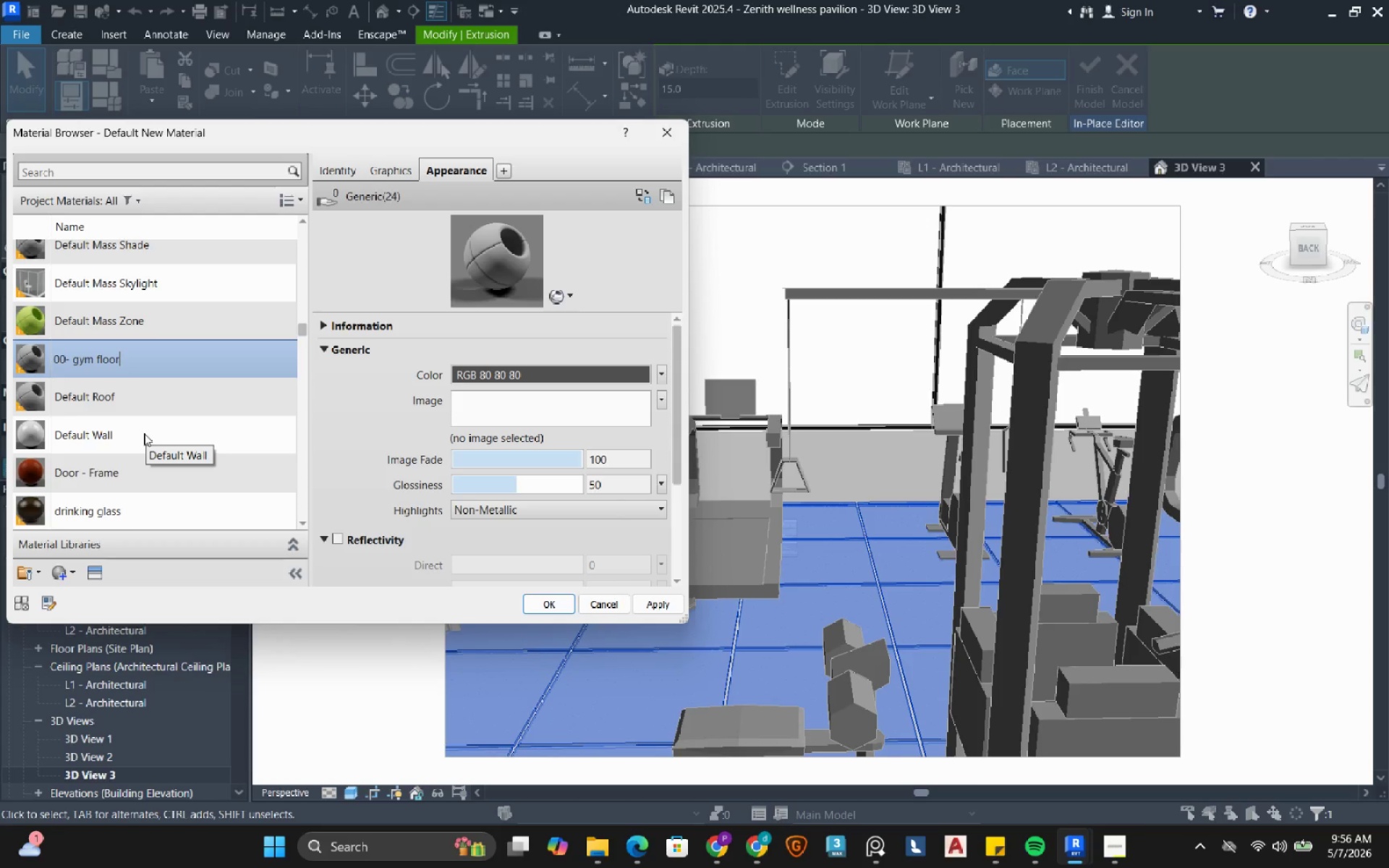 
key(Enter)
 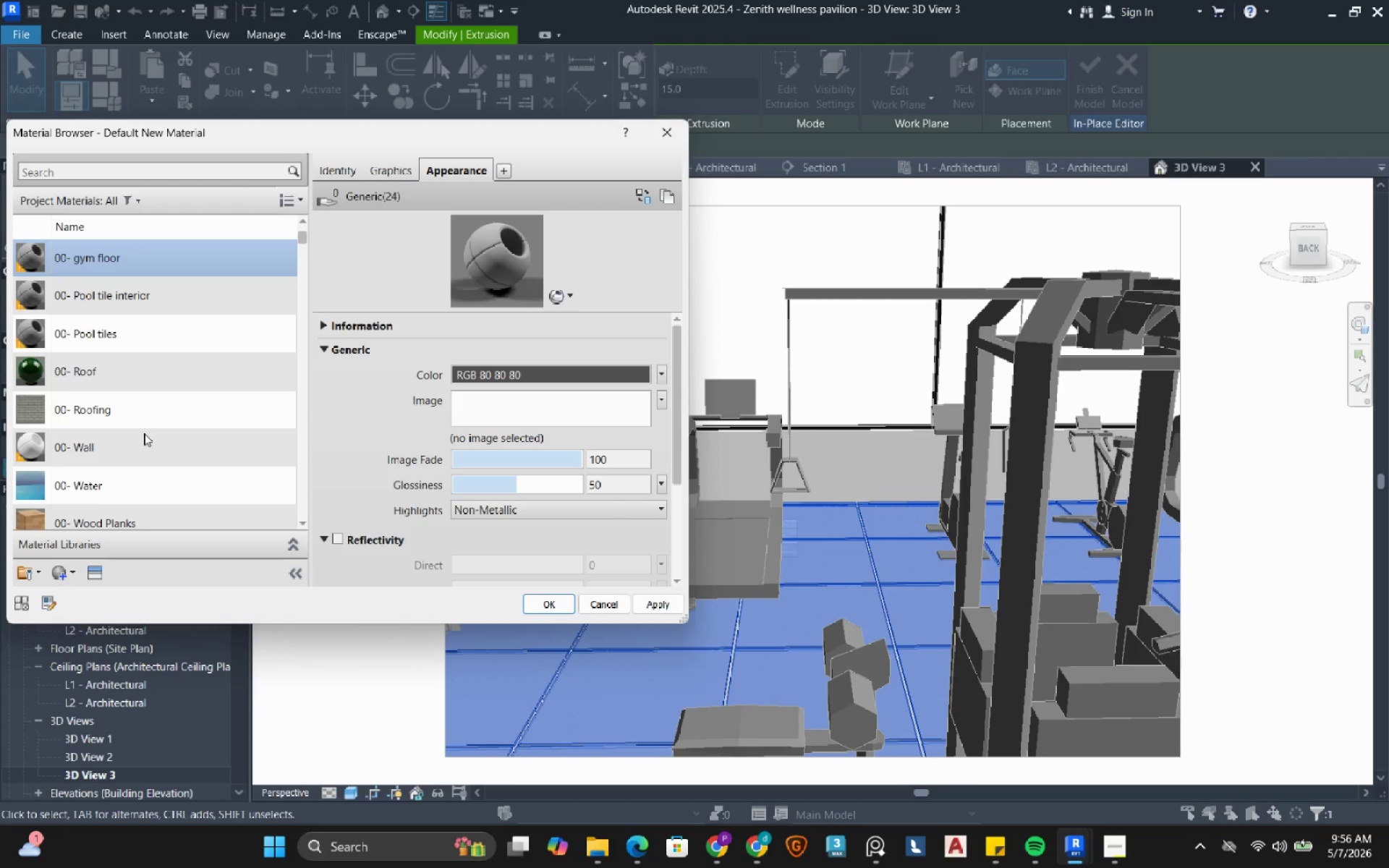 
scroll: coordinate [143, 433], scroll_direction: up, amount: 1.0
 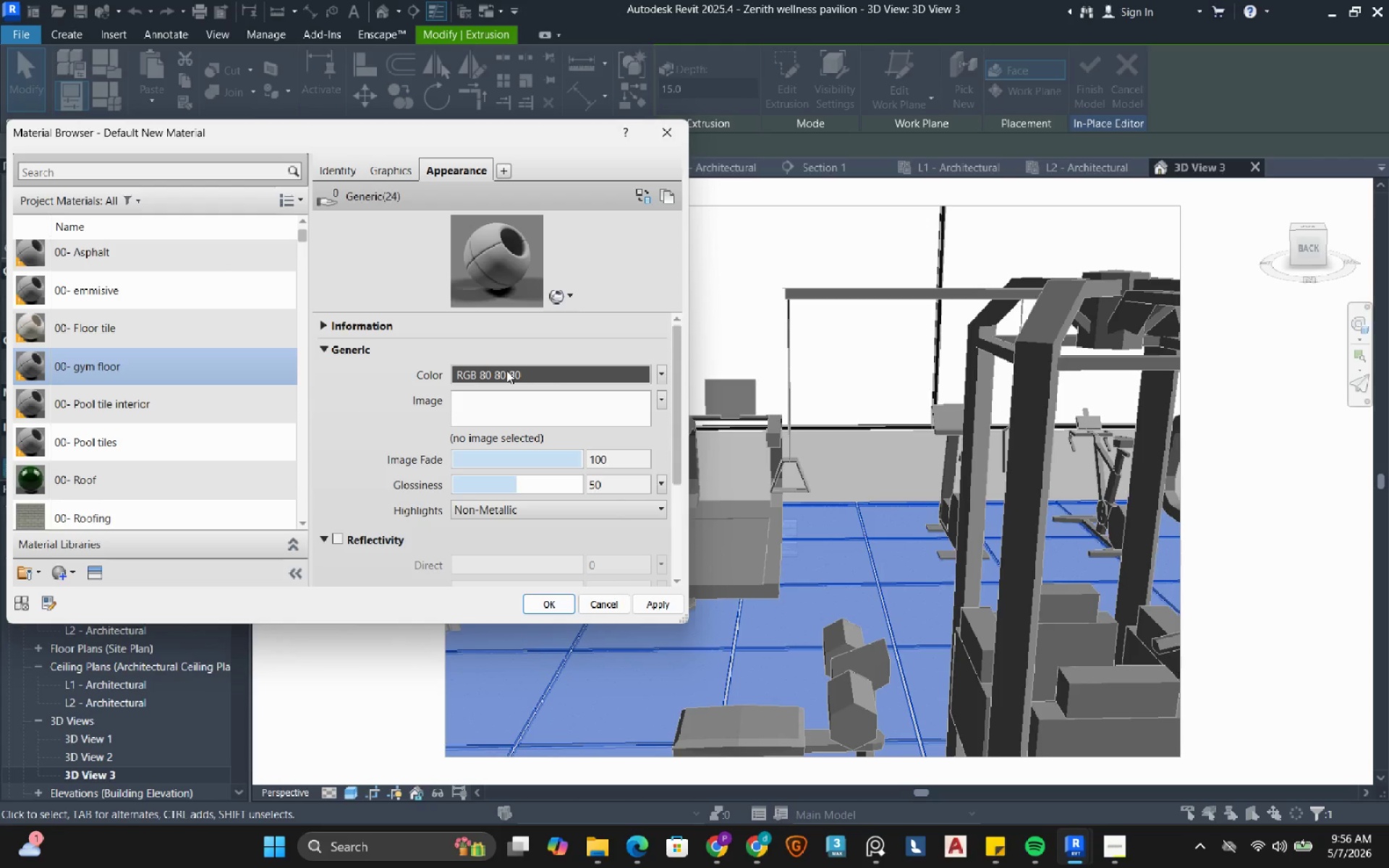 
left_click([540, 605])
 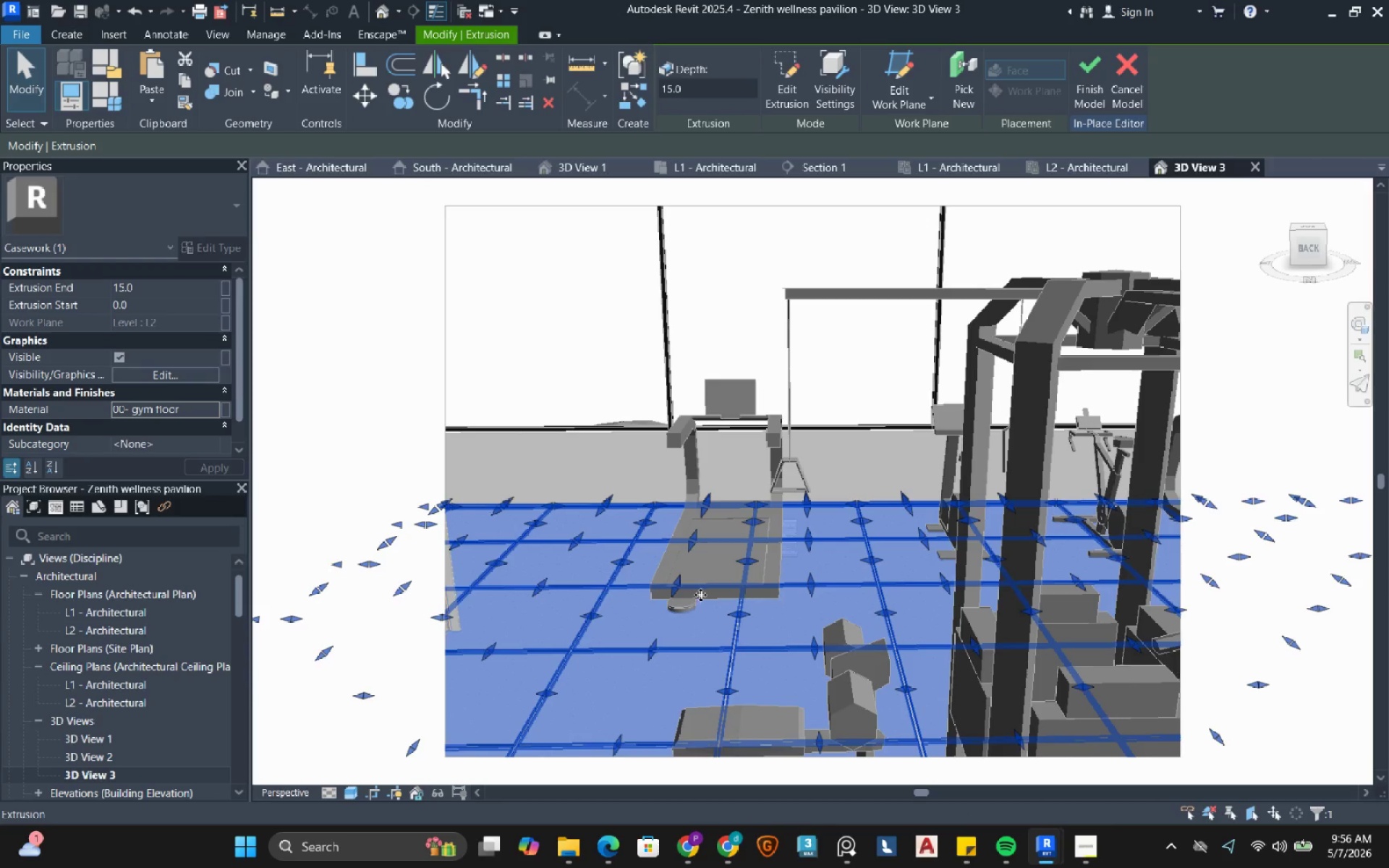 
scroll: coordinate [605, 421], scroll_direction: up, amount: 8.0
 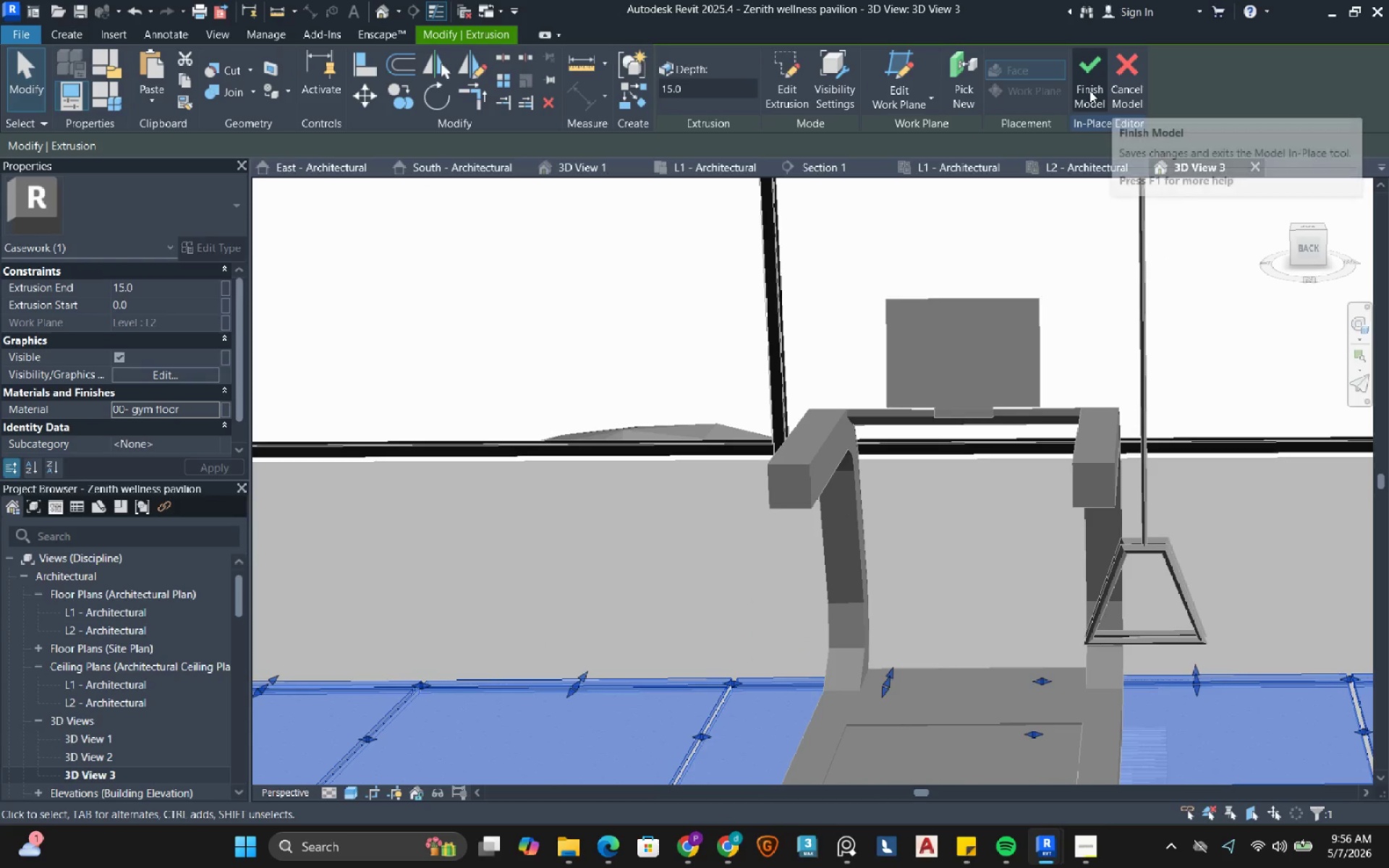 
left_click([1089, 90])
 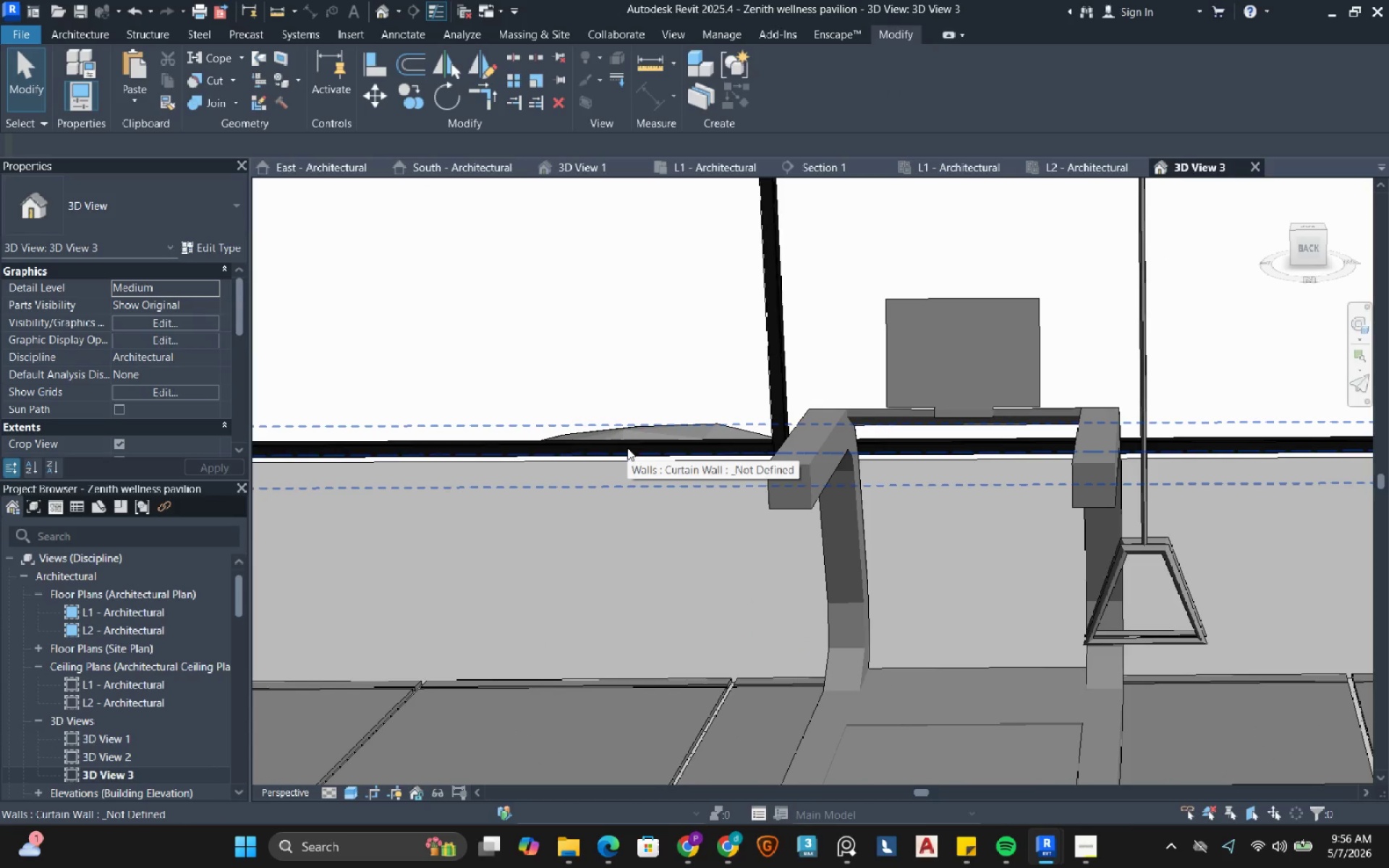 
key(Tab)
 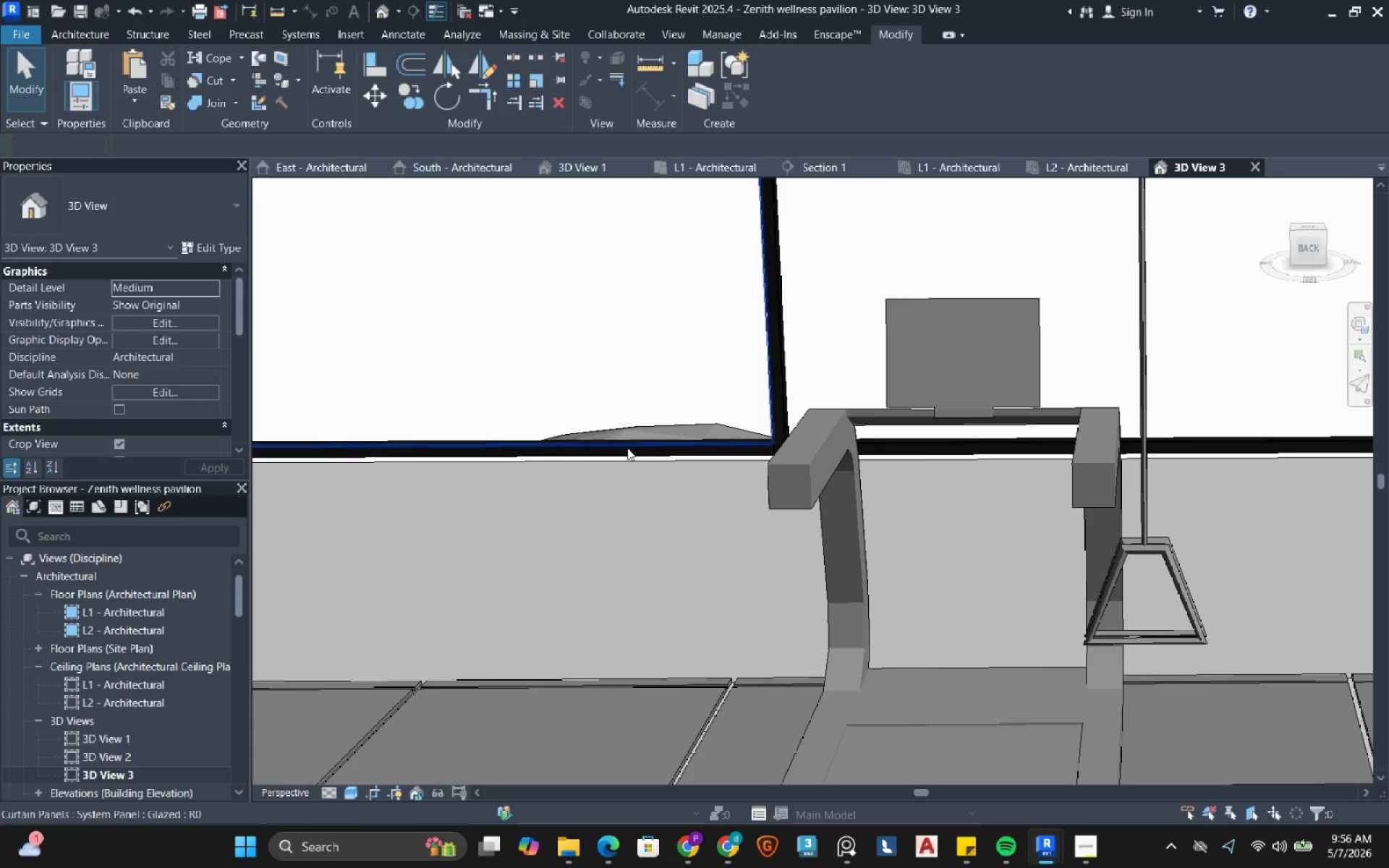 
left_click_drag(start_coordinate=[627, 448], to_coordinate=[784, 368])
 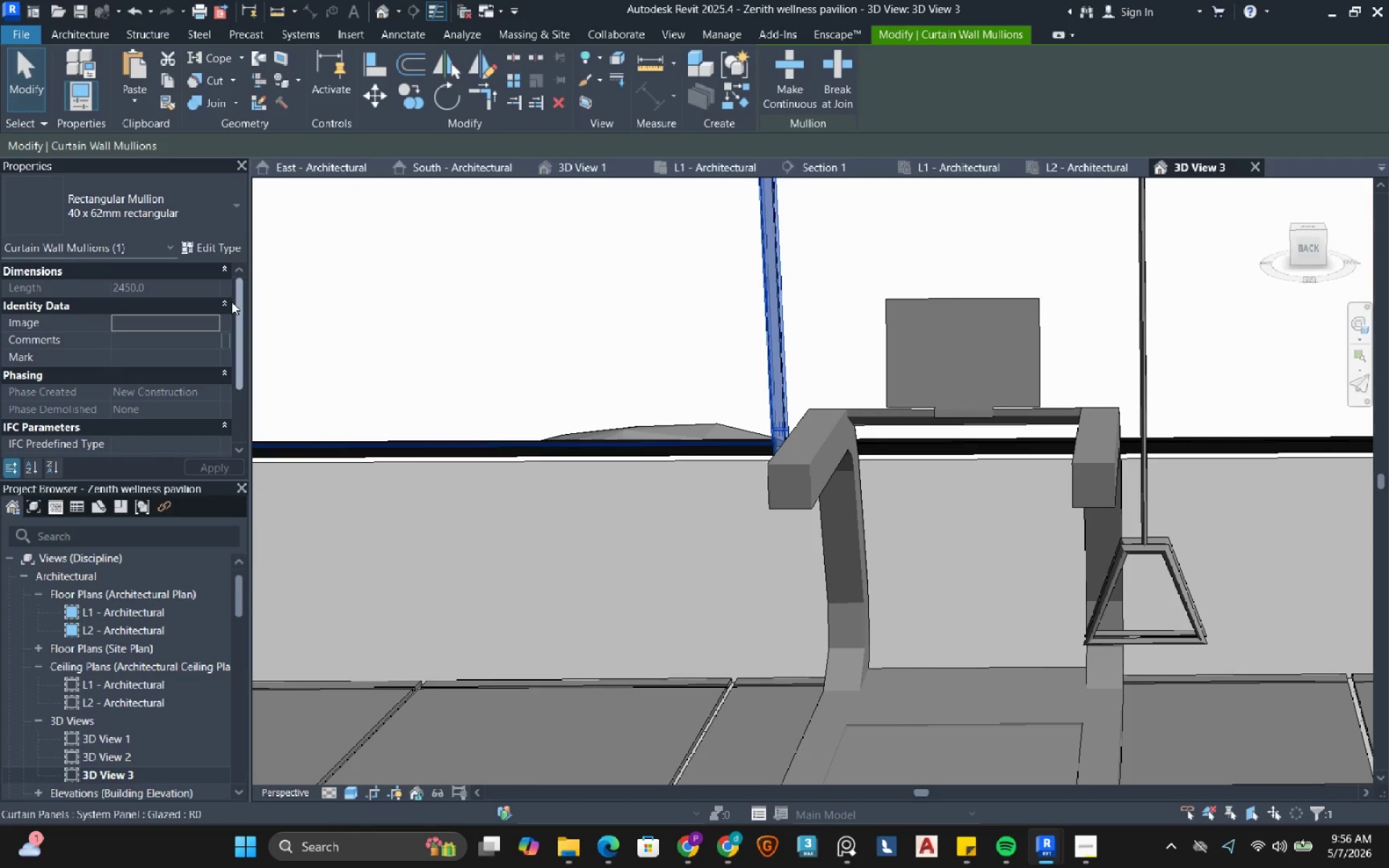 
key(Tab)
 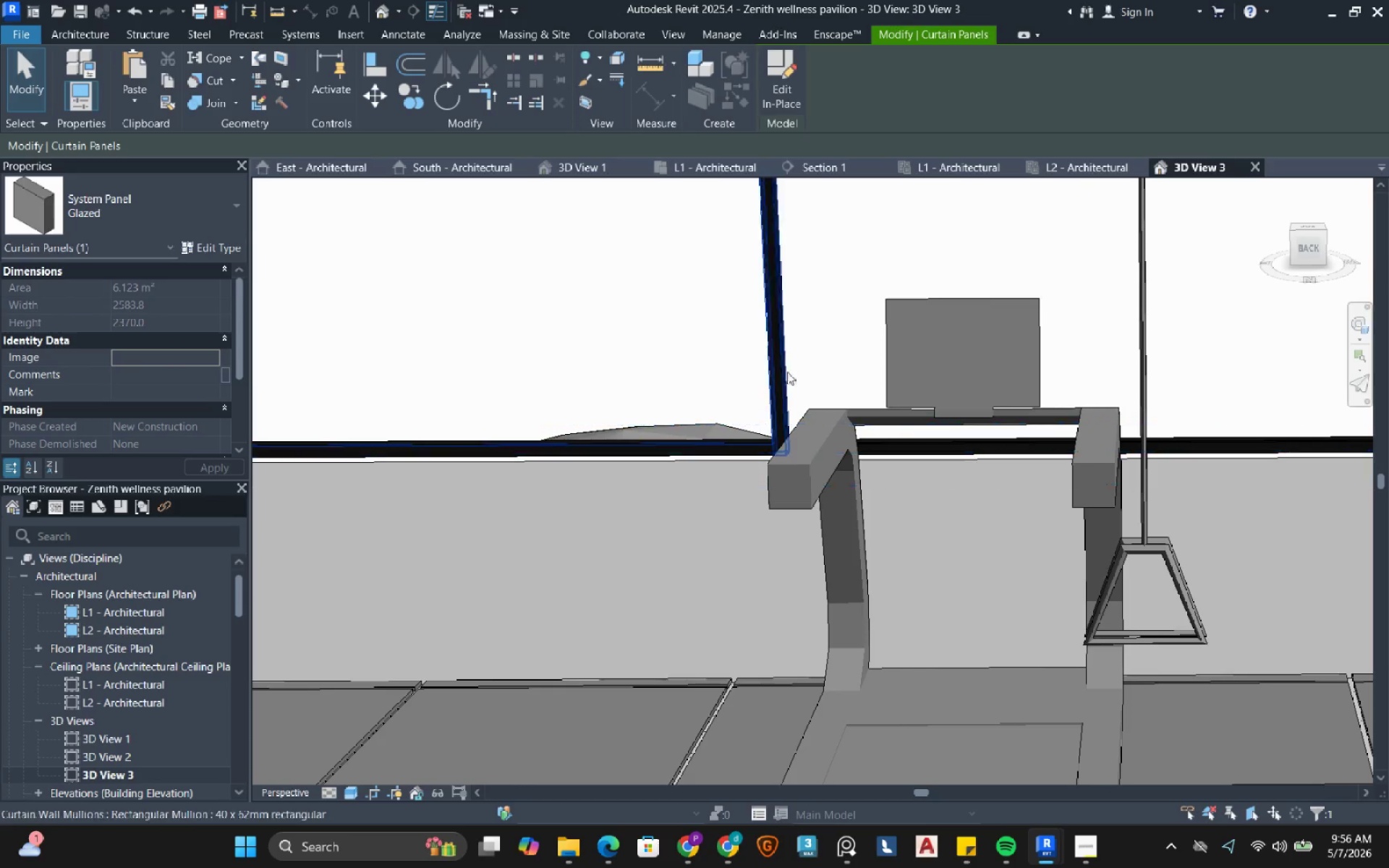 
key(Tab)
 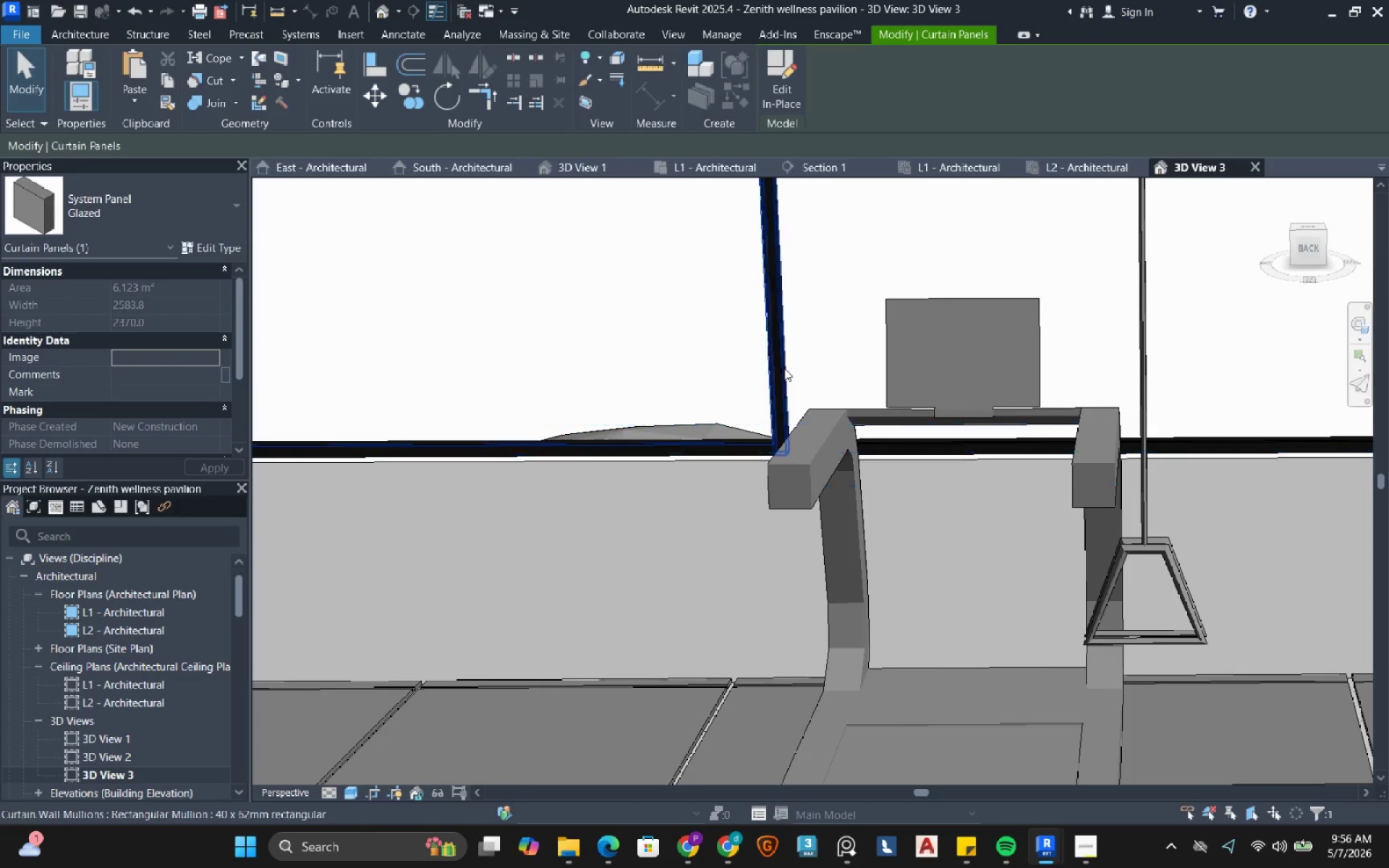 
key(Tab)
 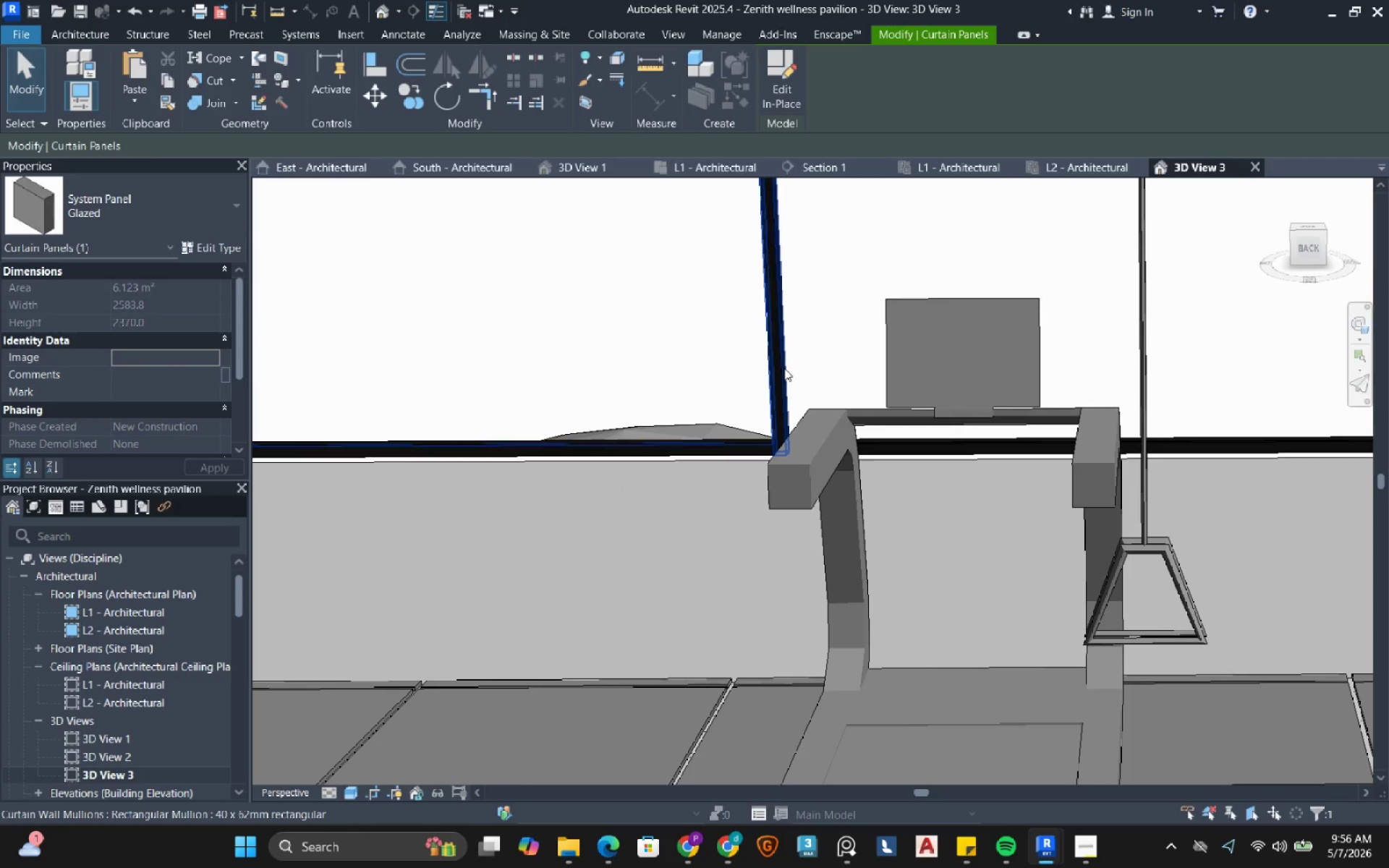 
left_click([784, 368])
 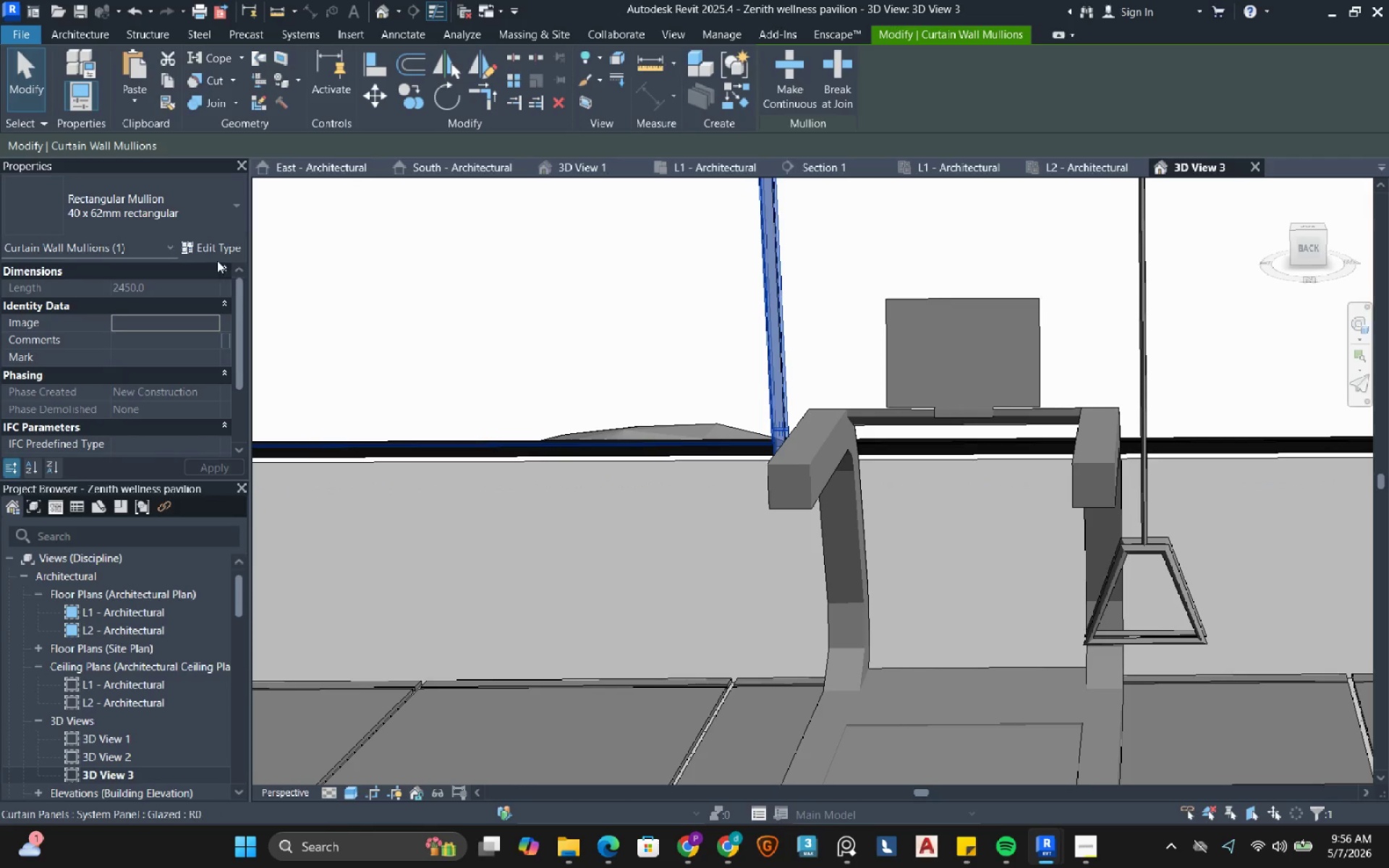 
left_click([217, 252])
 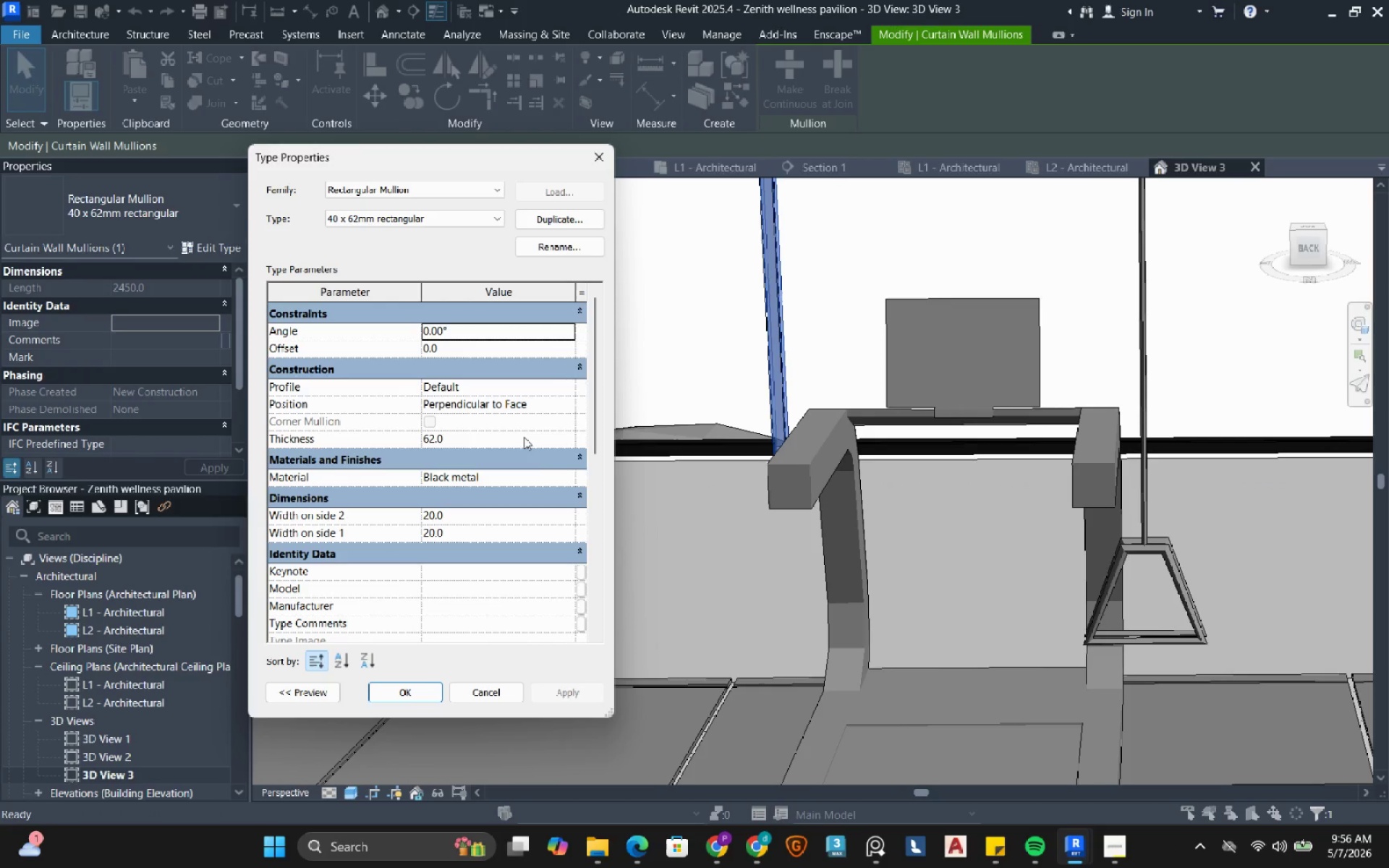 
left_click([565, 476])
 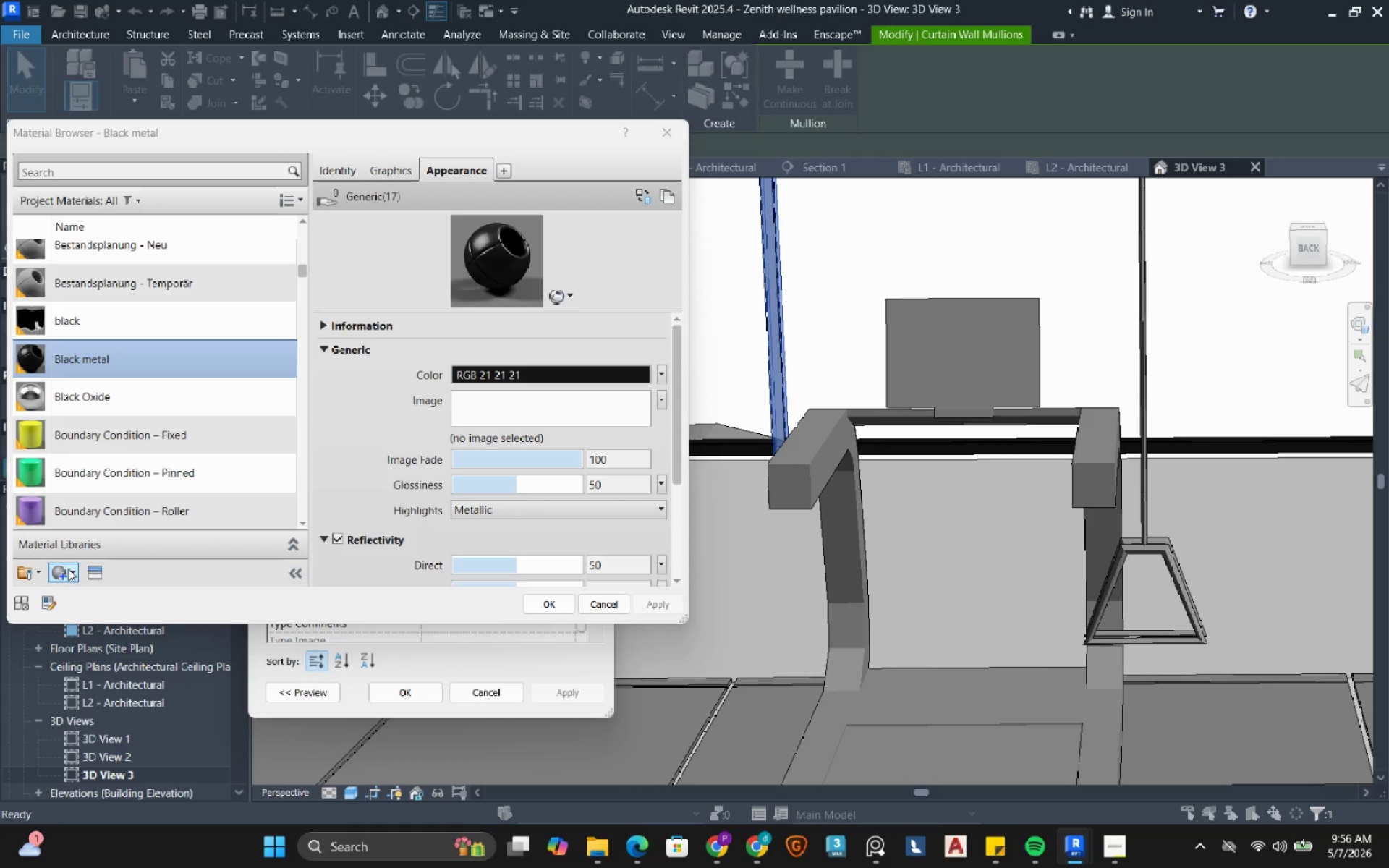 
left_click([68, 569])
 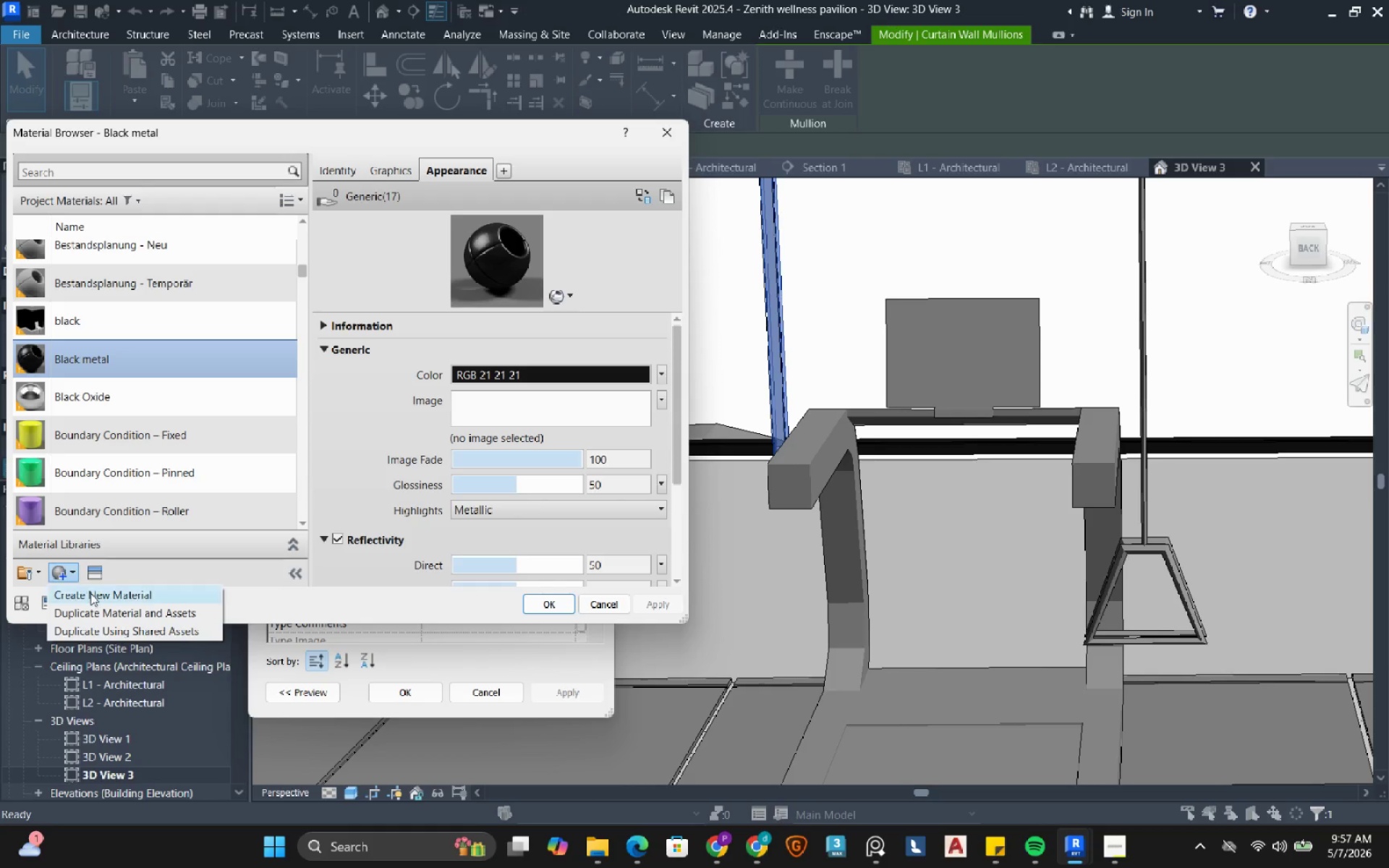 
left_click([90, 593])
 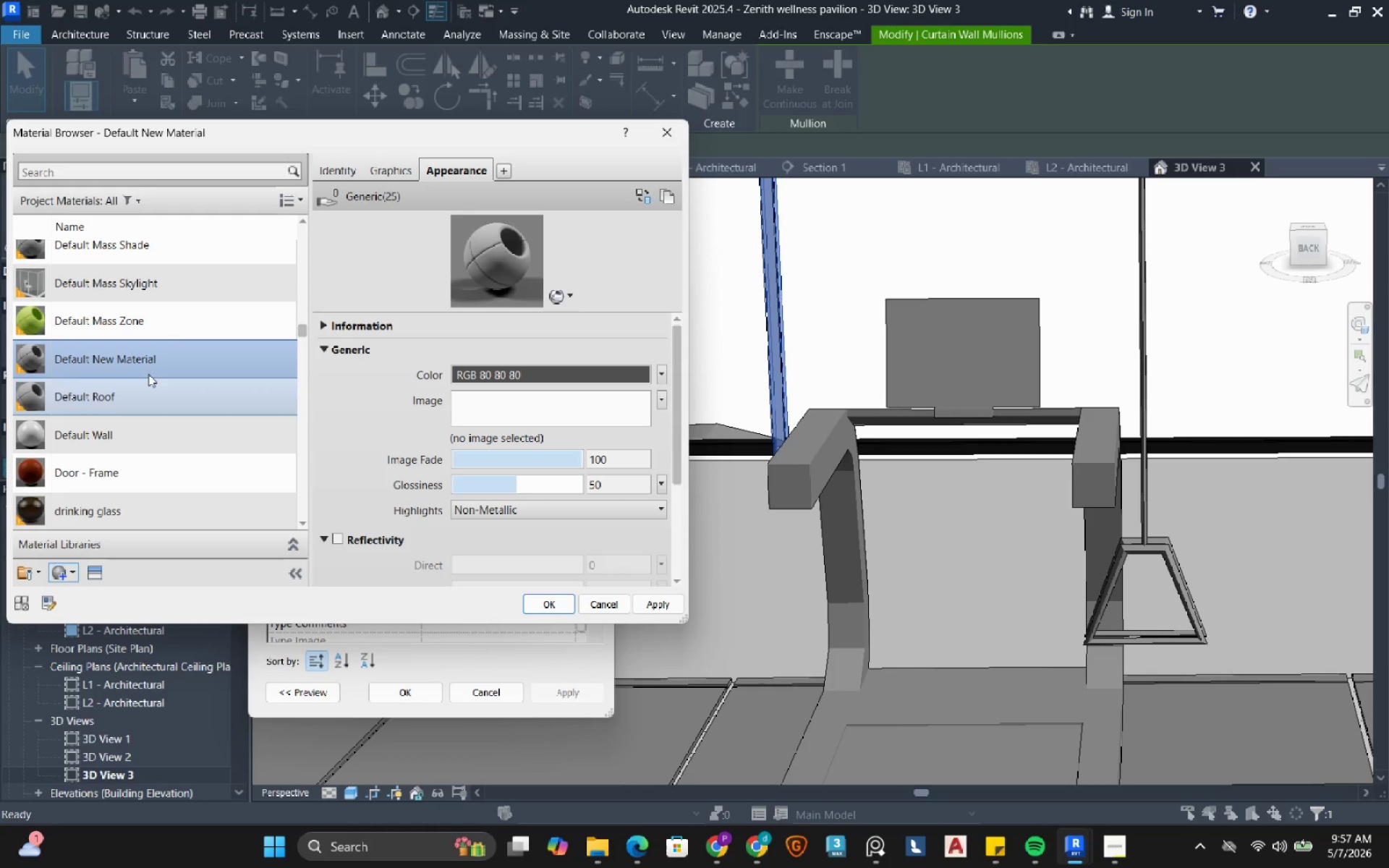 
right_click([158, 357])
 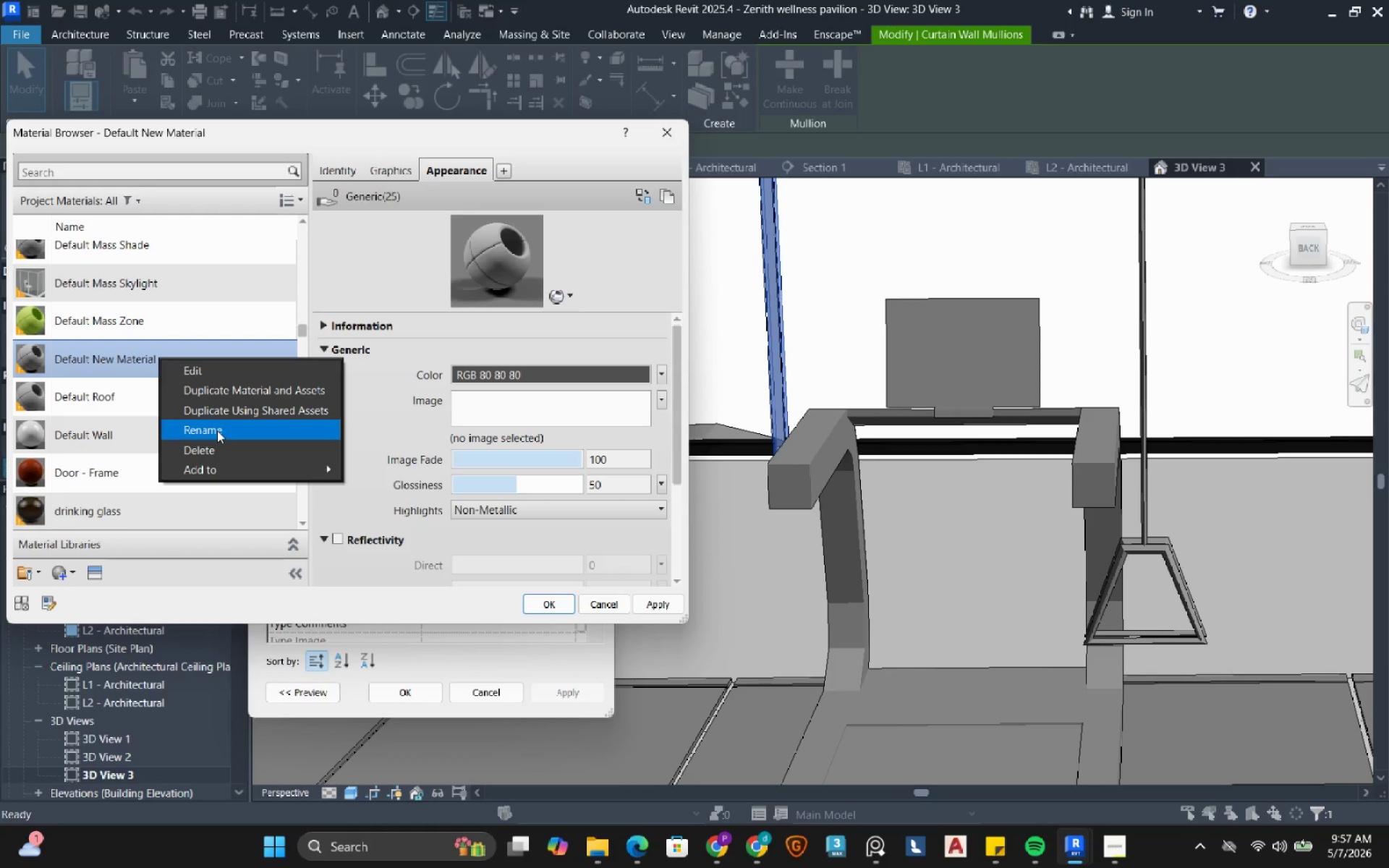 
left_click([217, 430])
 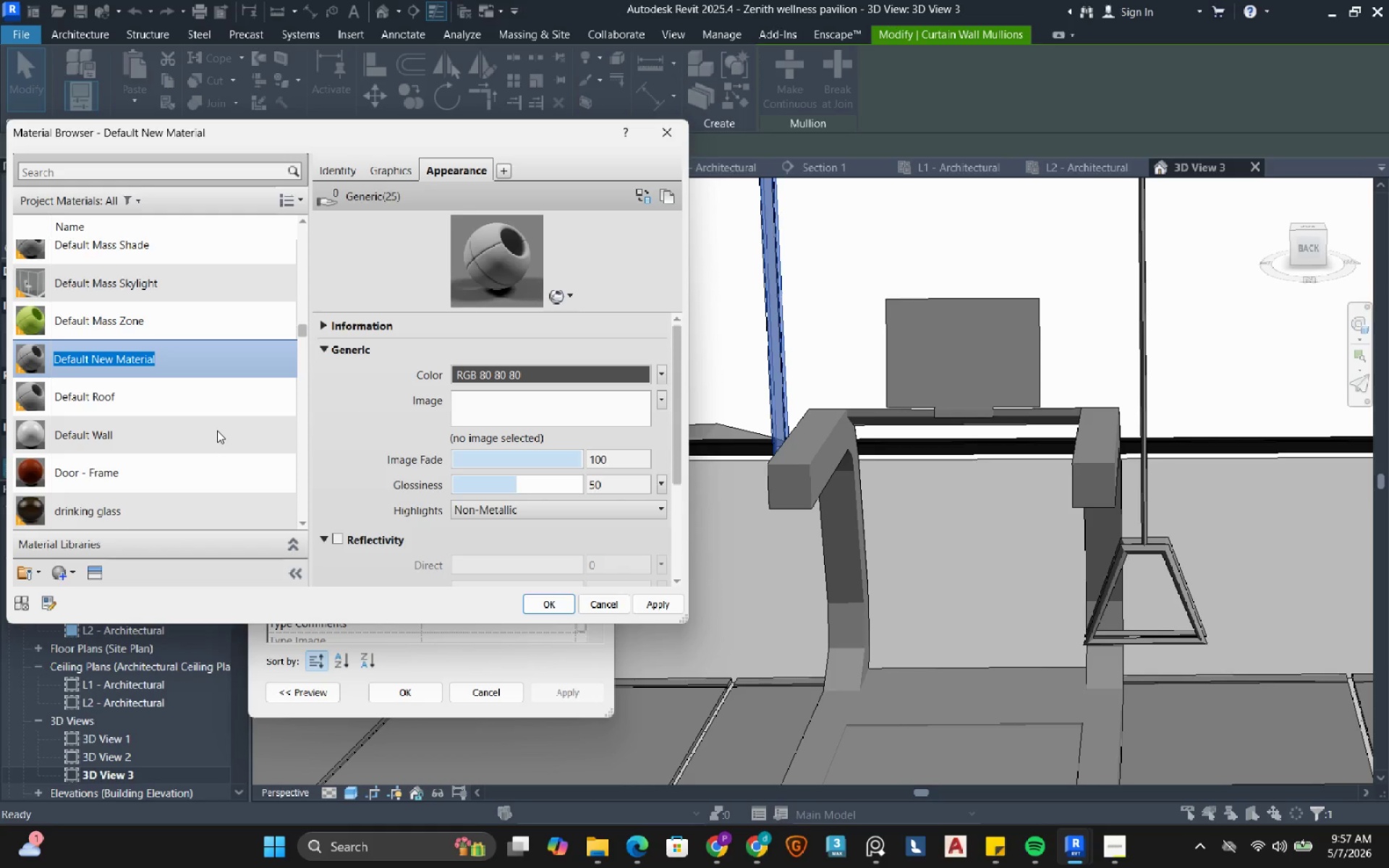 
type(00- mullions)
 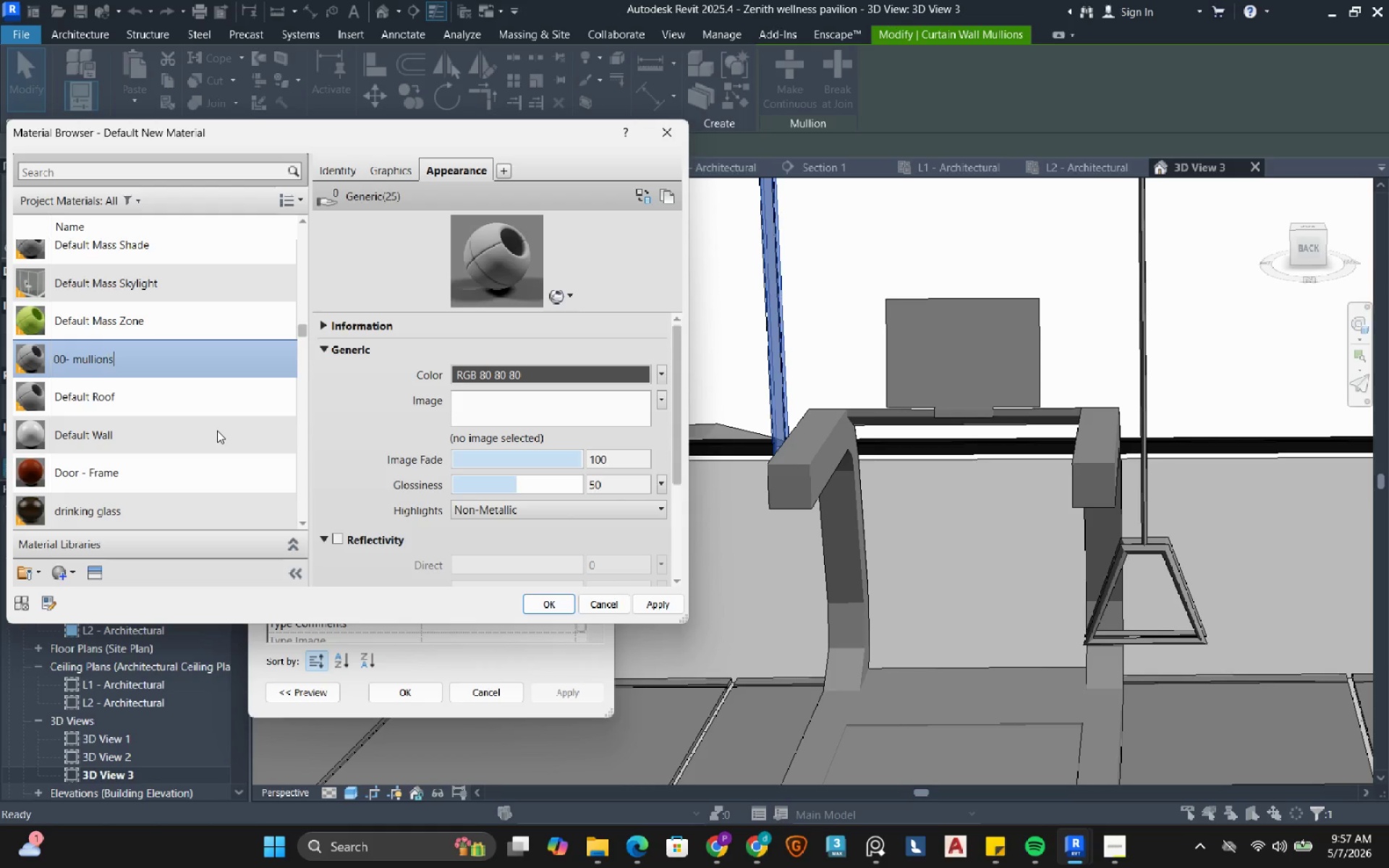 
key(Enter)
 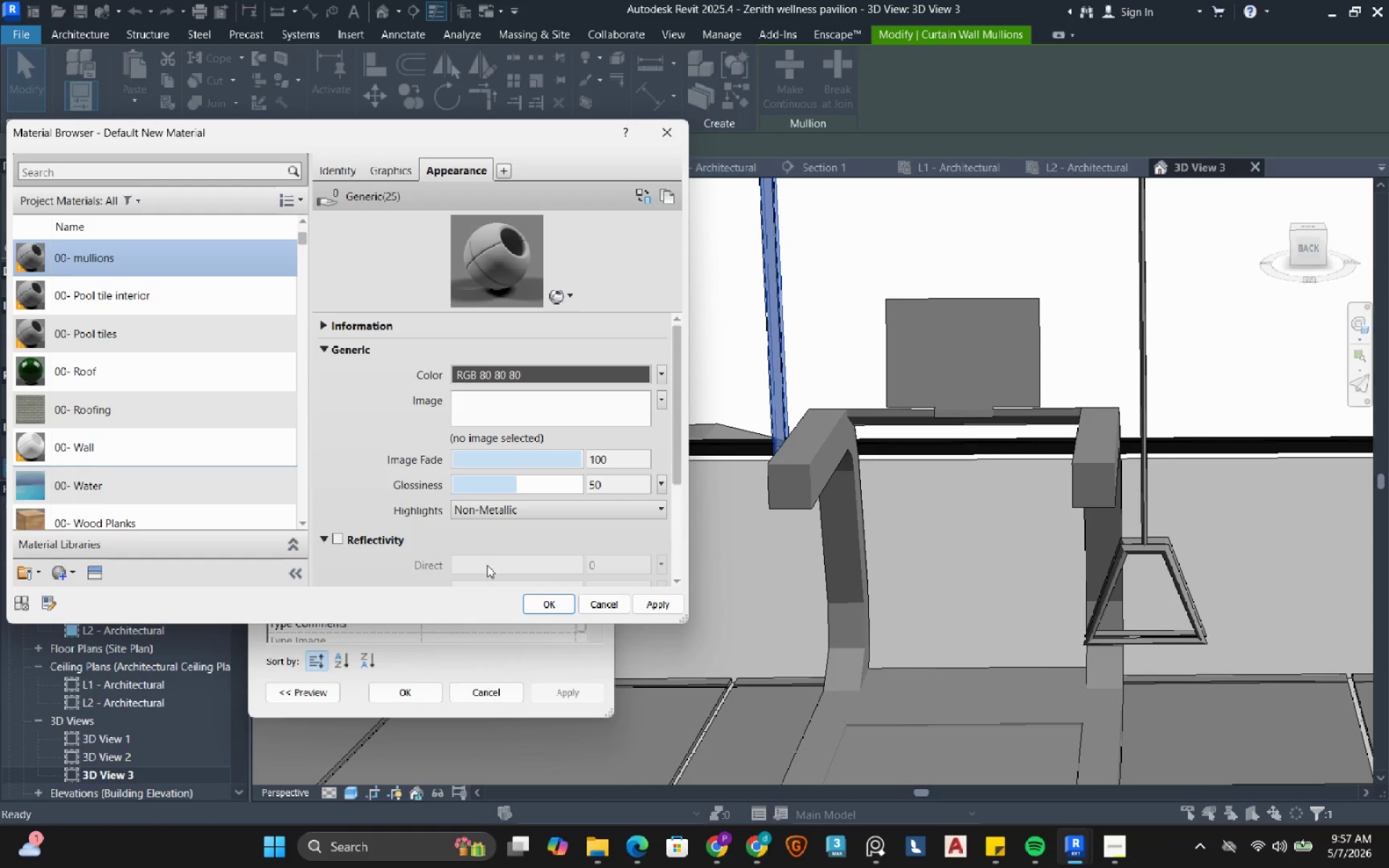 
left_click([549, 608])
 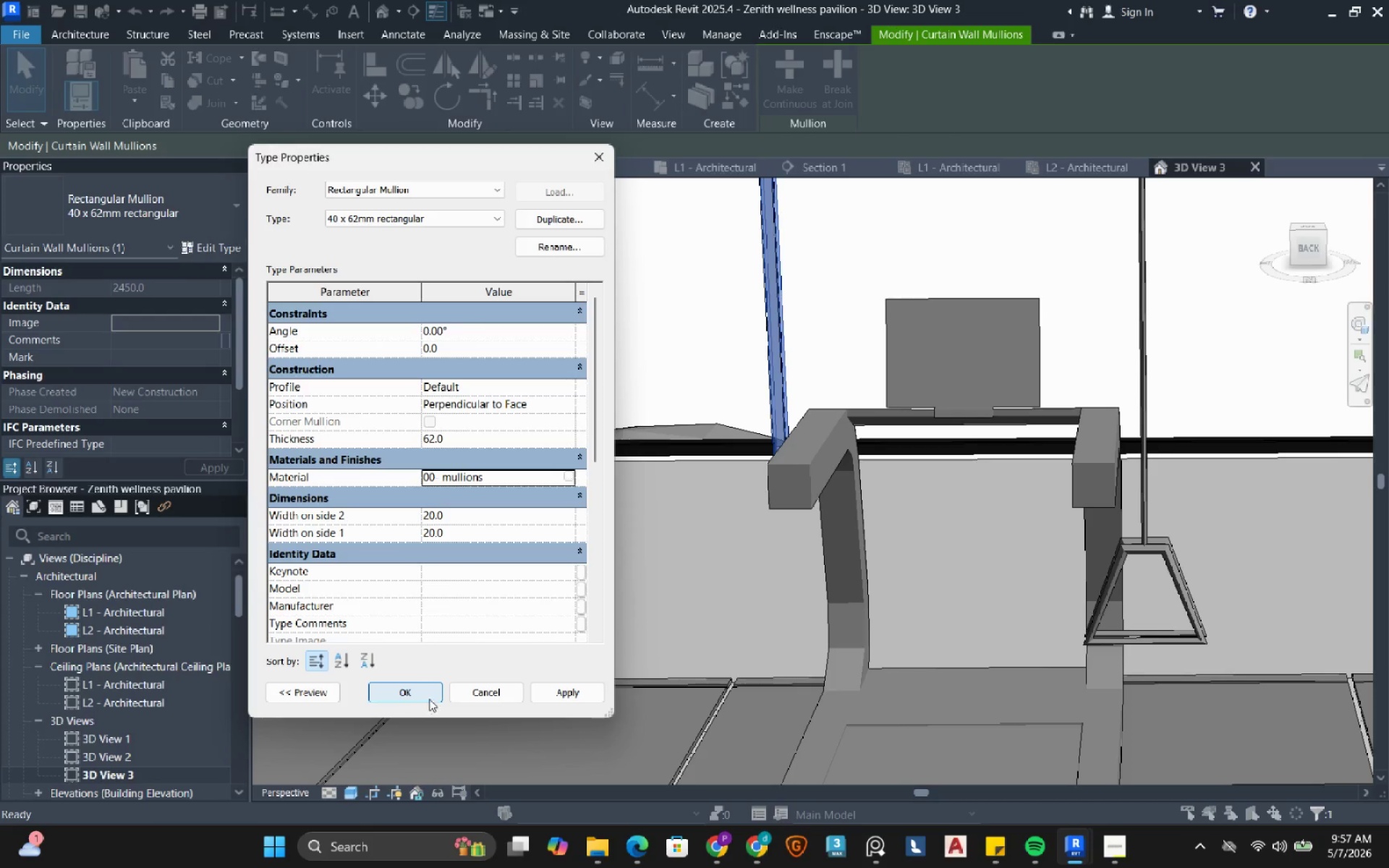 
left_click([412, 691])
 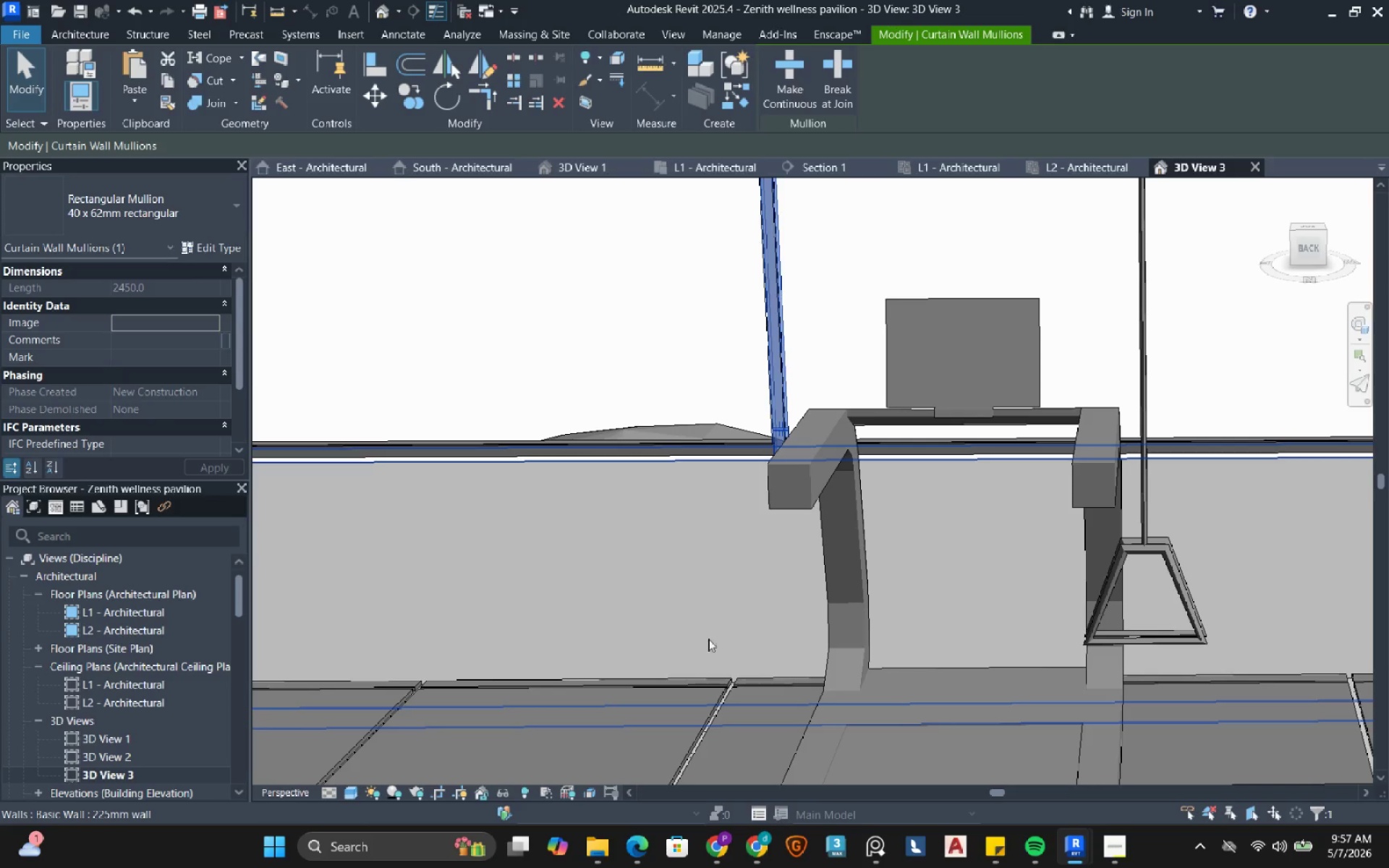 
scroll: coordinate [757, 678], scroll_direction: up, amount: 18.0
 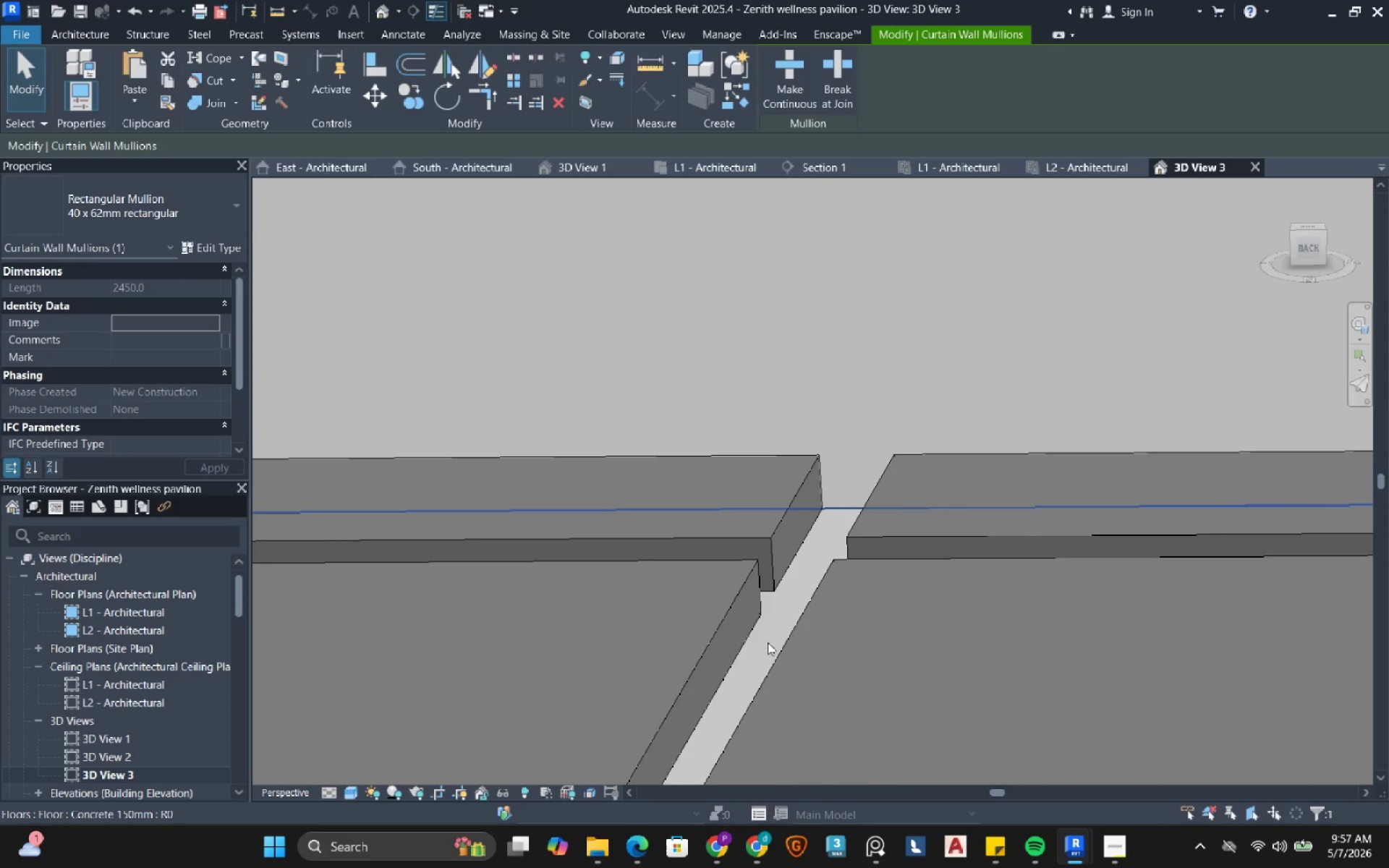 
left_click([768, 642])
 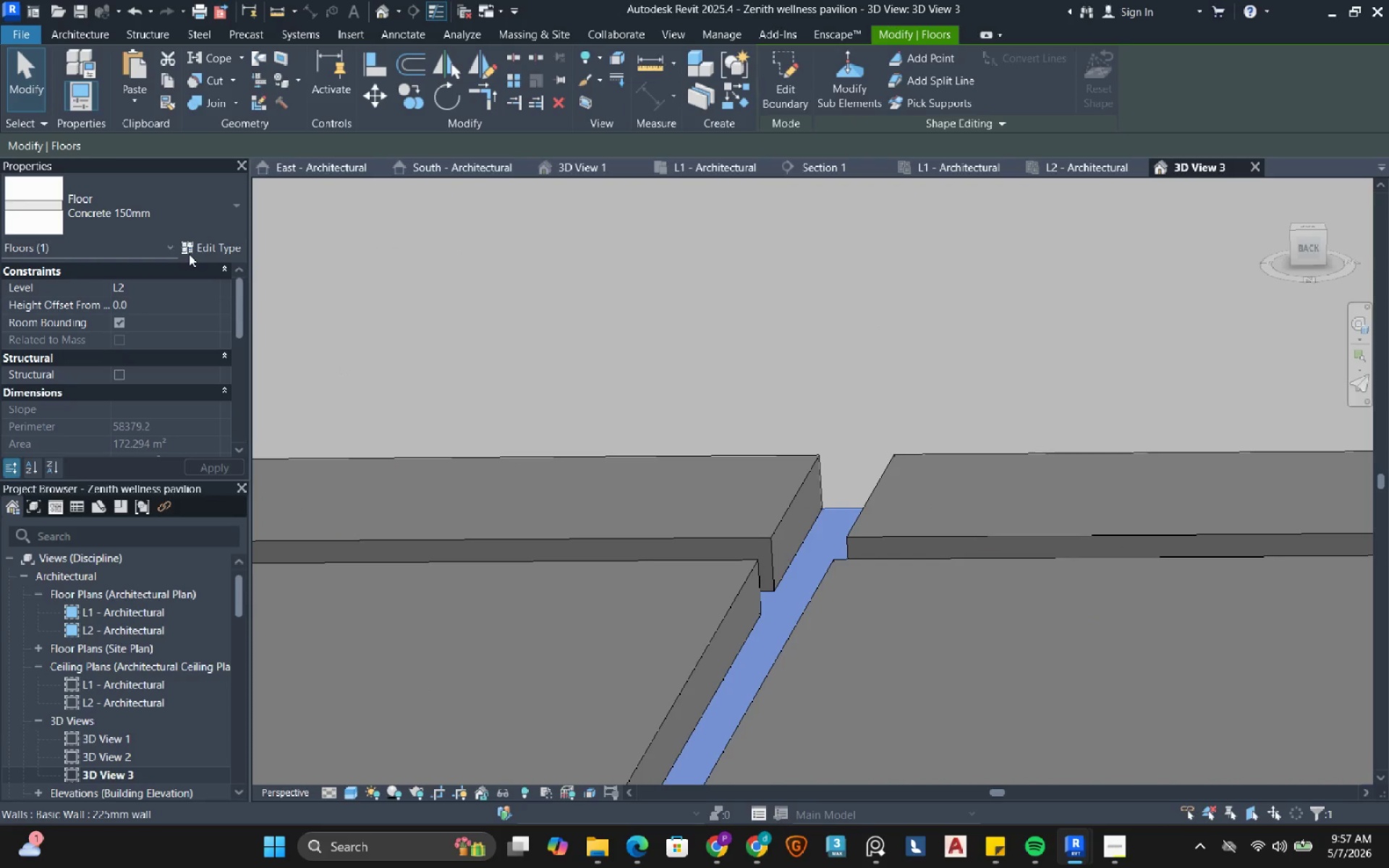 
left_click([200, 249])
 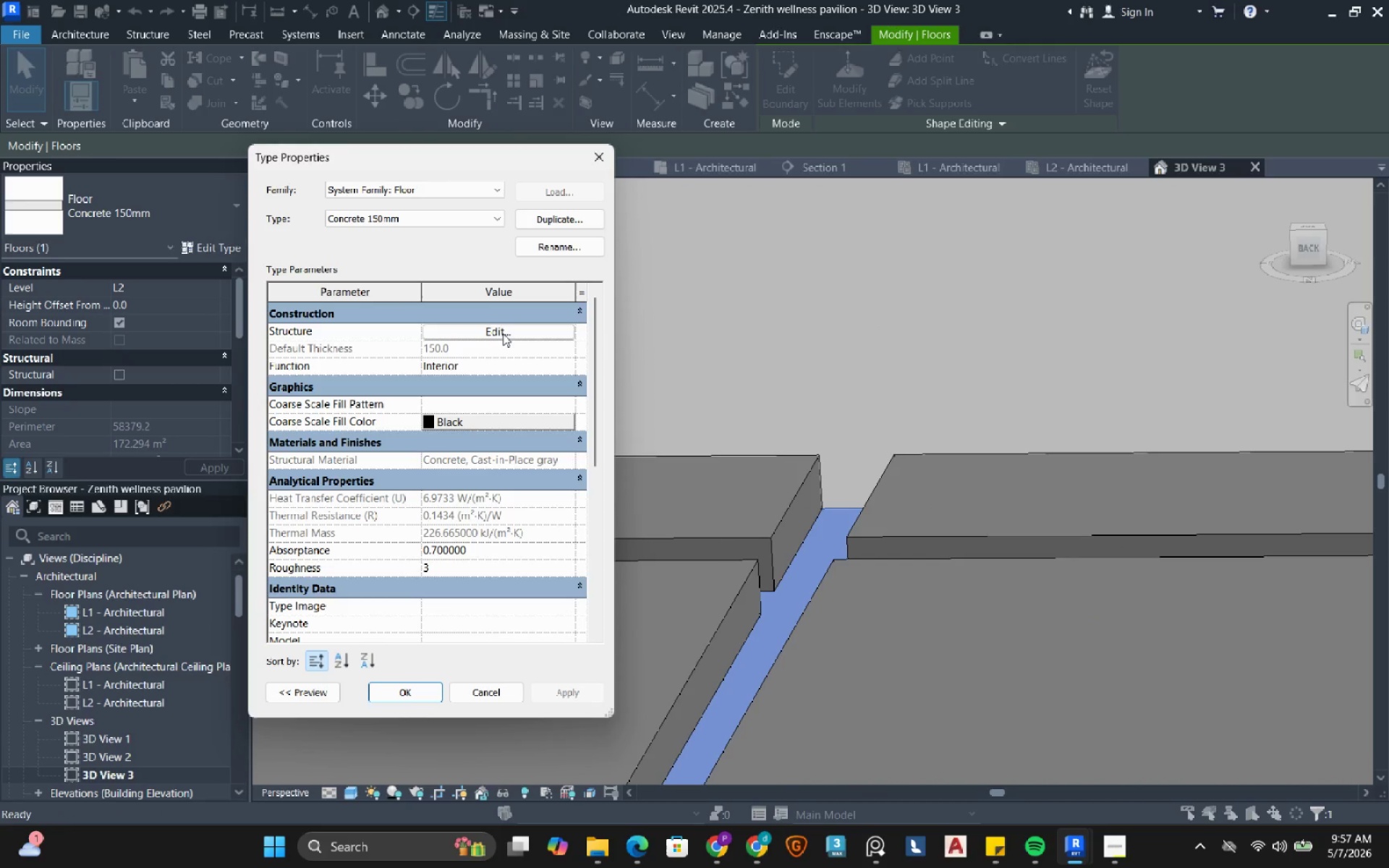 
left_click([503, 332])
 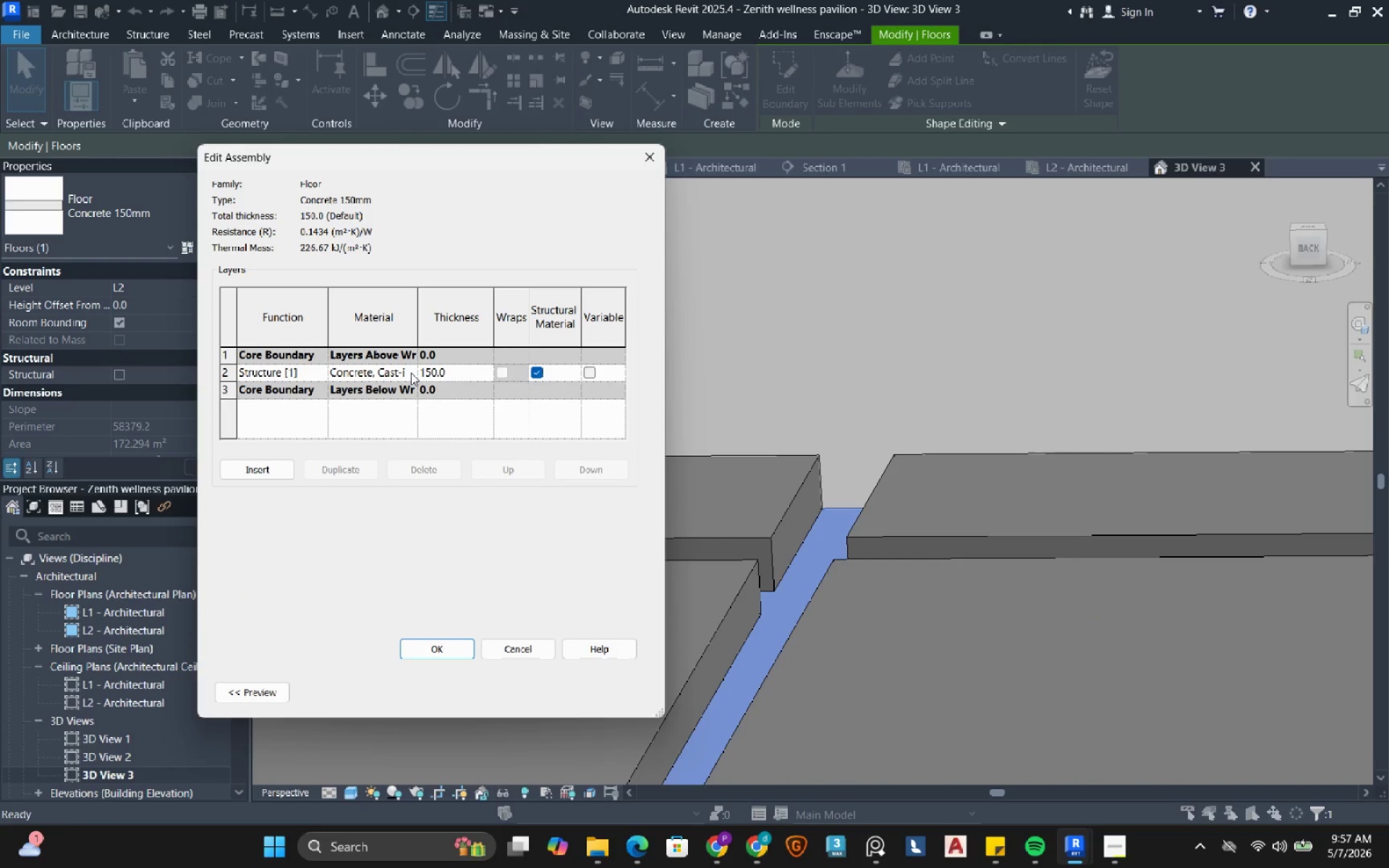 
left_click([411, 373])
 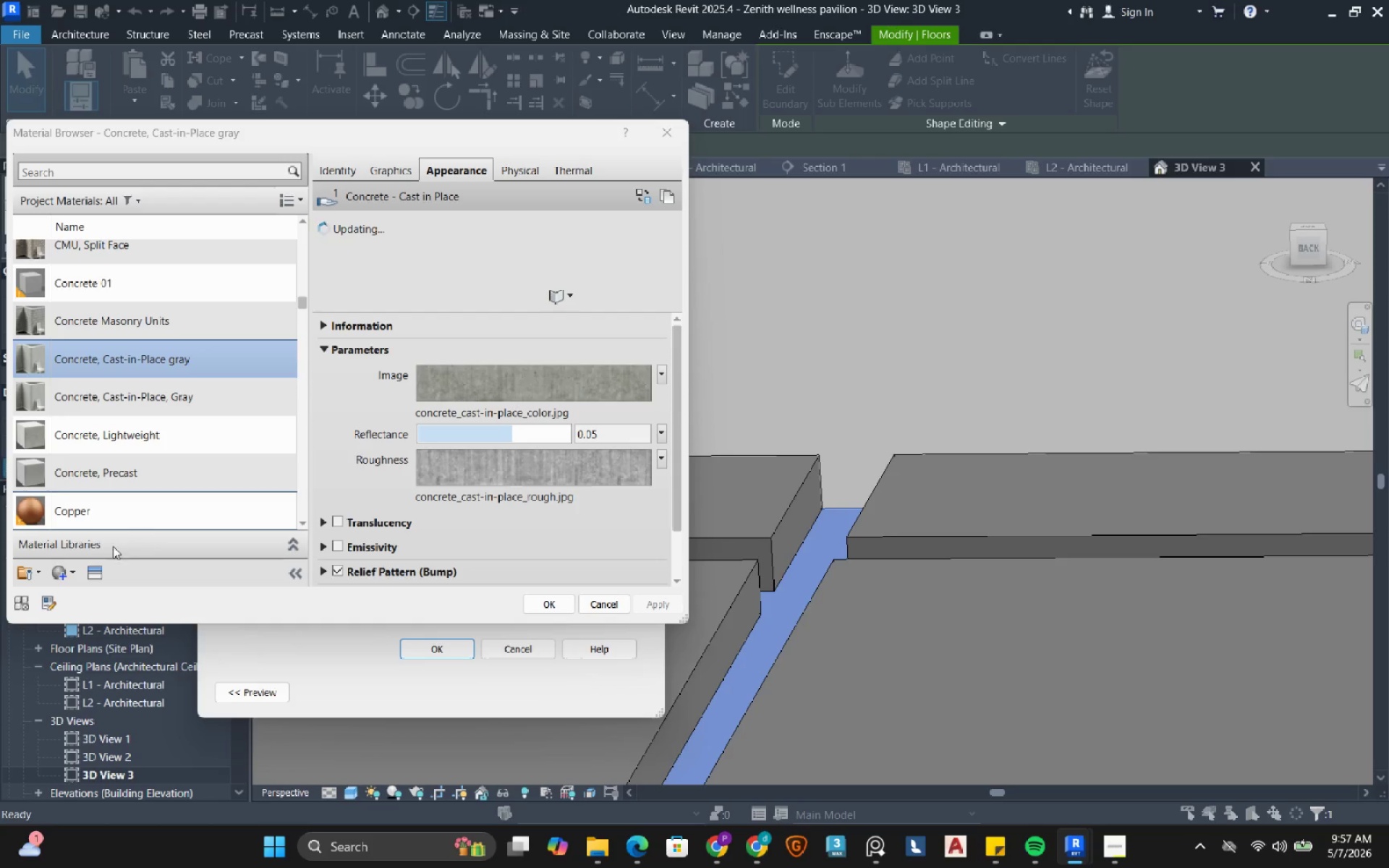 
left_click([71, 575])
 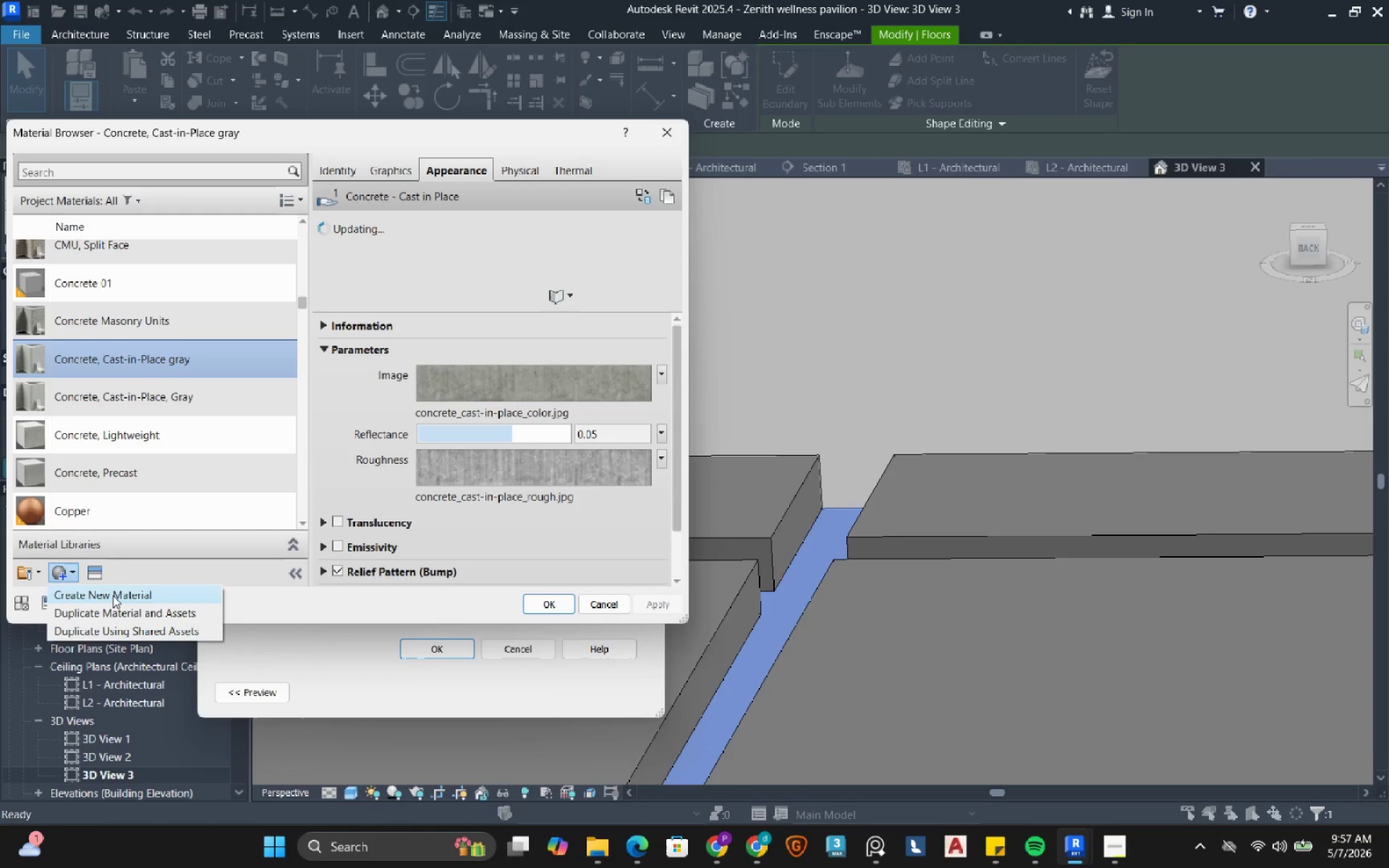 
left_click([113, 595])
 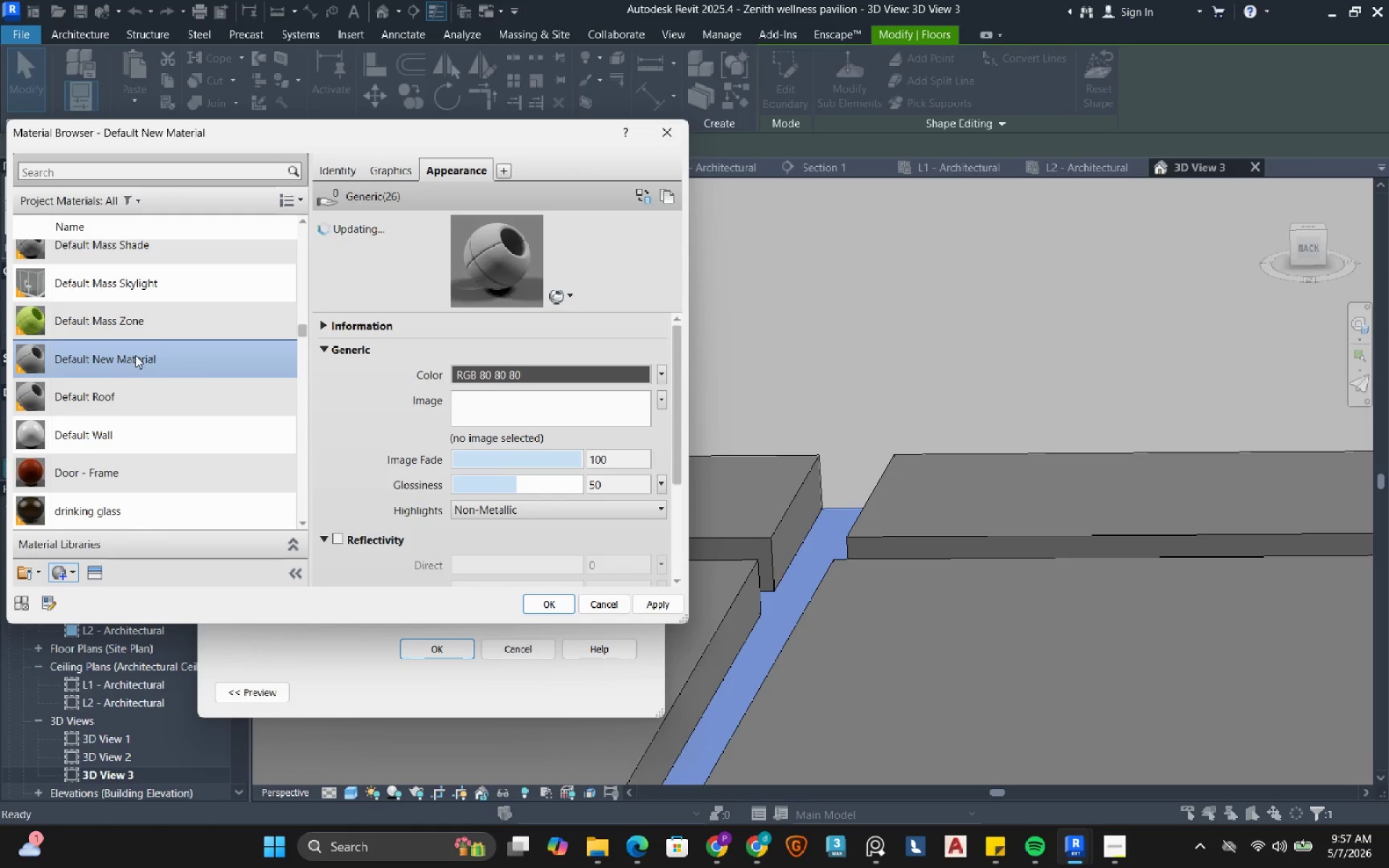 
right_click([135, 355])
 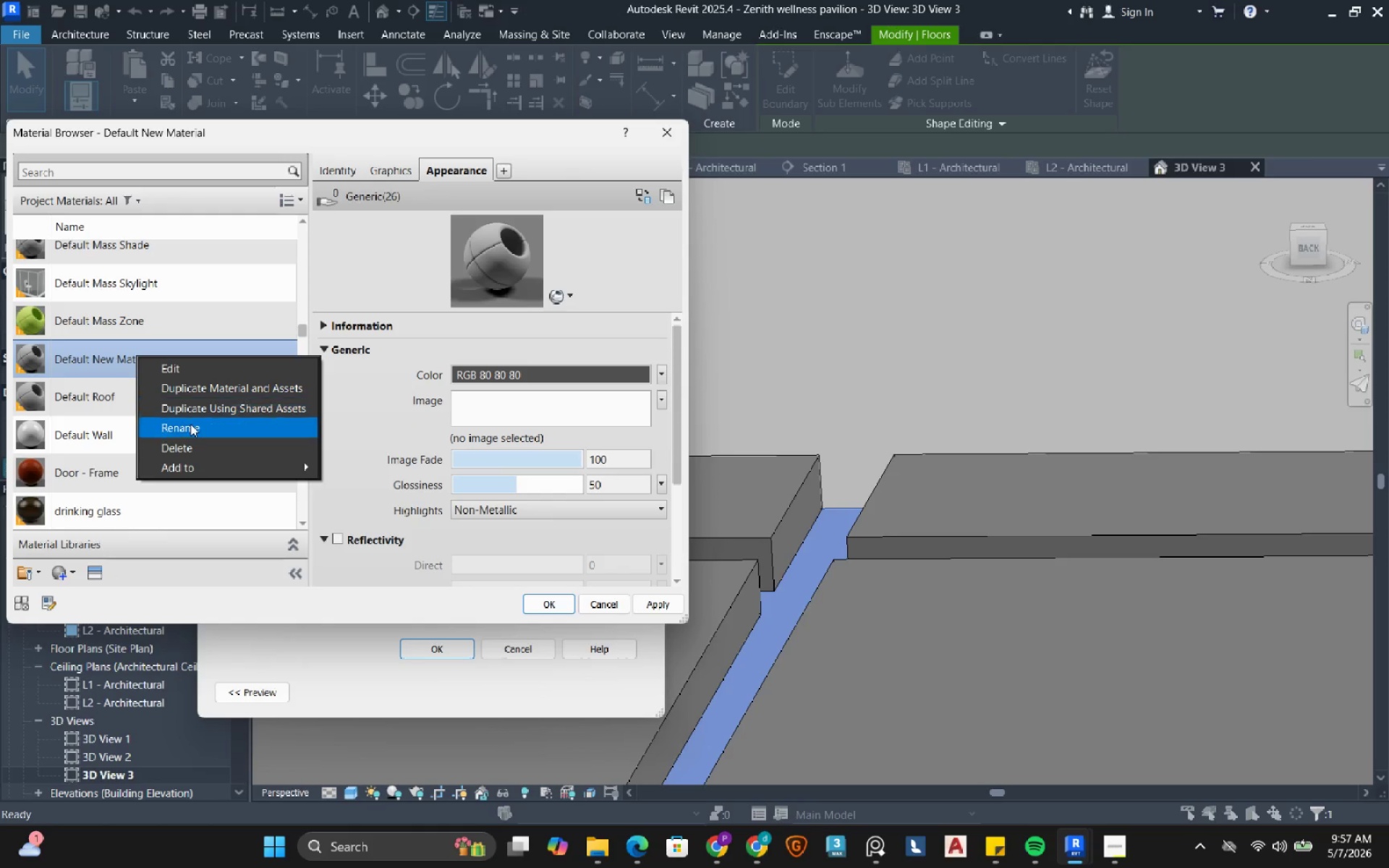 
left_click([189, 427])
 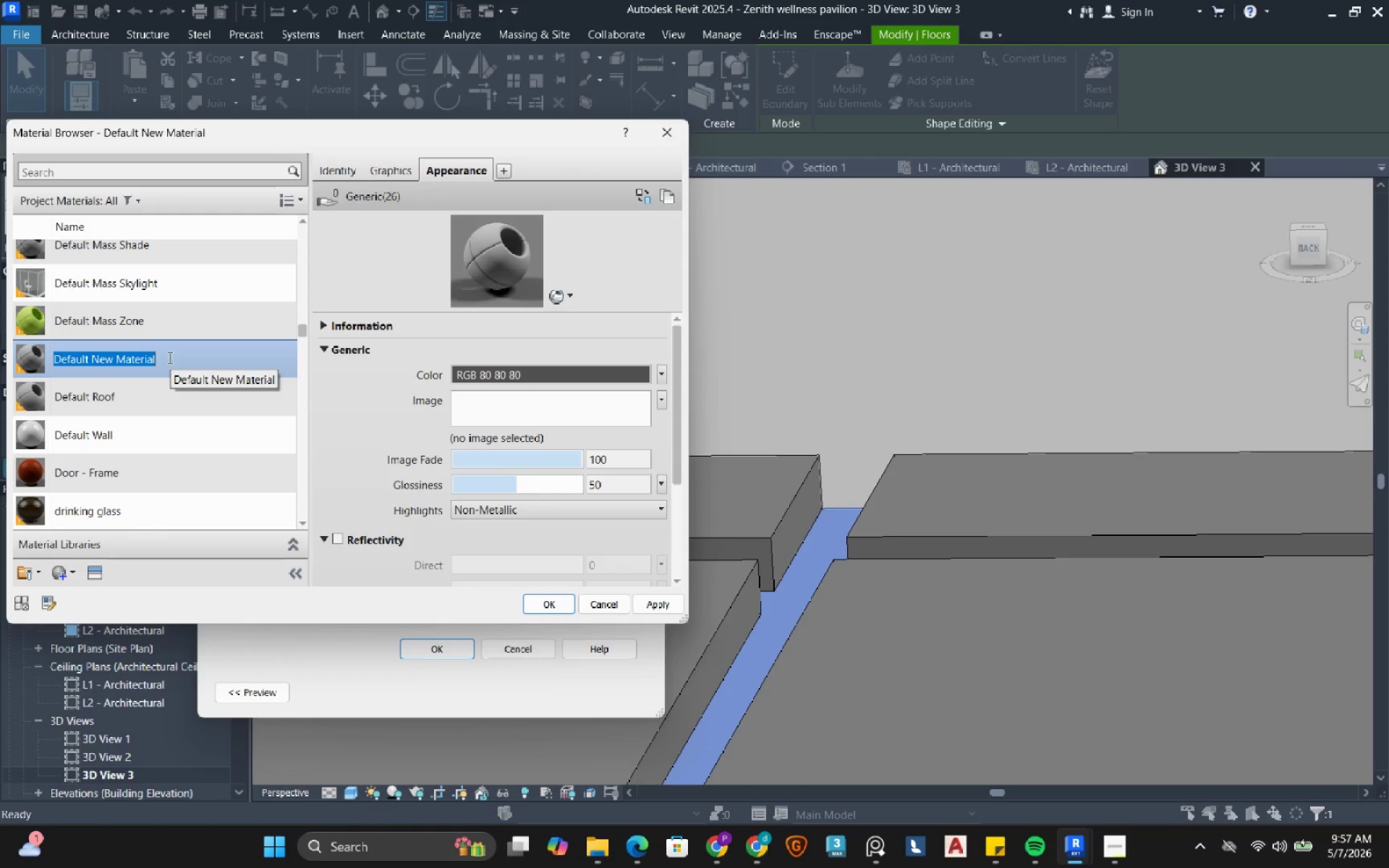 
wait(8.66)
 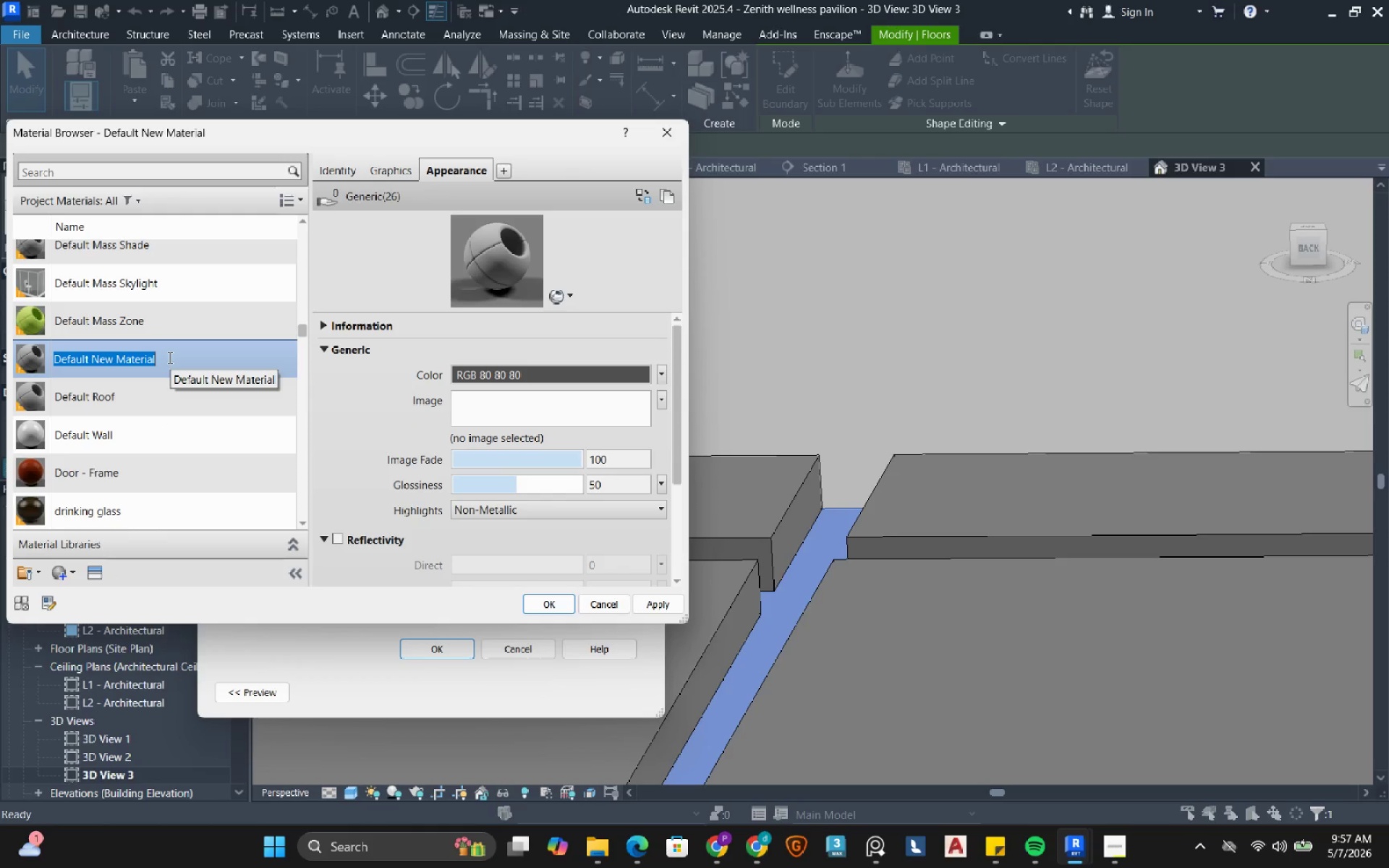 
type(00- )
 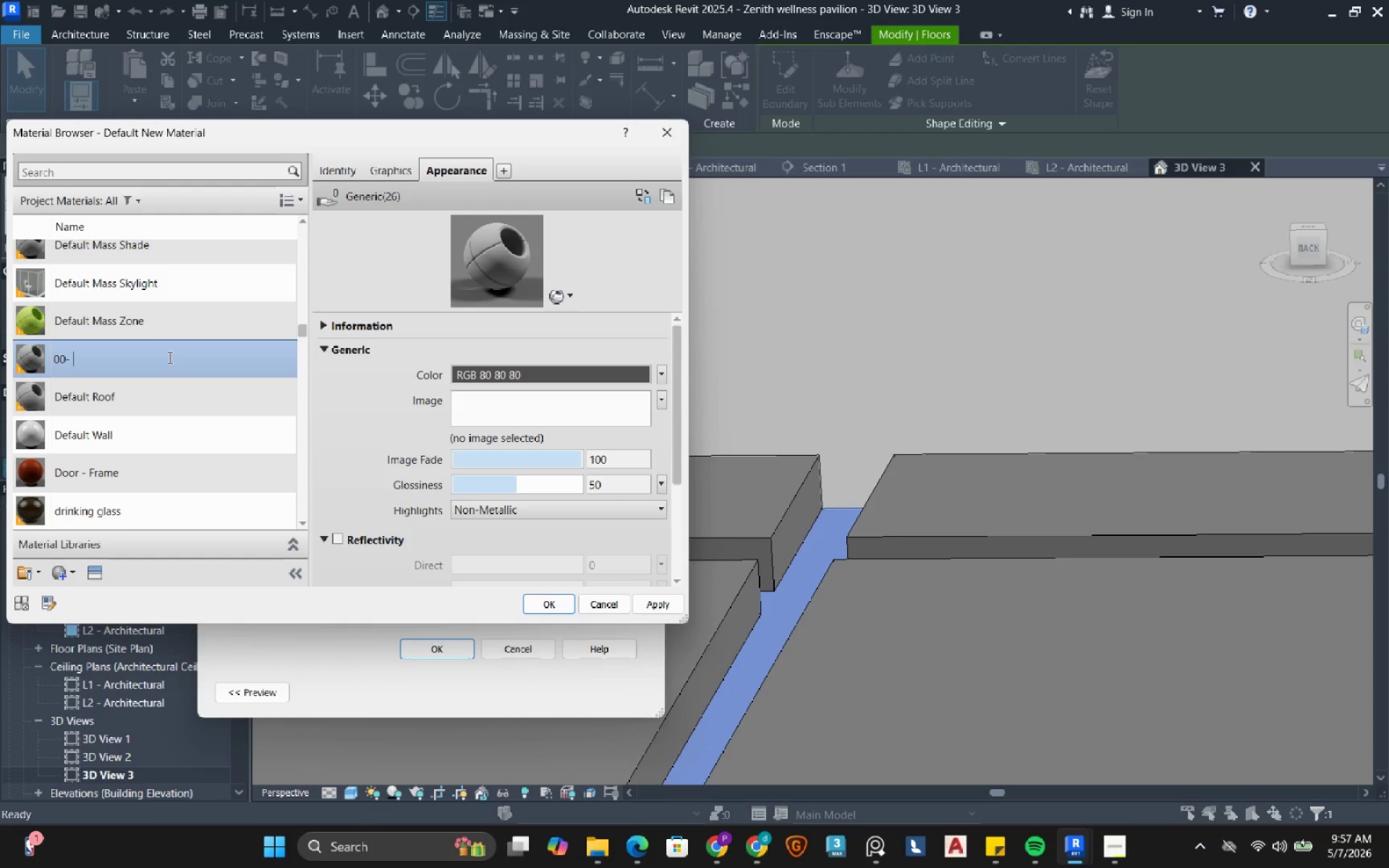 
wait(5.92)
 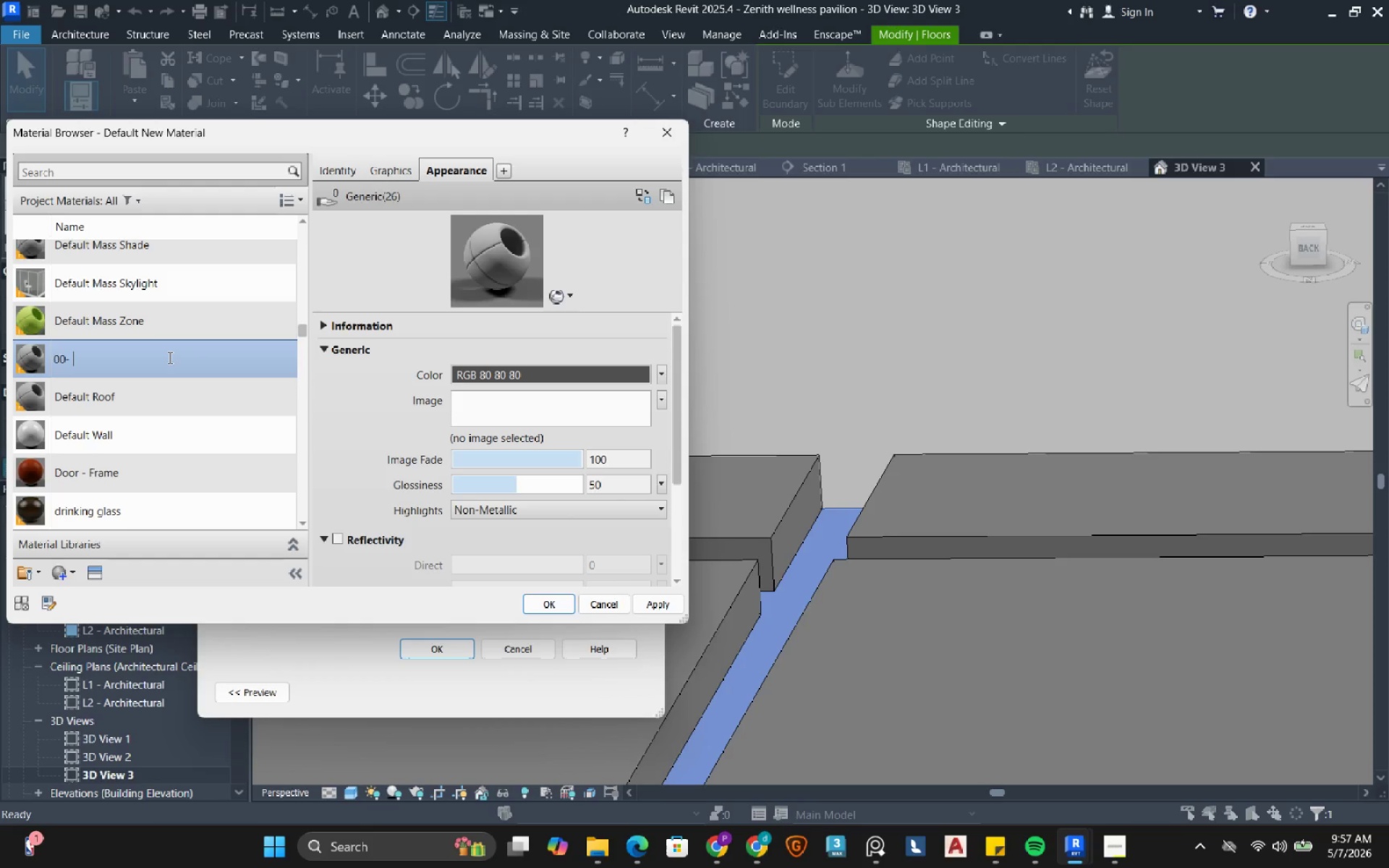 
key(Escape)
 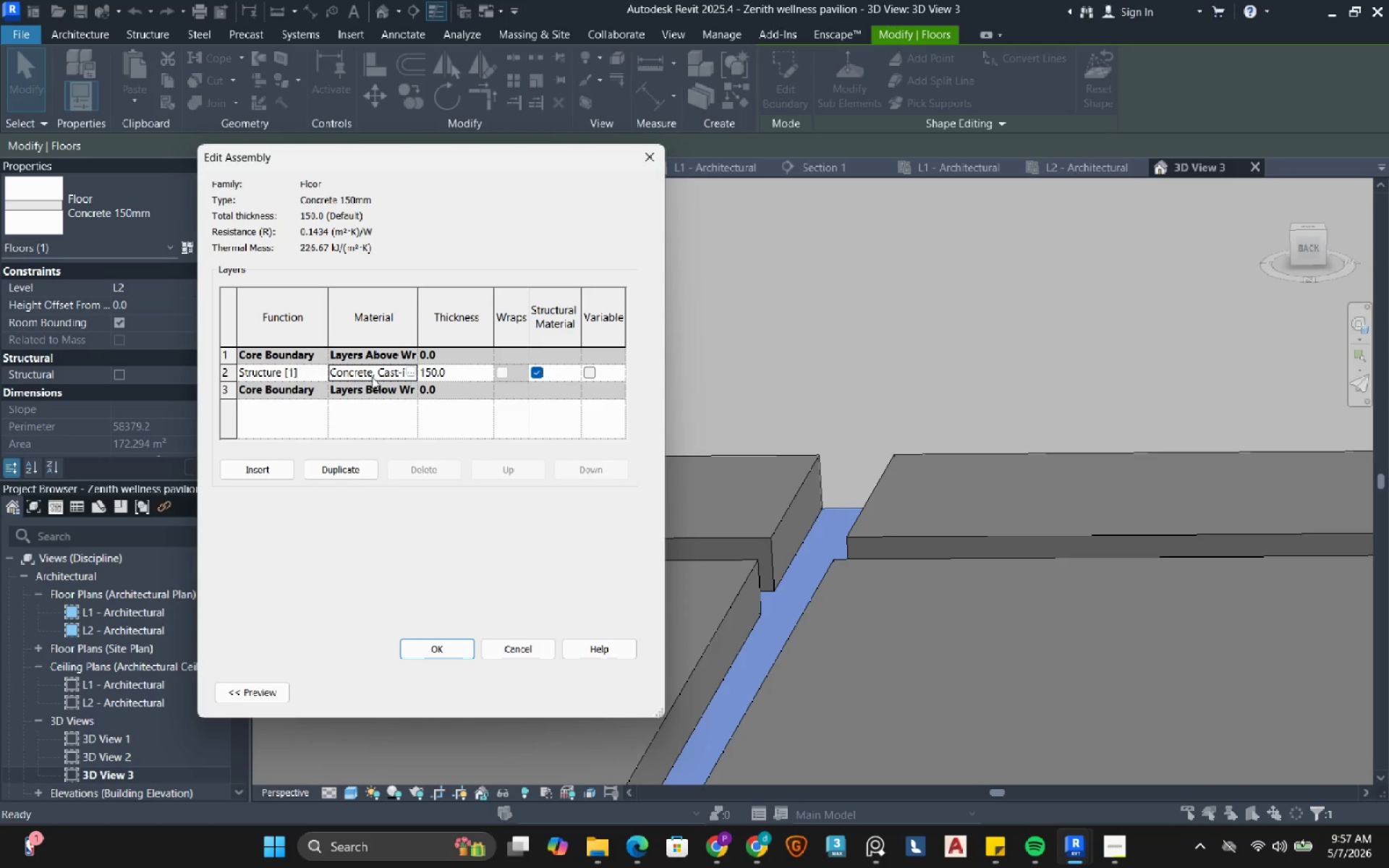 
mouse_move([409, 383])
 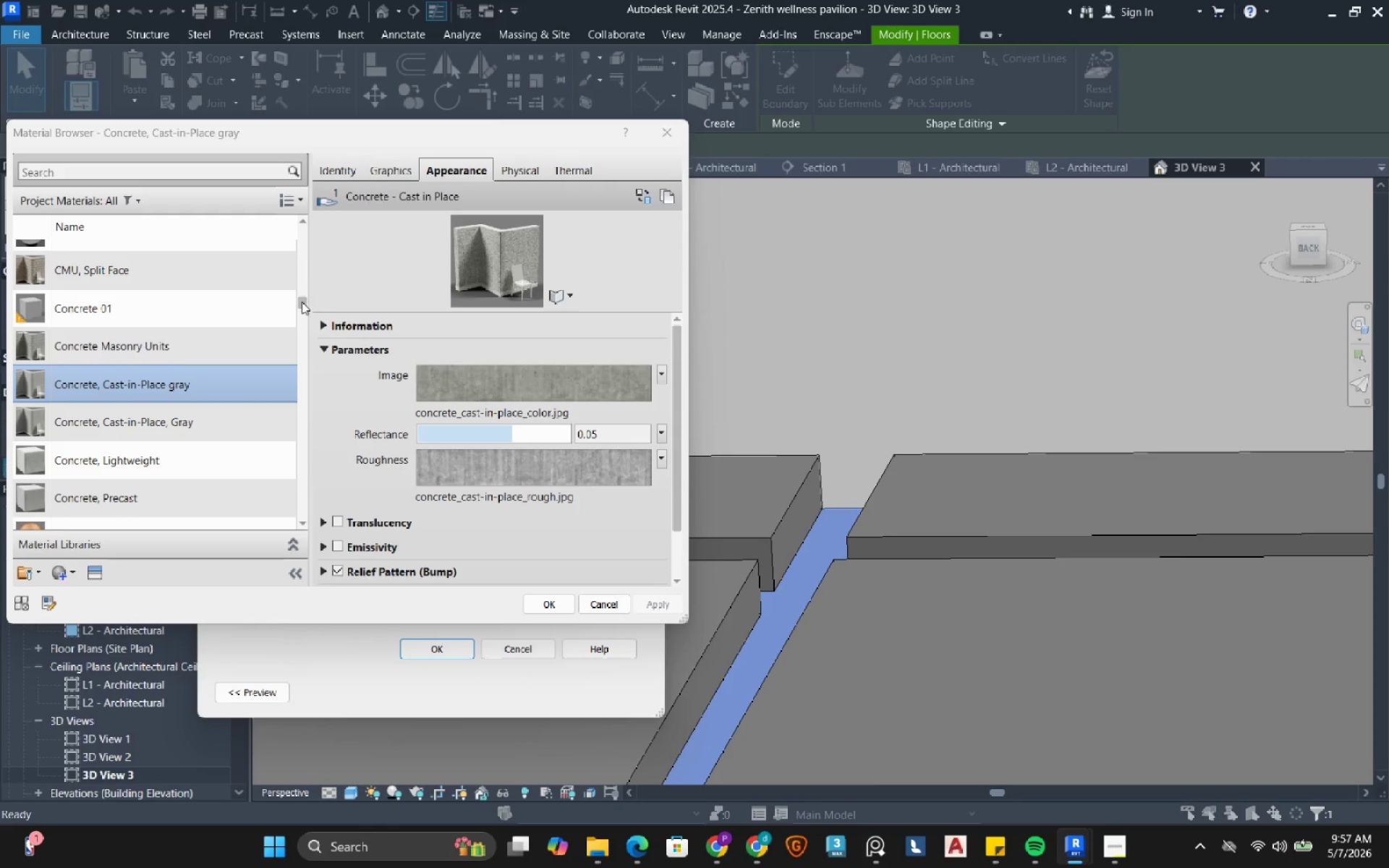 
wait(5.43)
 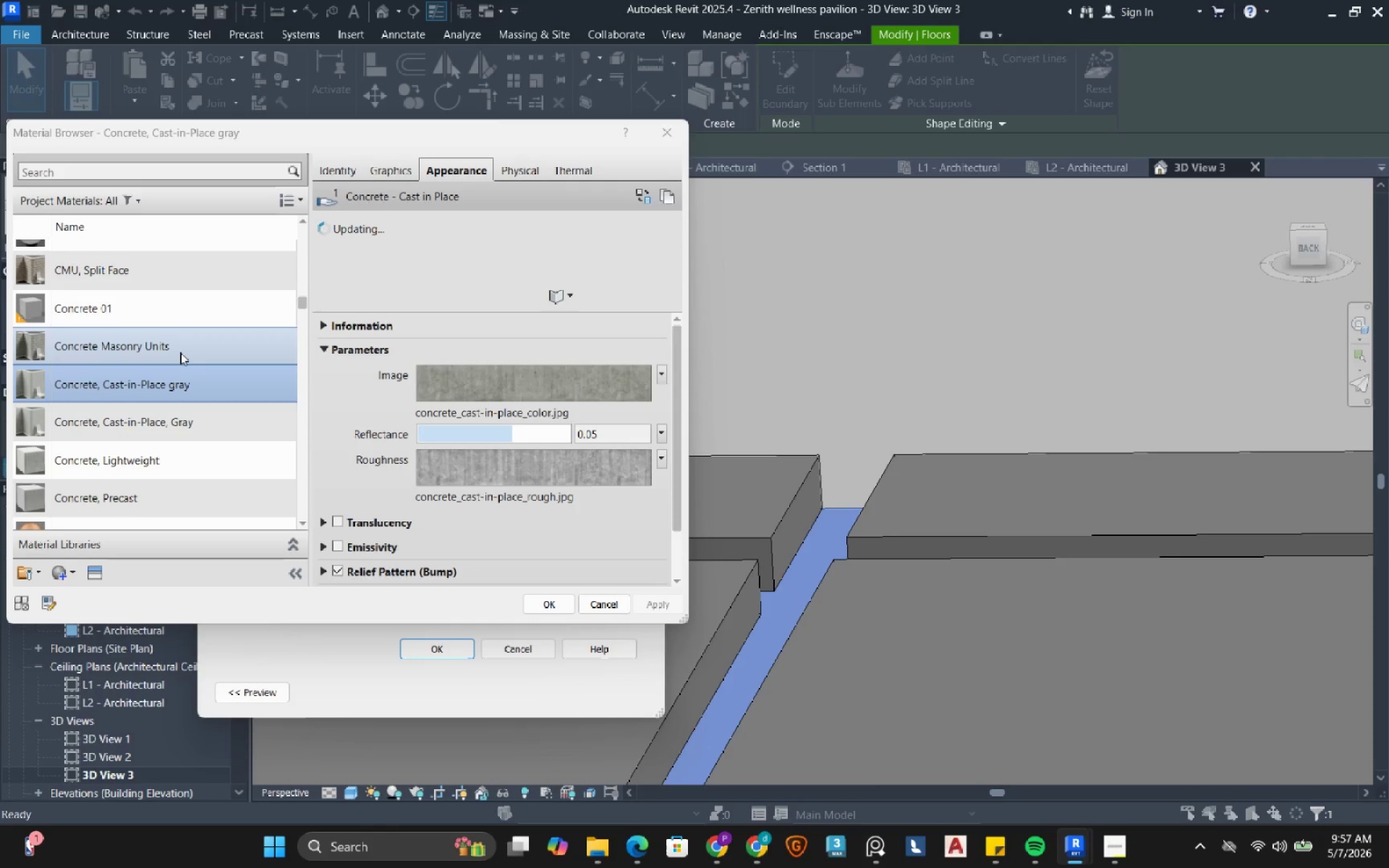 
left_click_drag(start_coordinate=[302, 302], to_coordinate=[293, 233])
 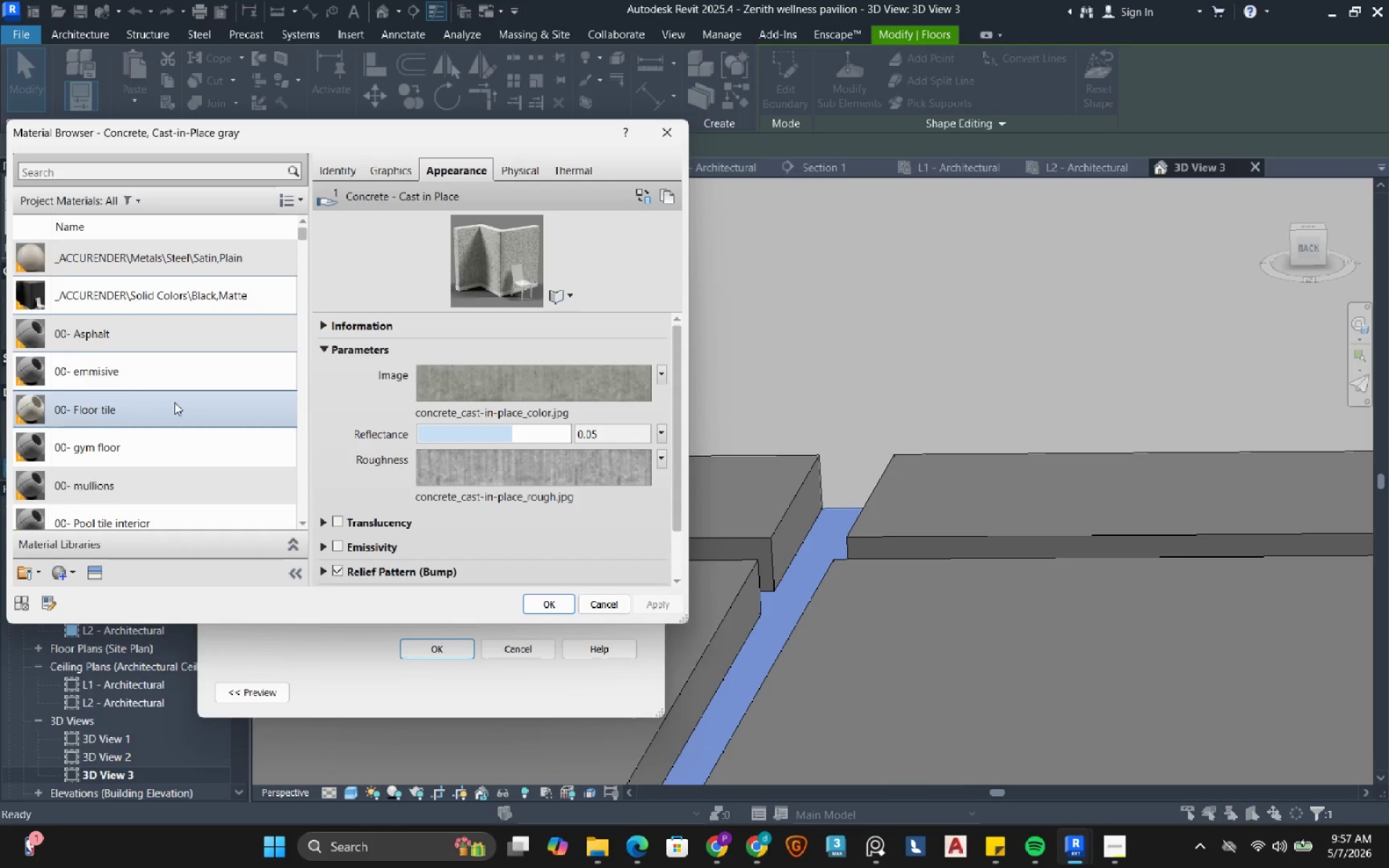 
scroll: coordinate [174, 402], scroll_direction: down, amount: 2.0
 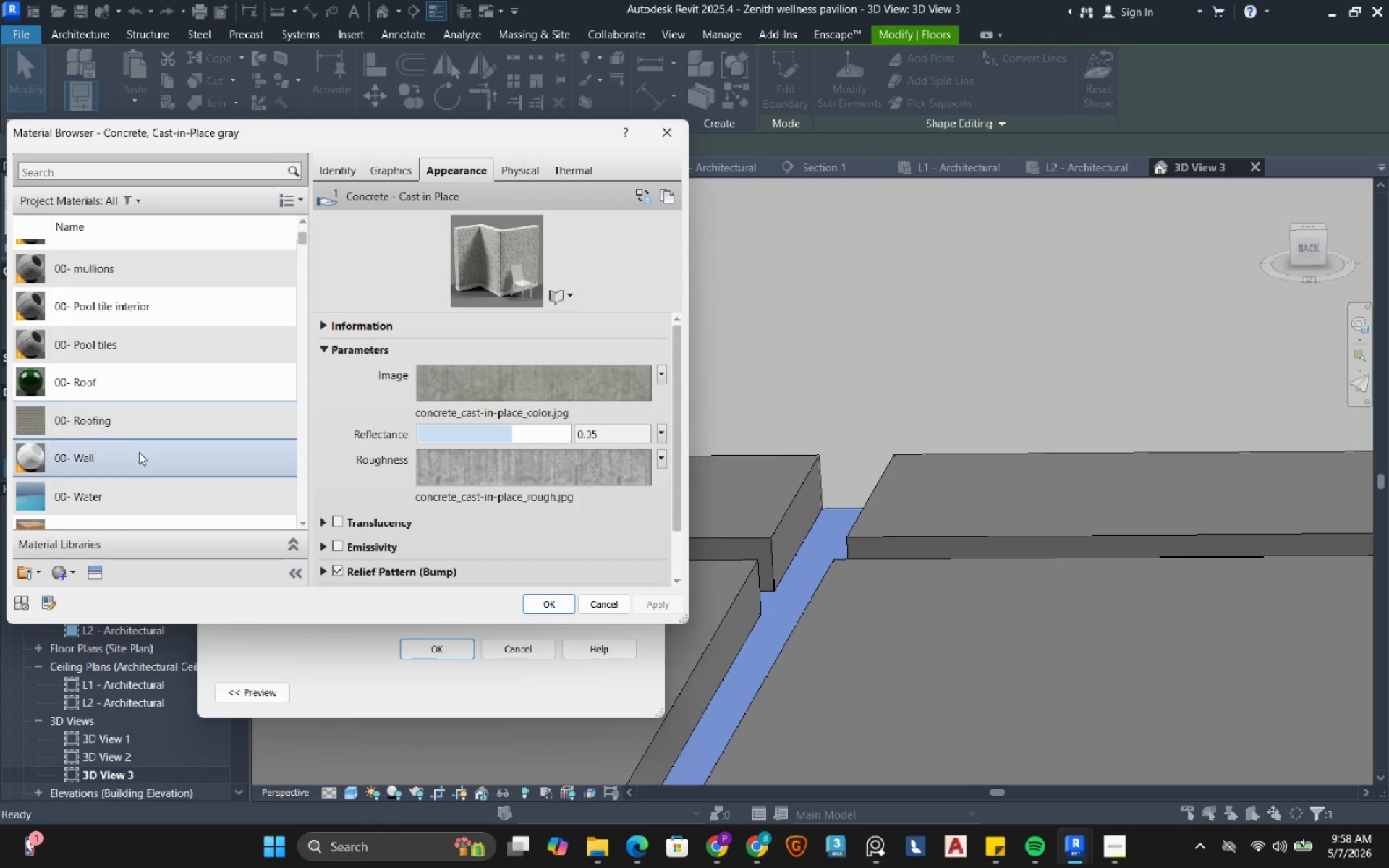 
left_click([139, 453])
 